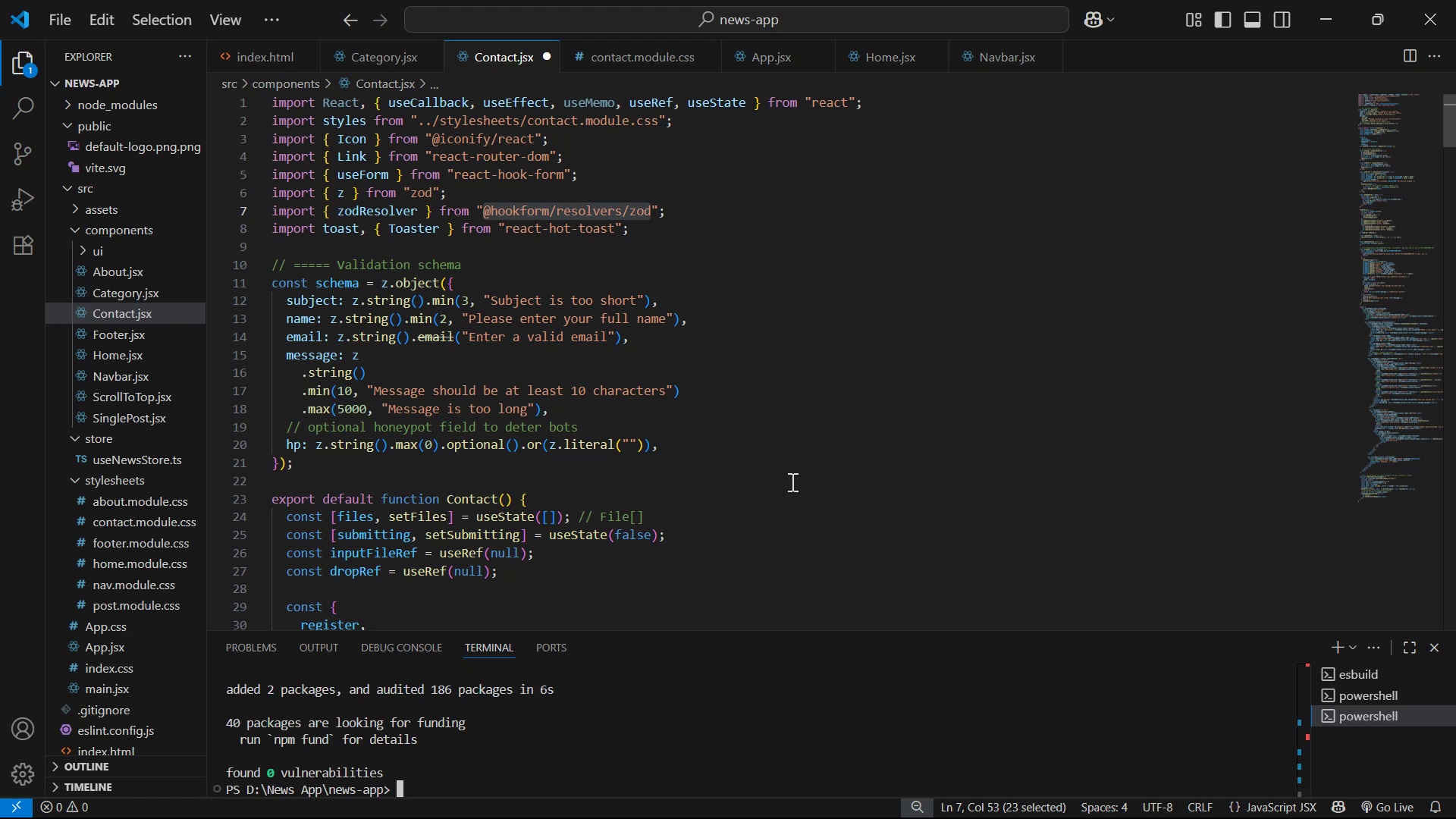 
key(Alt+Tab)
 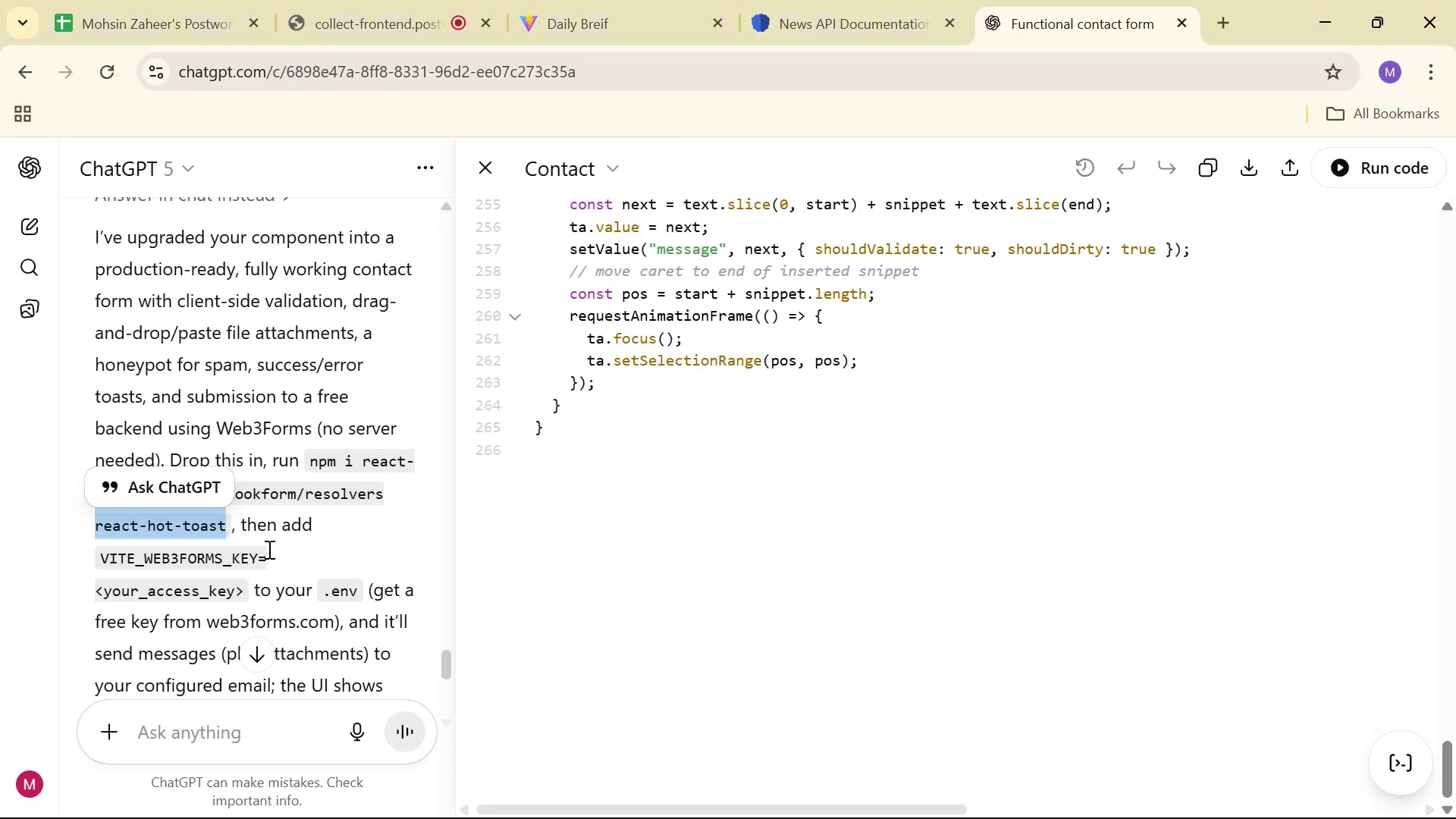 
scroll: coordinate [293, 543], scroll_direction: down, amount: 1.0
 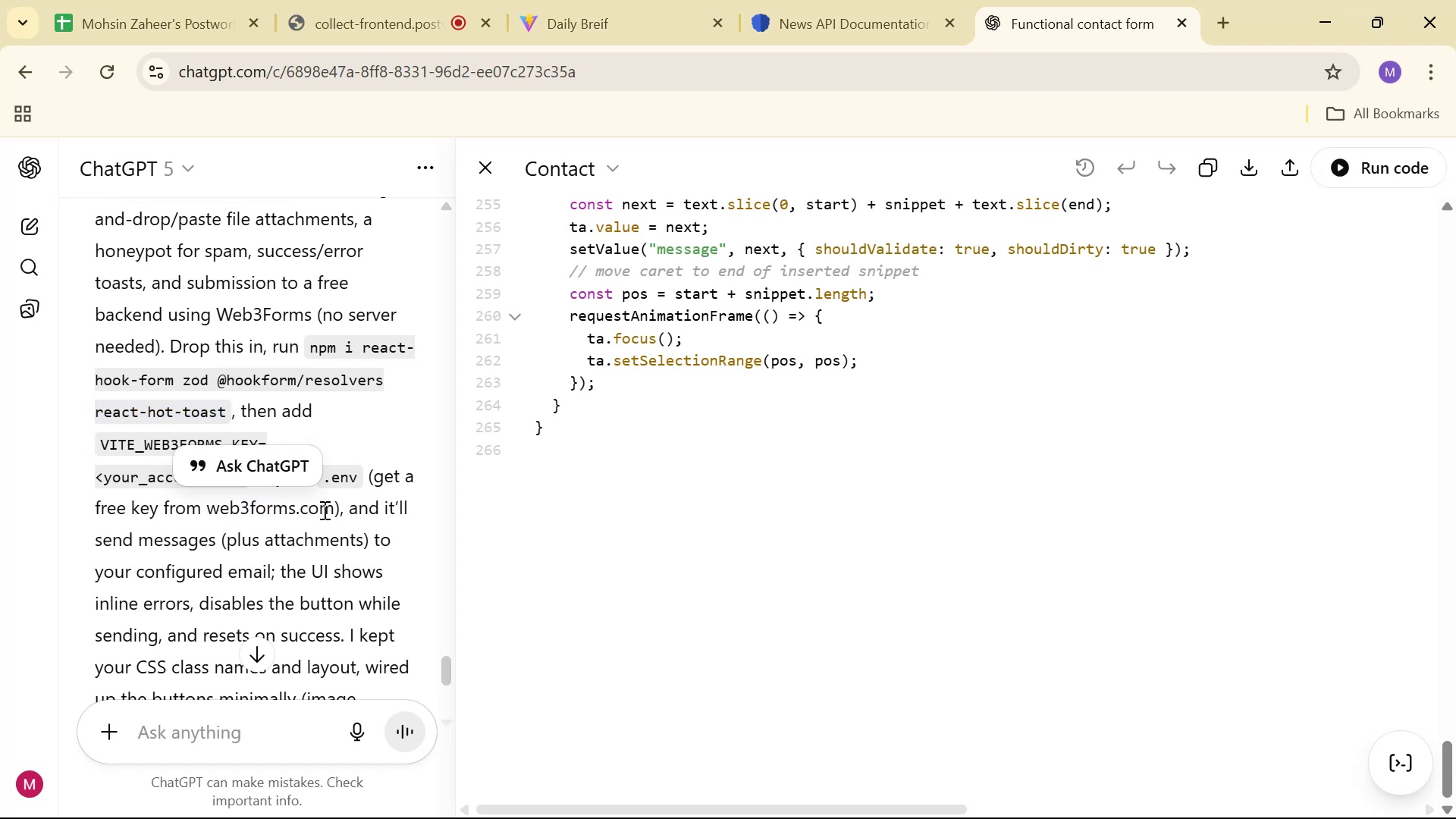 
double_click([331, 508])
 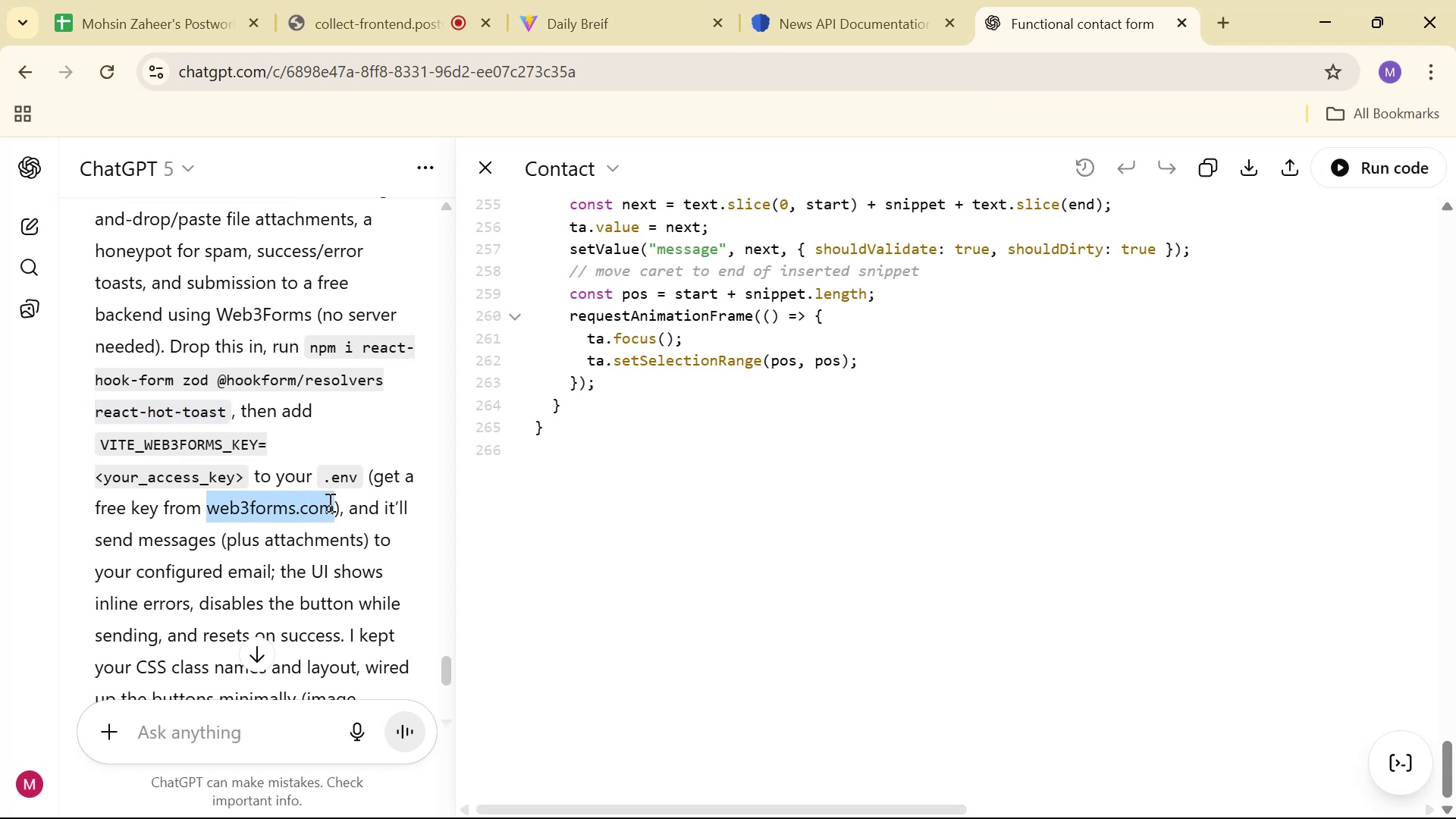 
key(Control+C)
 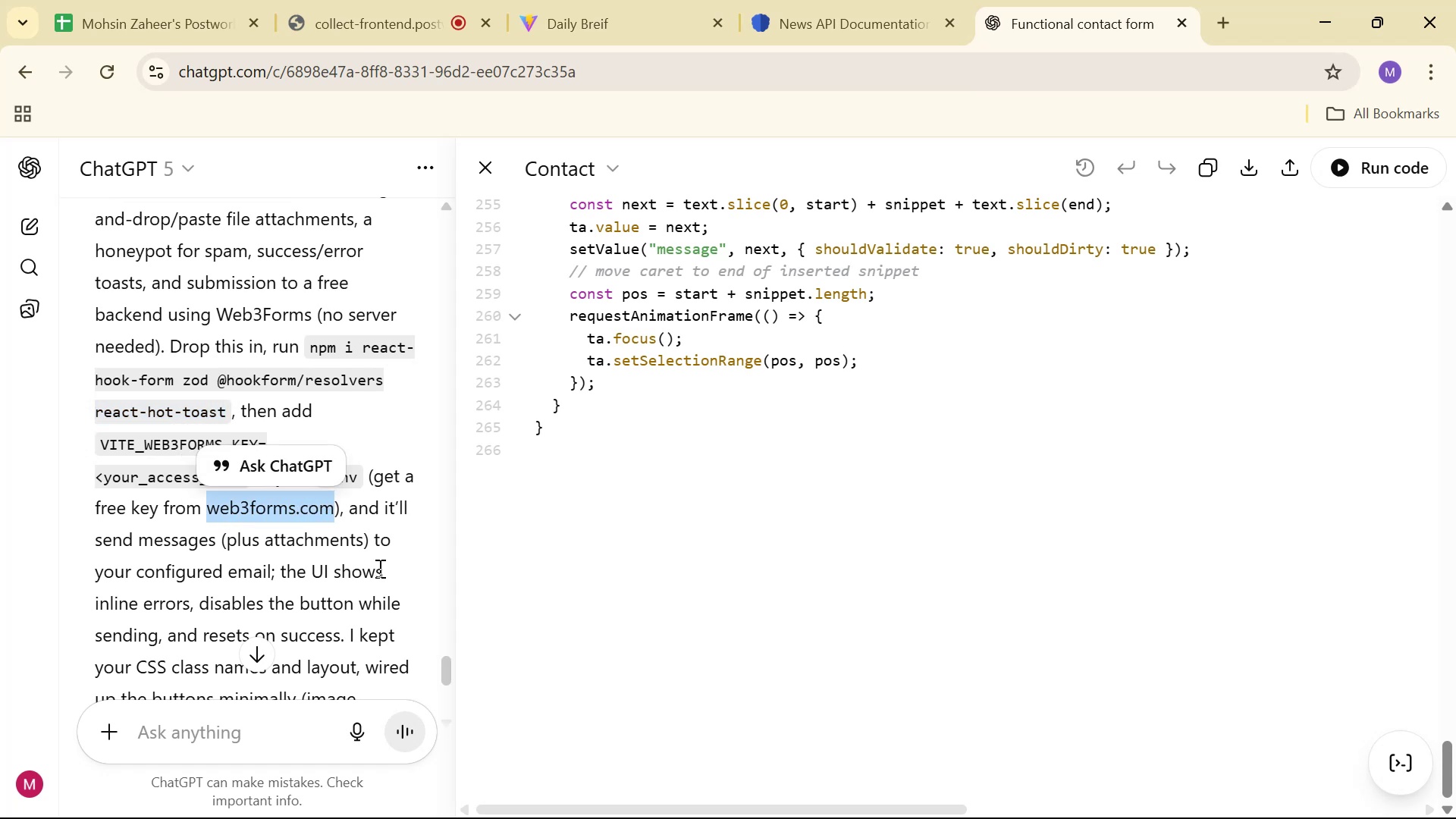 
key(Control+C)
 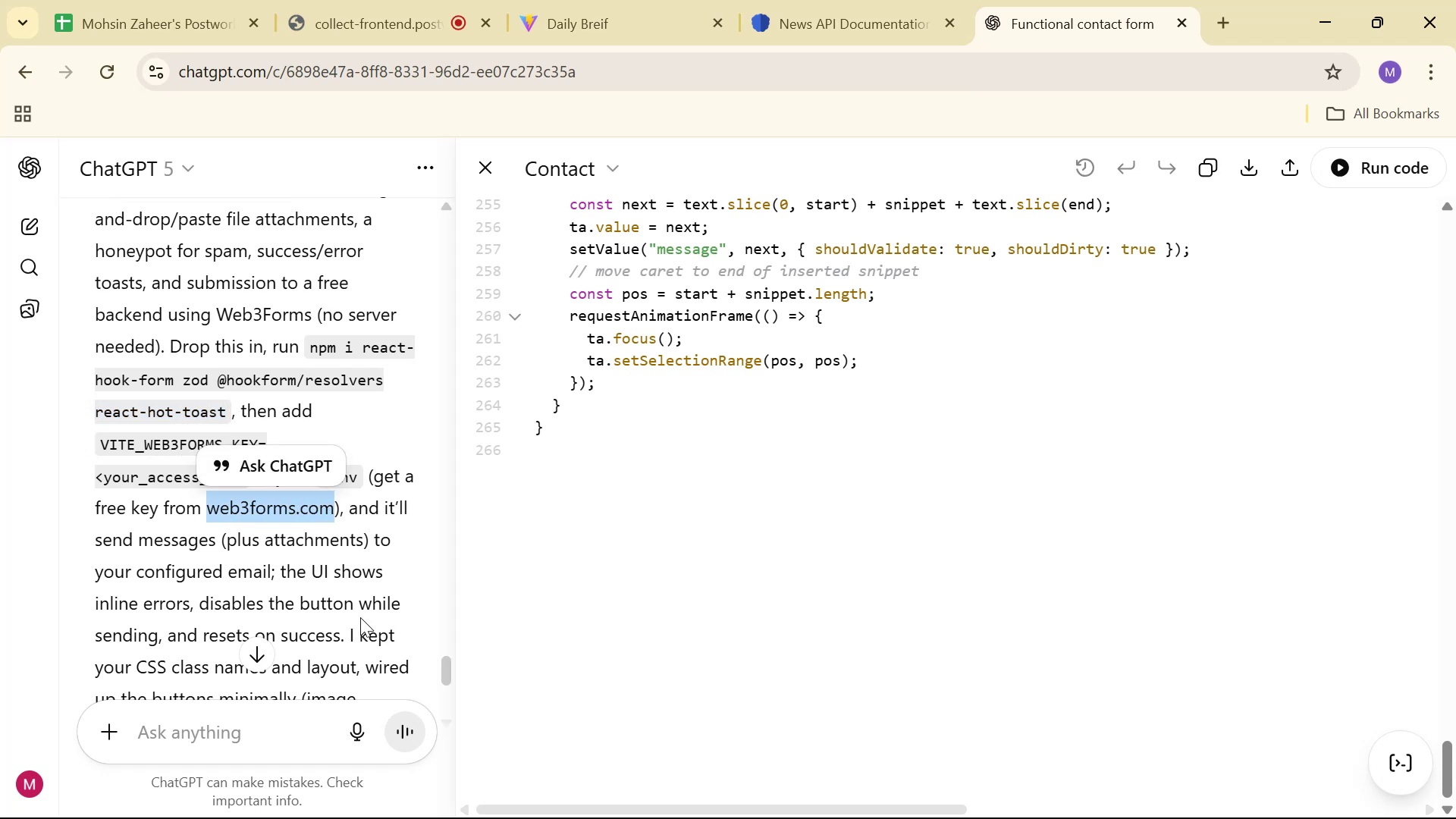 
key(Control+C)
 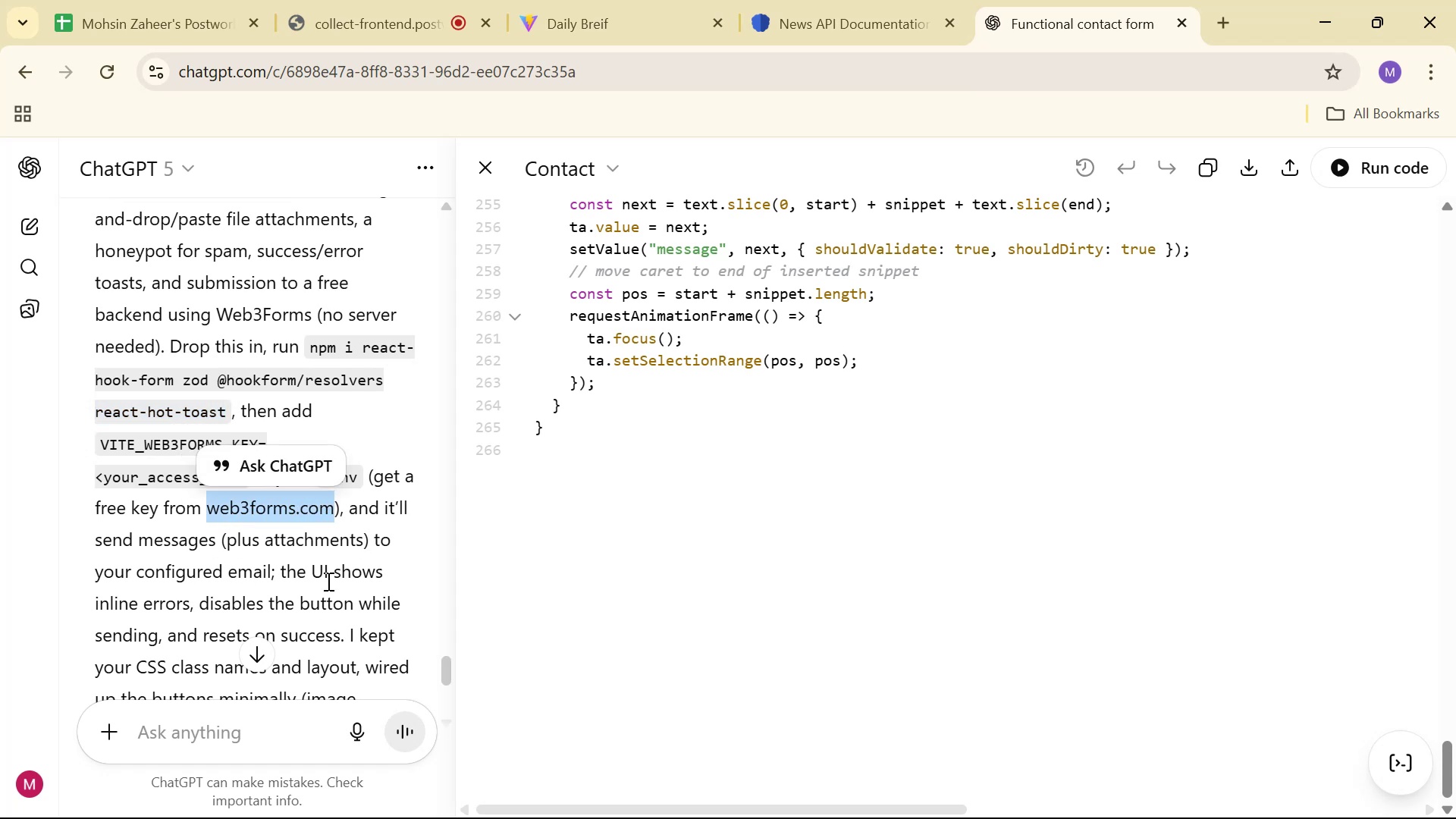 
scroll: coordinate [435, 523], scroll_direction: down, amount: 4.0
 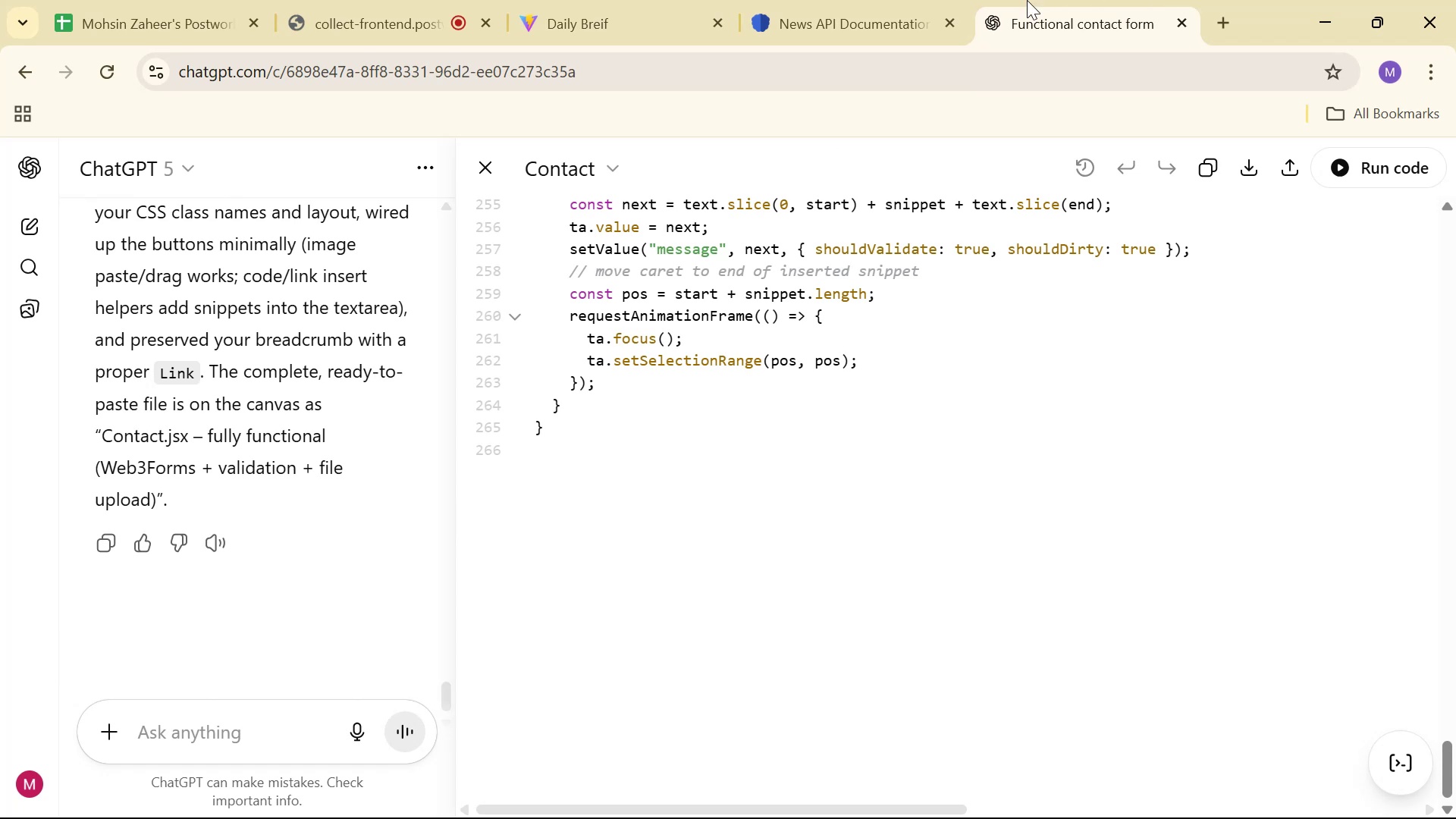 
left_click([1219, 14])
 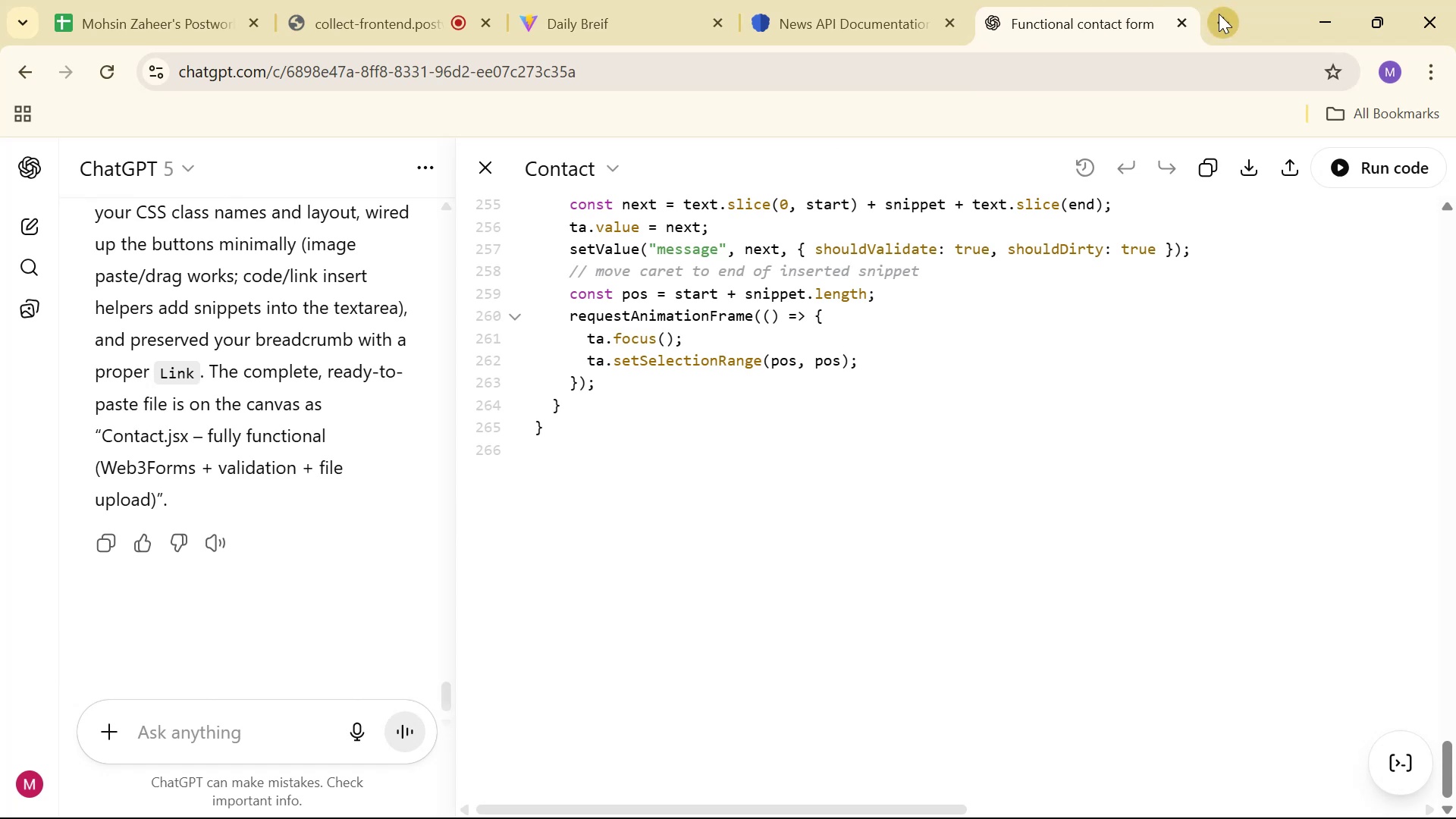 
key(Control+V)
 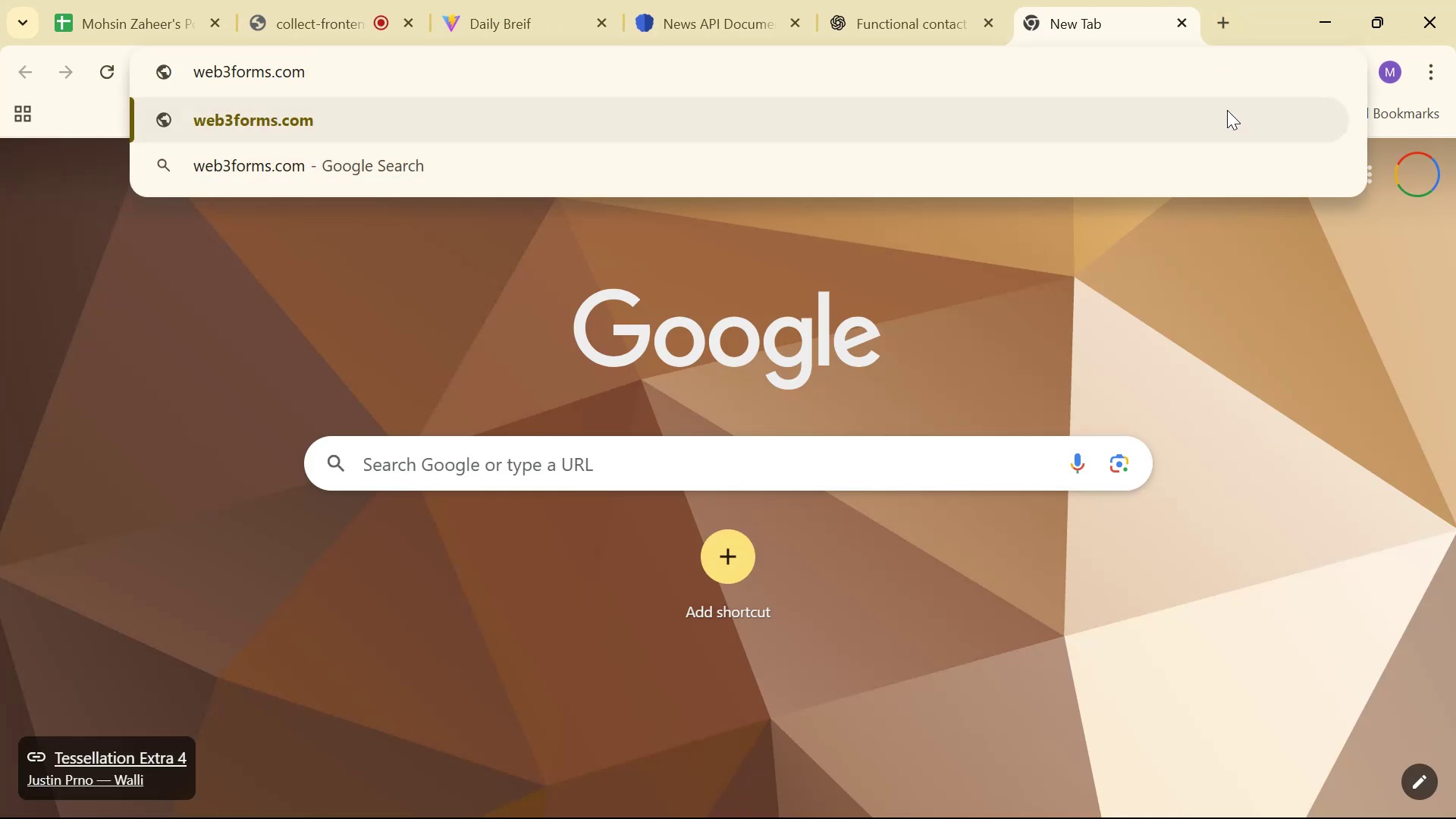 
key(Enter)
 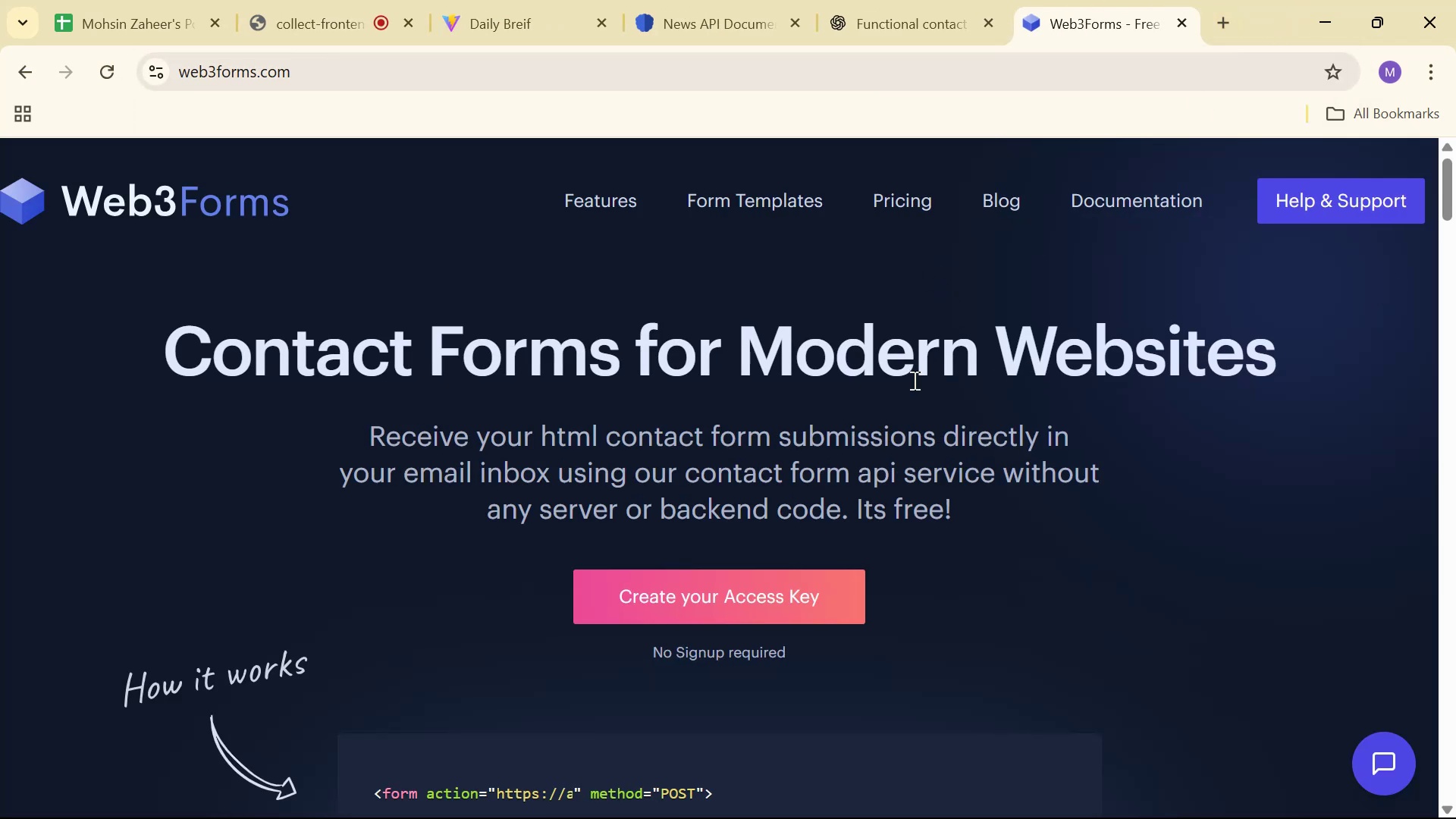 
left_click([763, 613])
 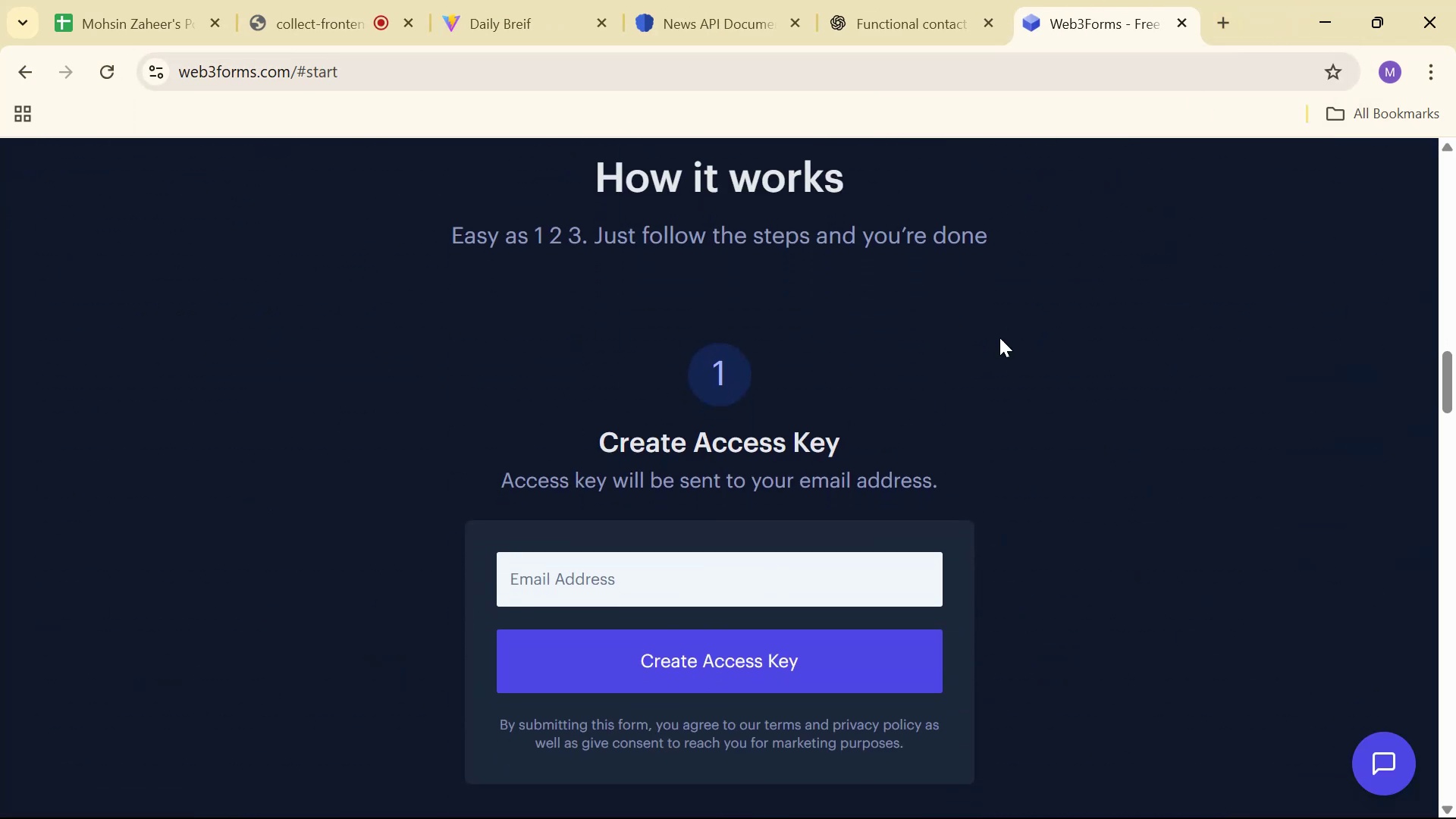 
left_click([741, 583])
 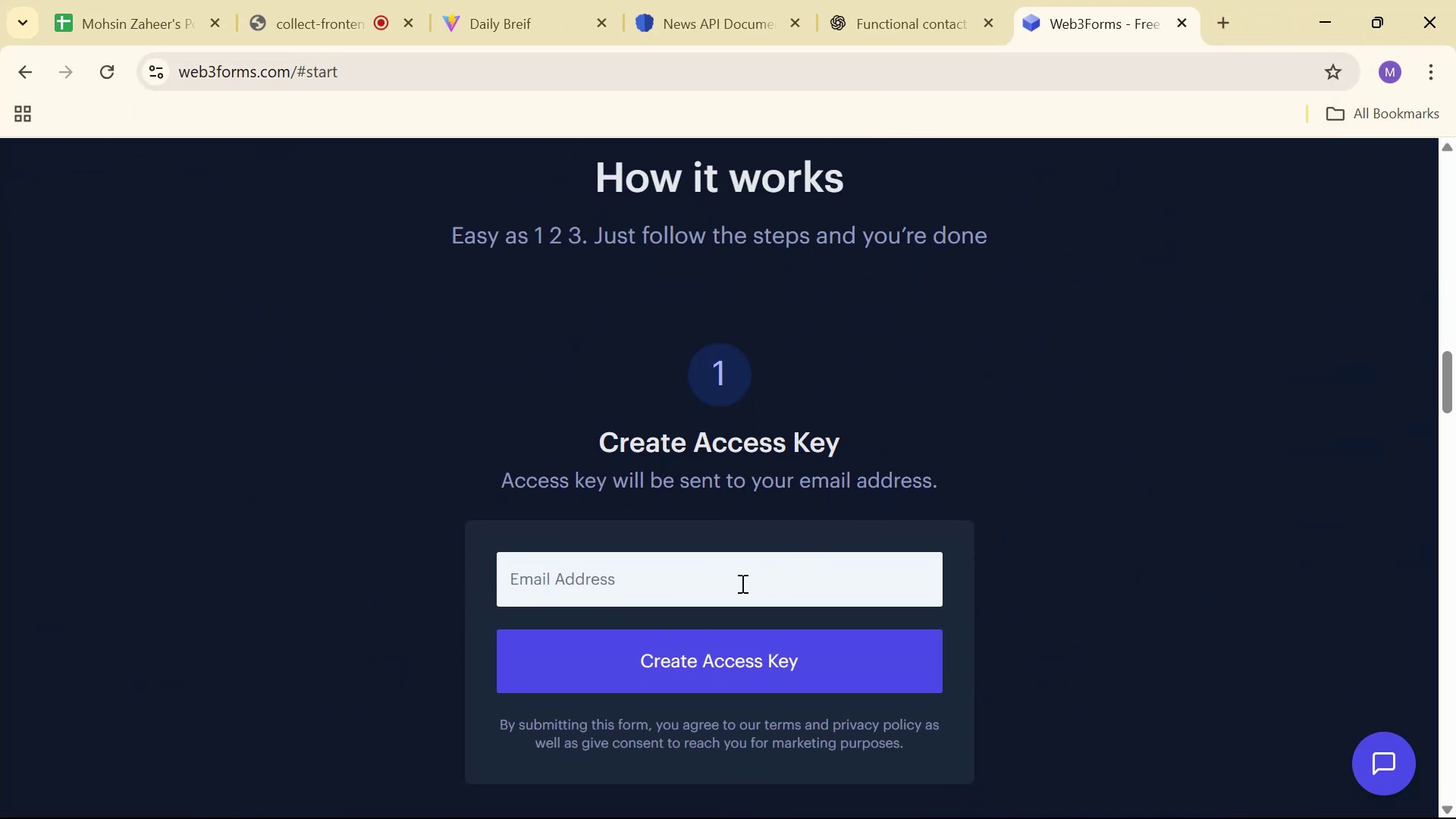 
type(mohsinzaheerbabr@ga)
key(Backspace)
type(mail.com)
 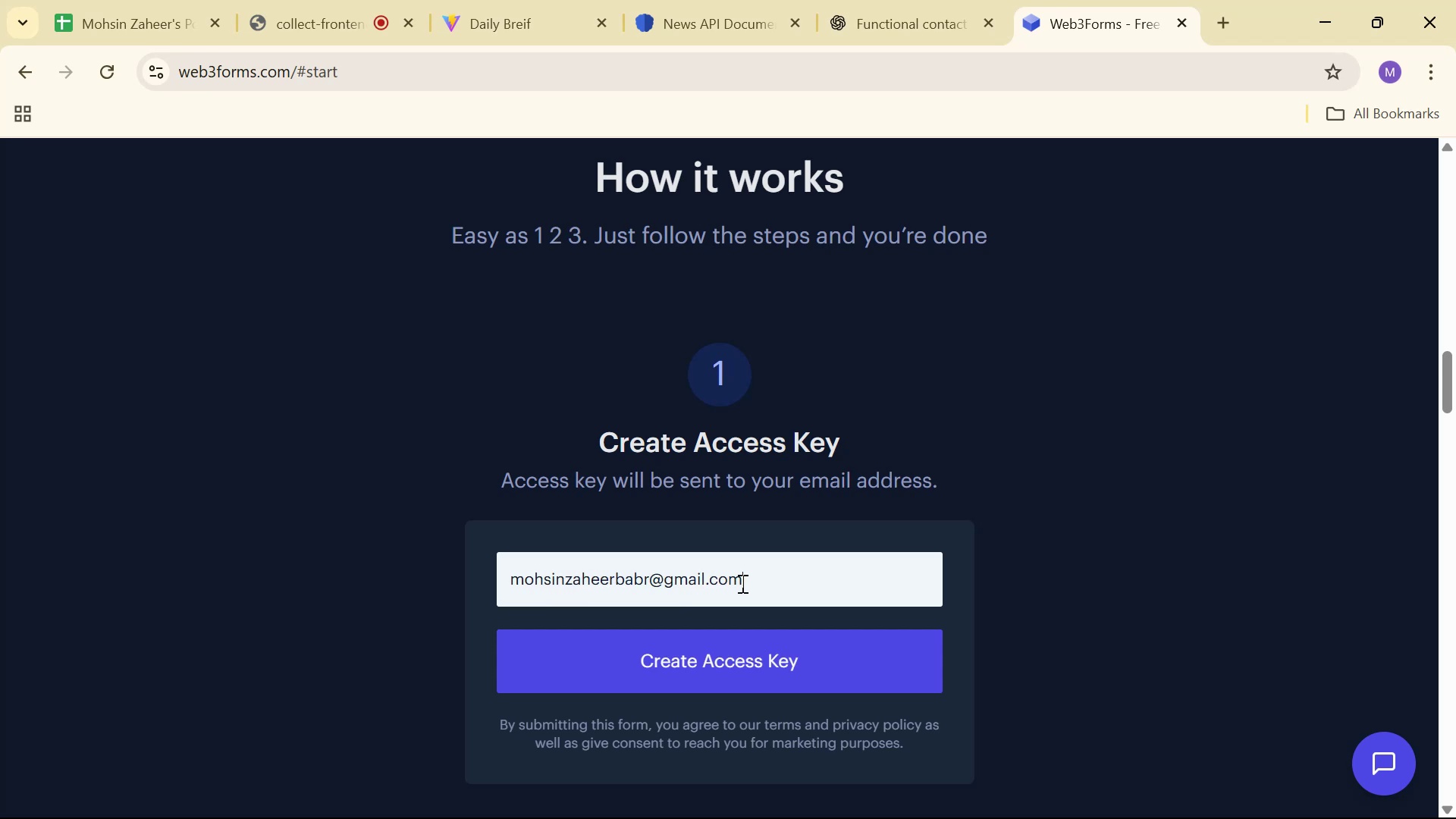 
left_click([776, 647])
 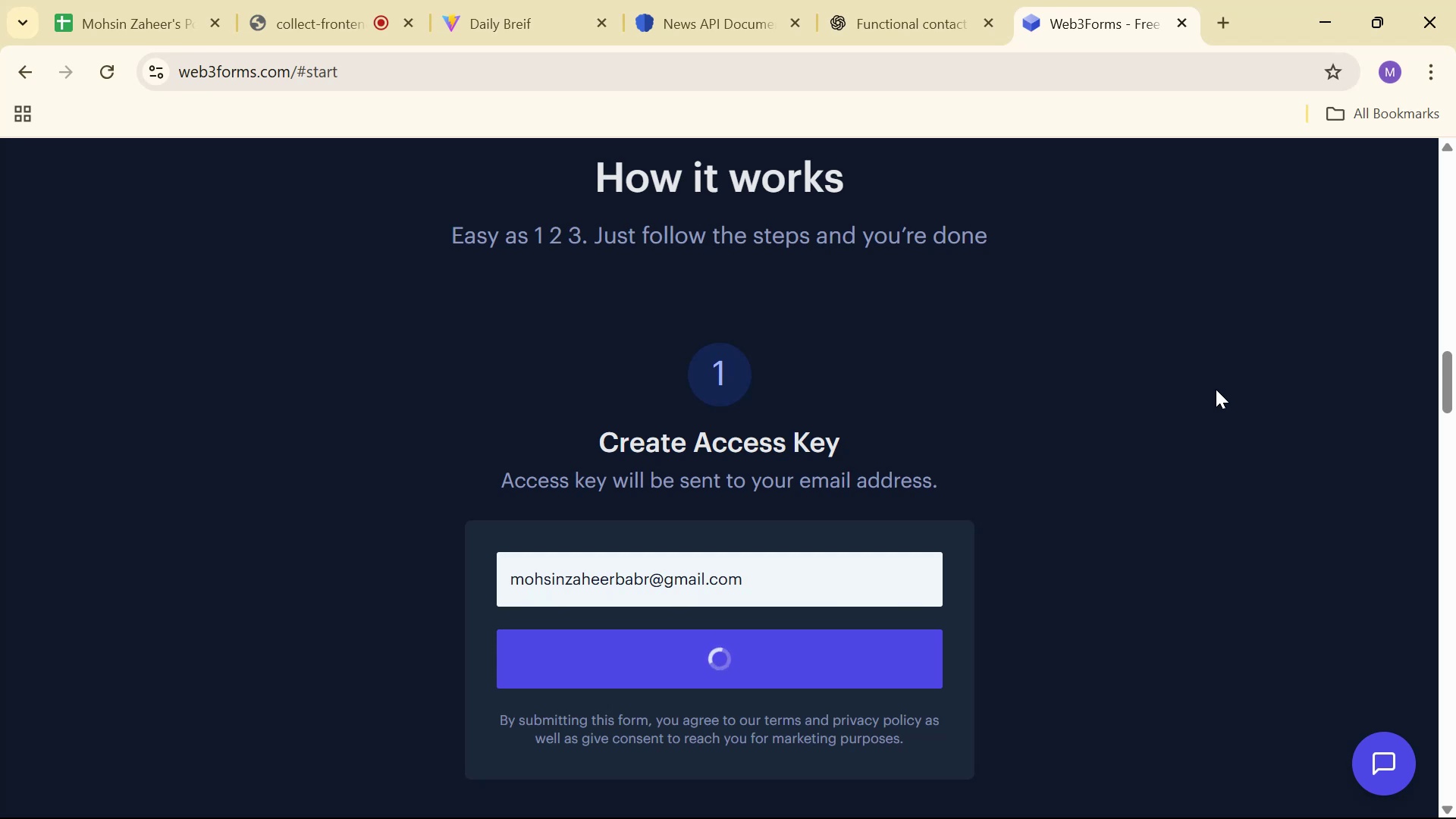 
wait(6.88)
 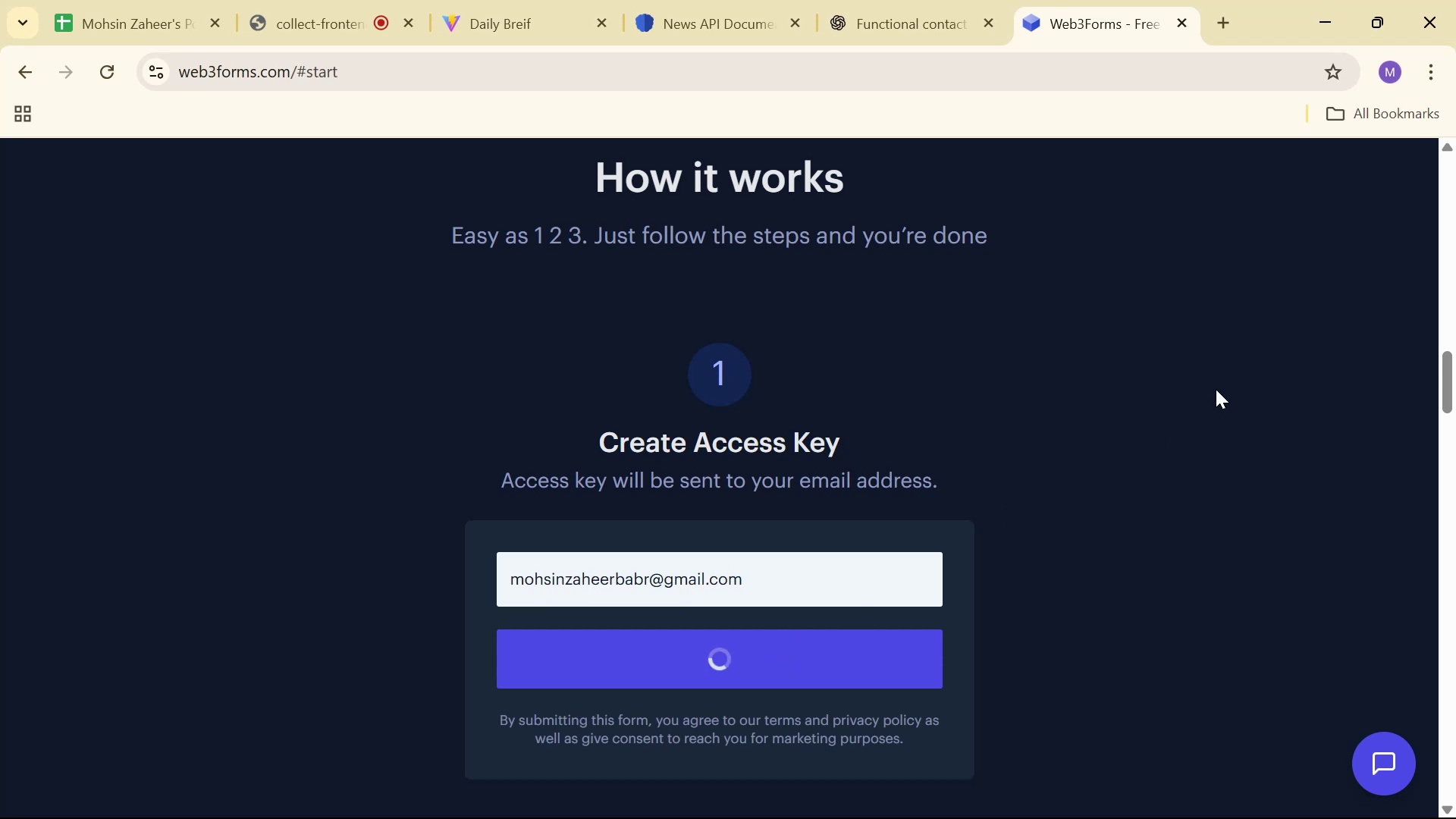 
scroll: coordinate [1277, 378], scroll_direction: down, amount: 3.0
 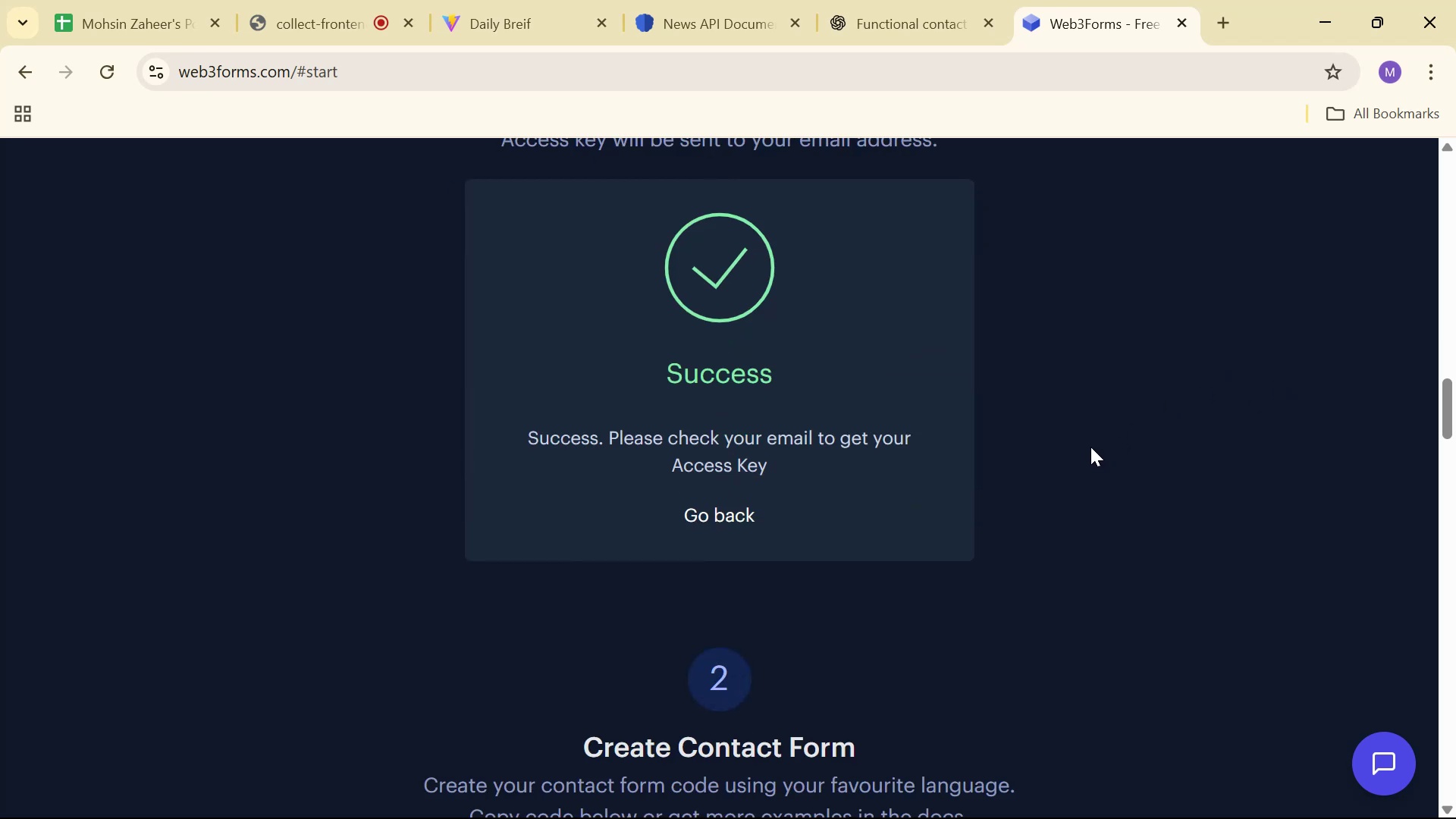 
left_click([1207, 12])
 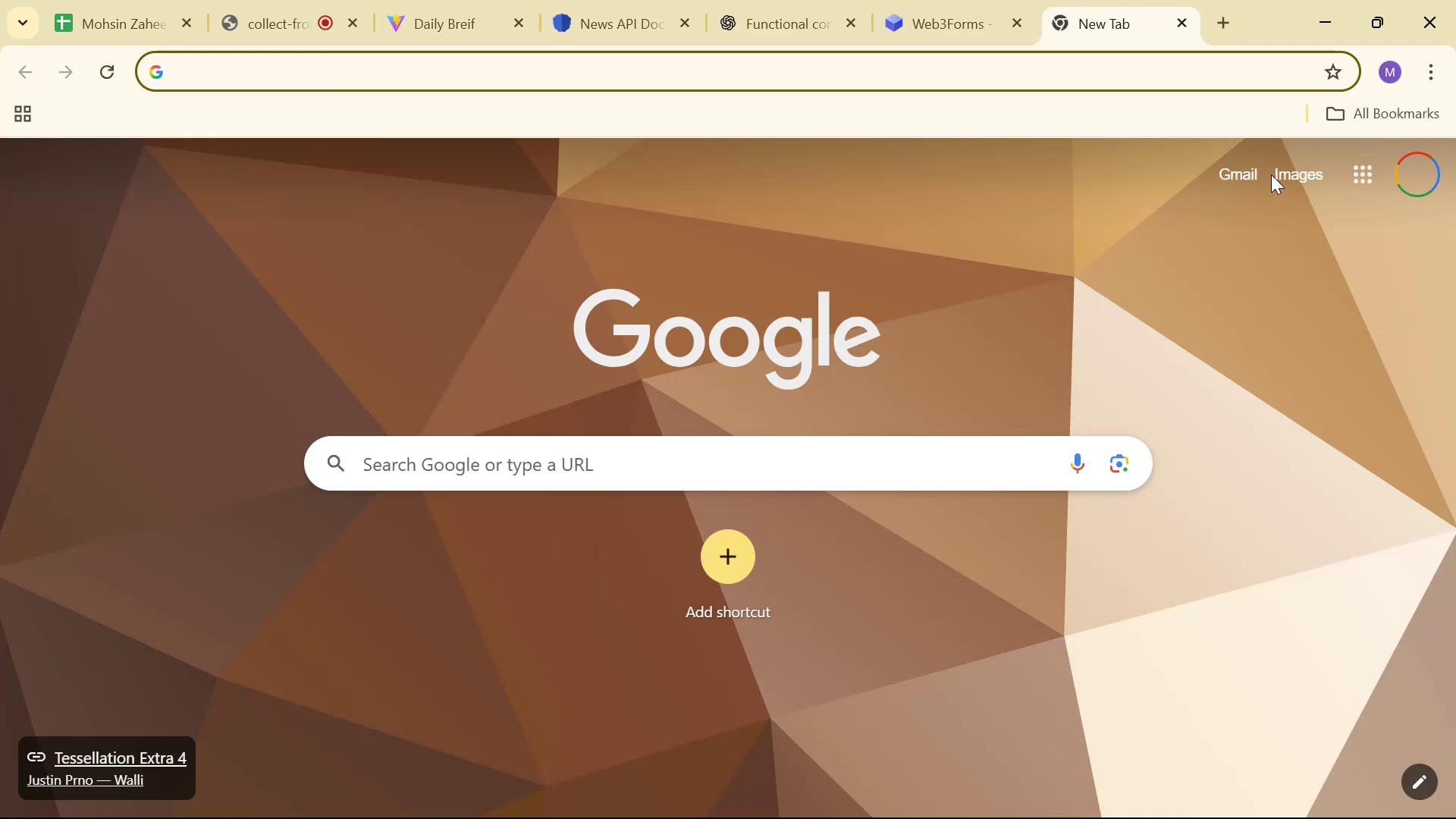 
left_click([1221, 177])
 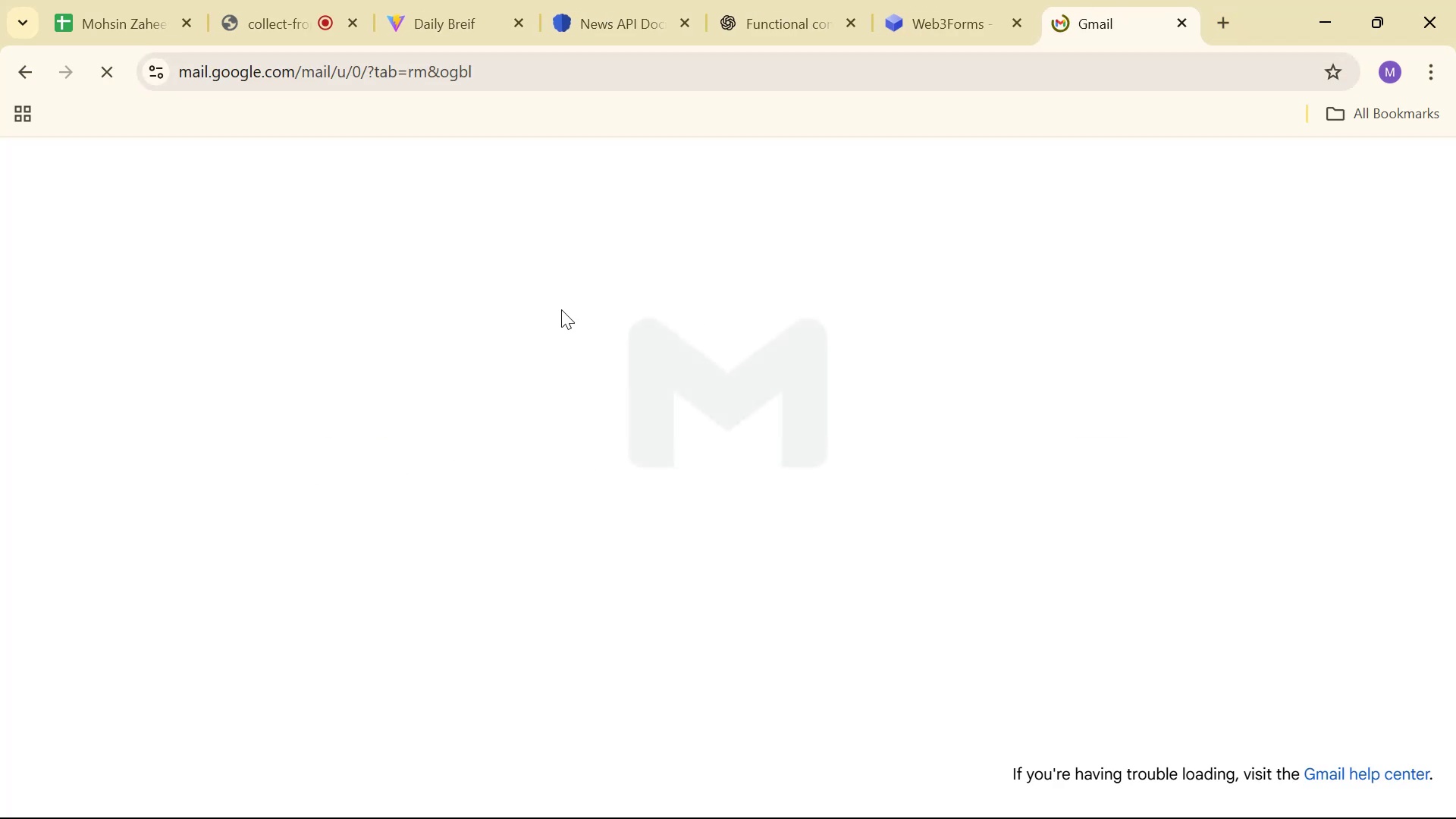 
mouse_move([502, 349])
 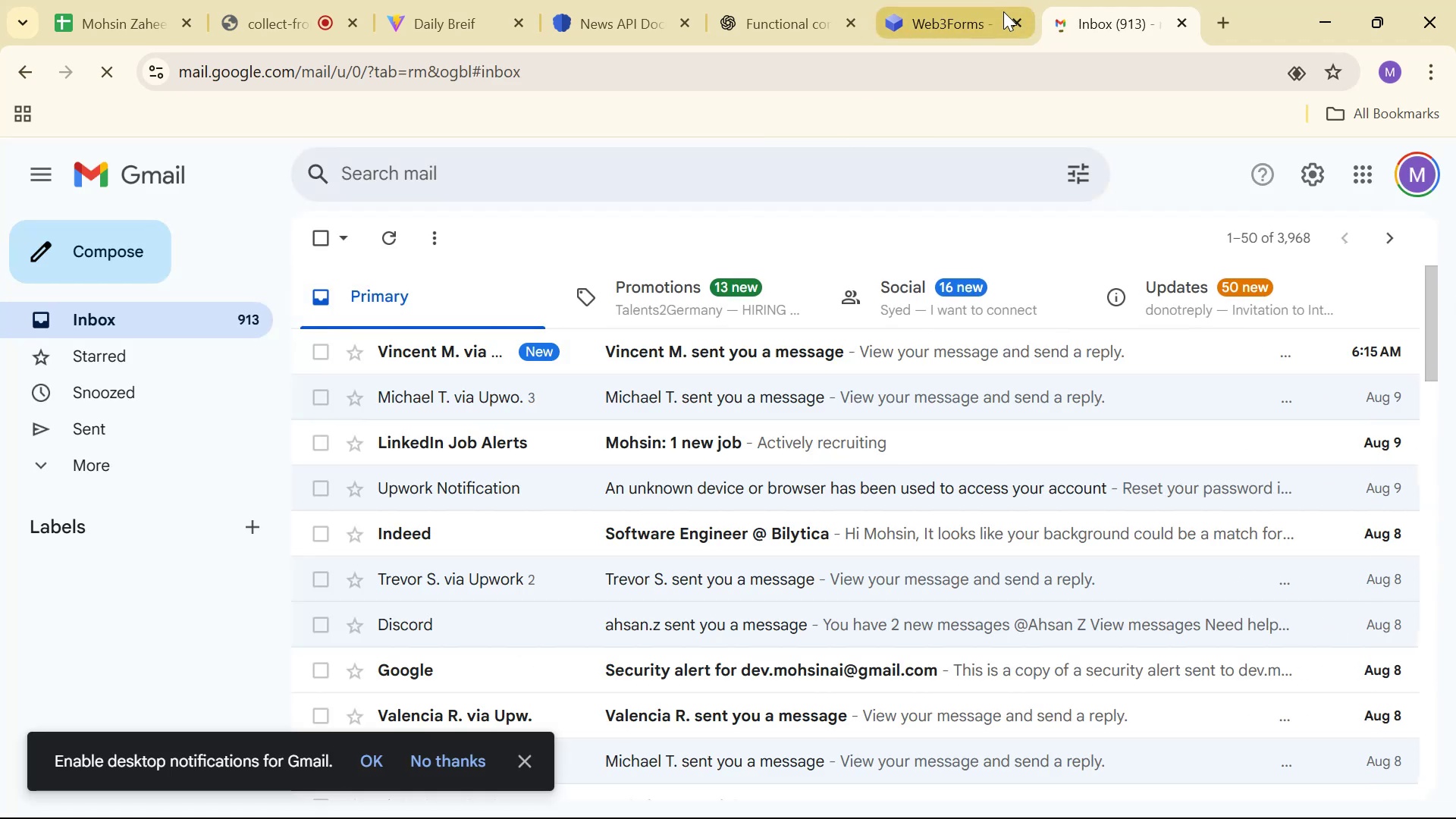 
left_click([978, 21])
 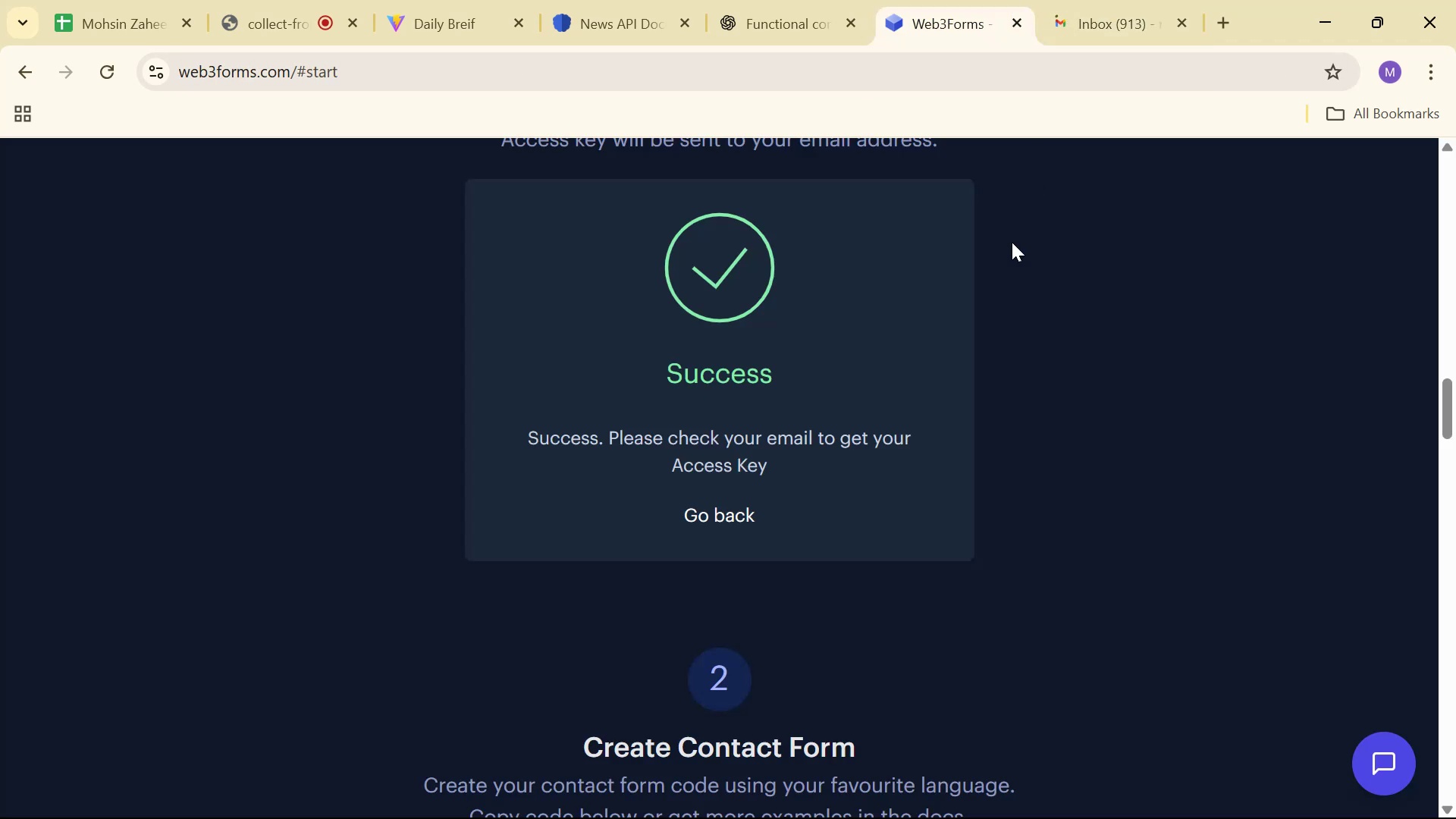 
scroll: coordinate [1243, 340], scroll_direction: up, amount: 18.0
 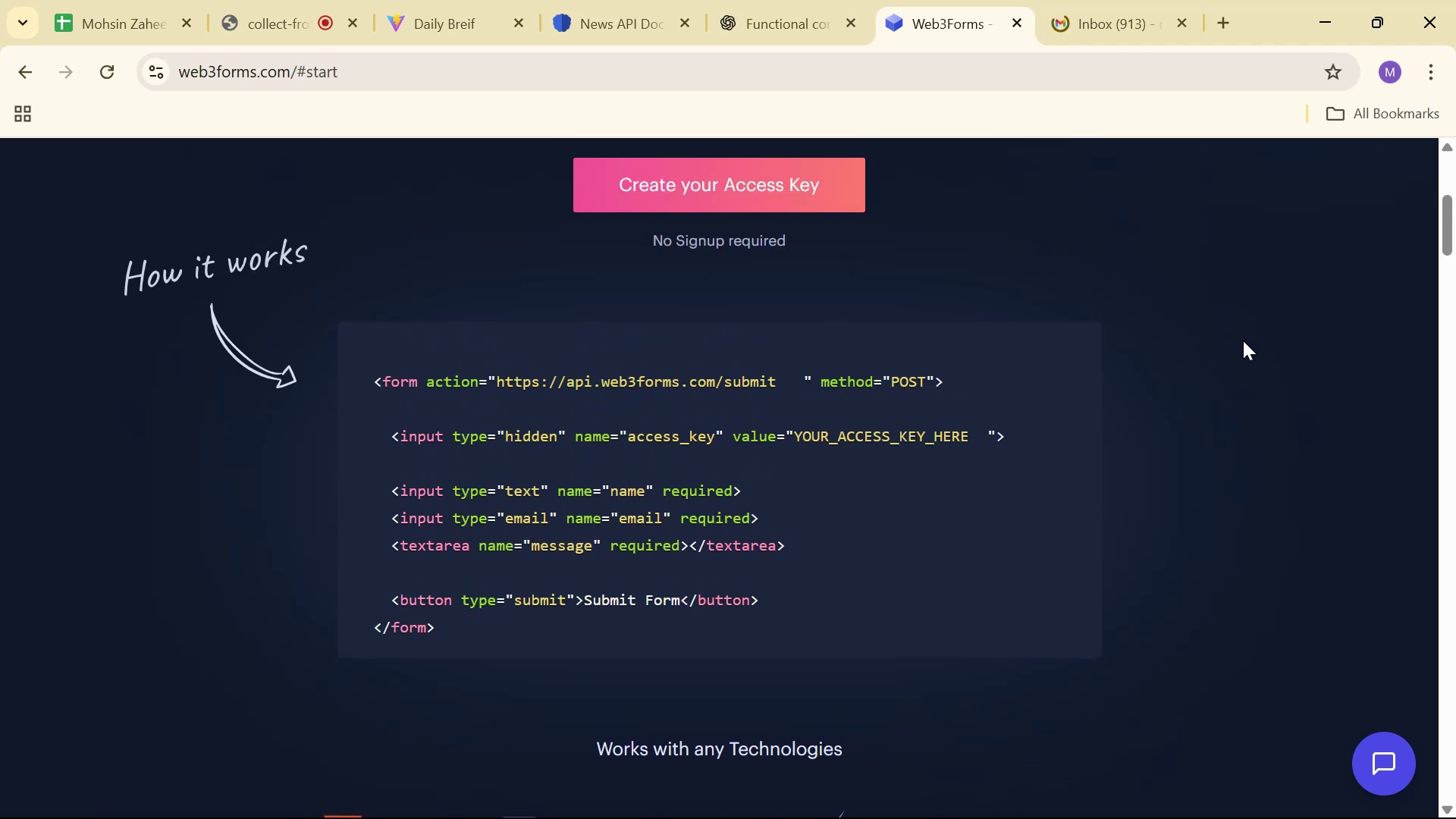 
scroll: coordinate [1218, 348], scroll_direction: down, amount: 5.0
 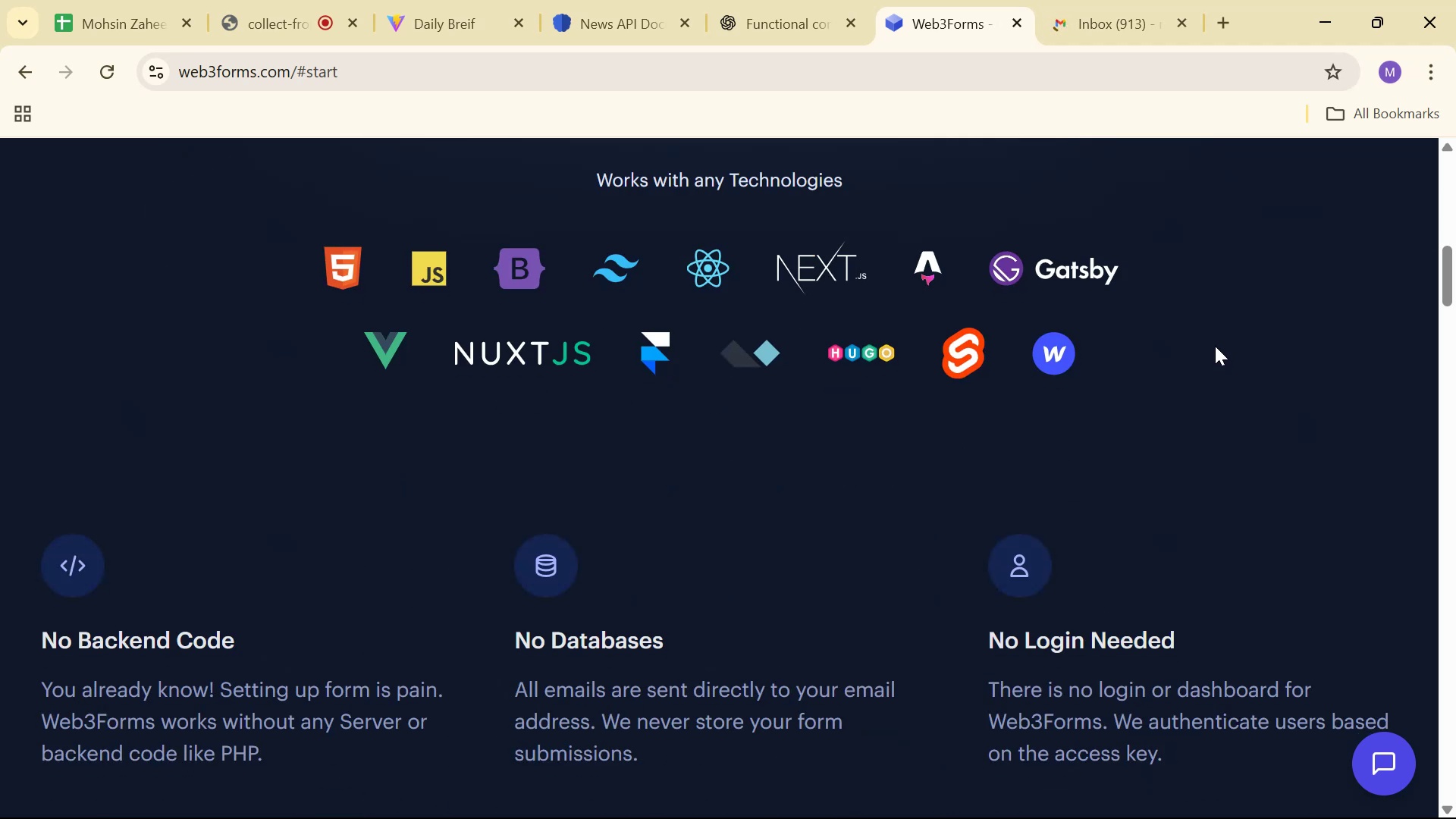 
scroll: coordinate [1196, 364], scroll_direction: up, amount: 18.0
 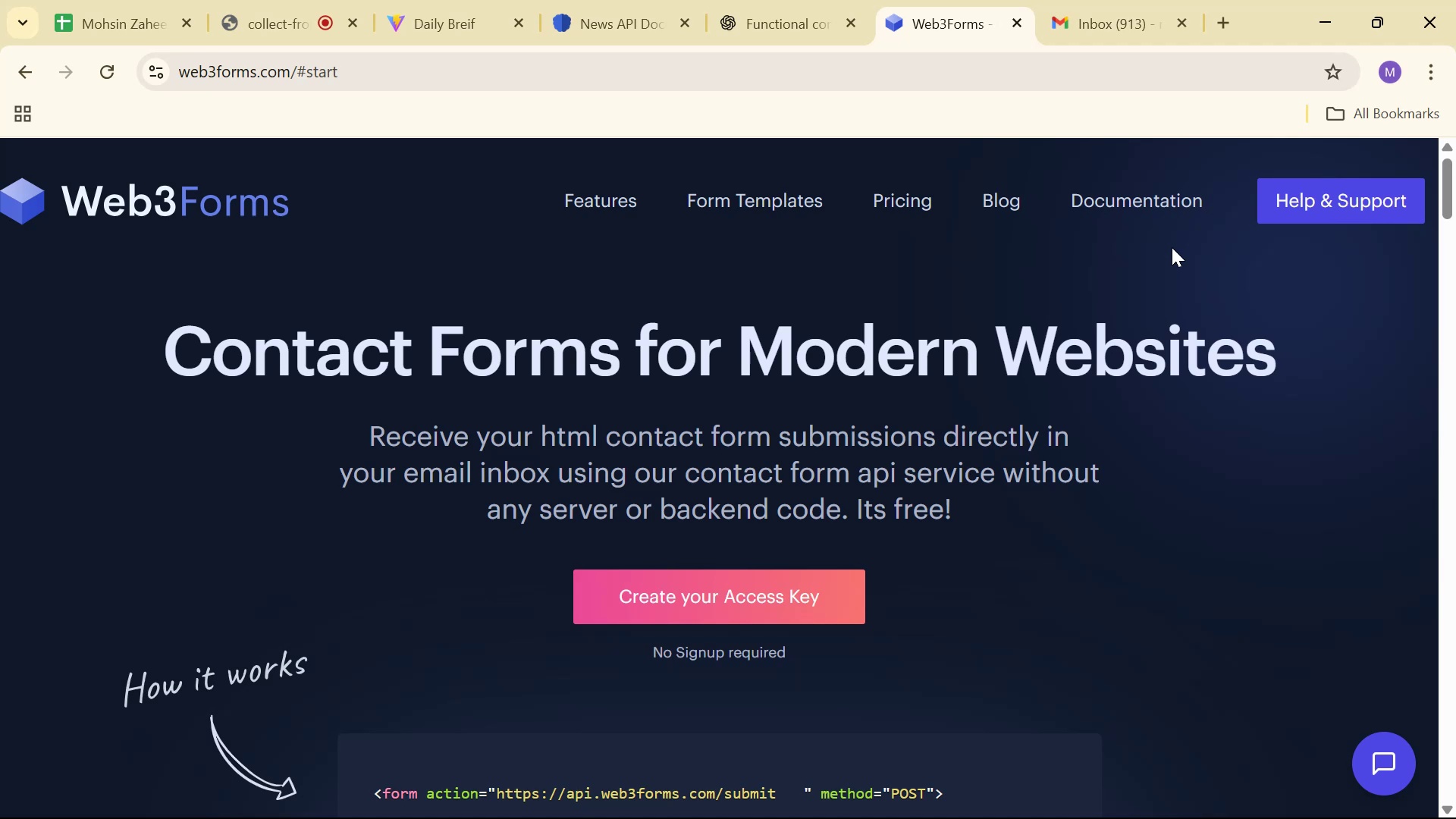 
wait(7.94)
 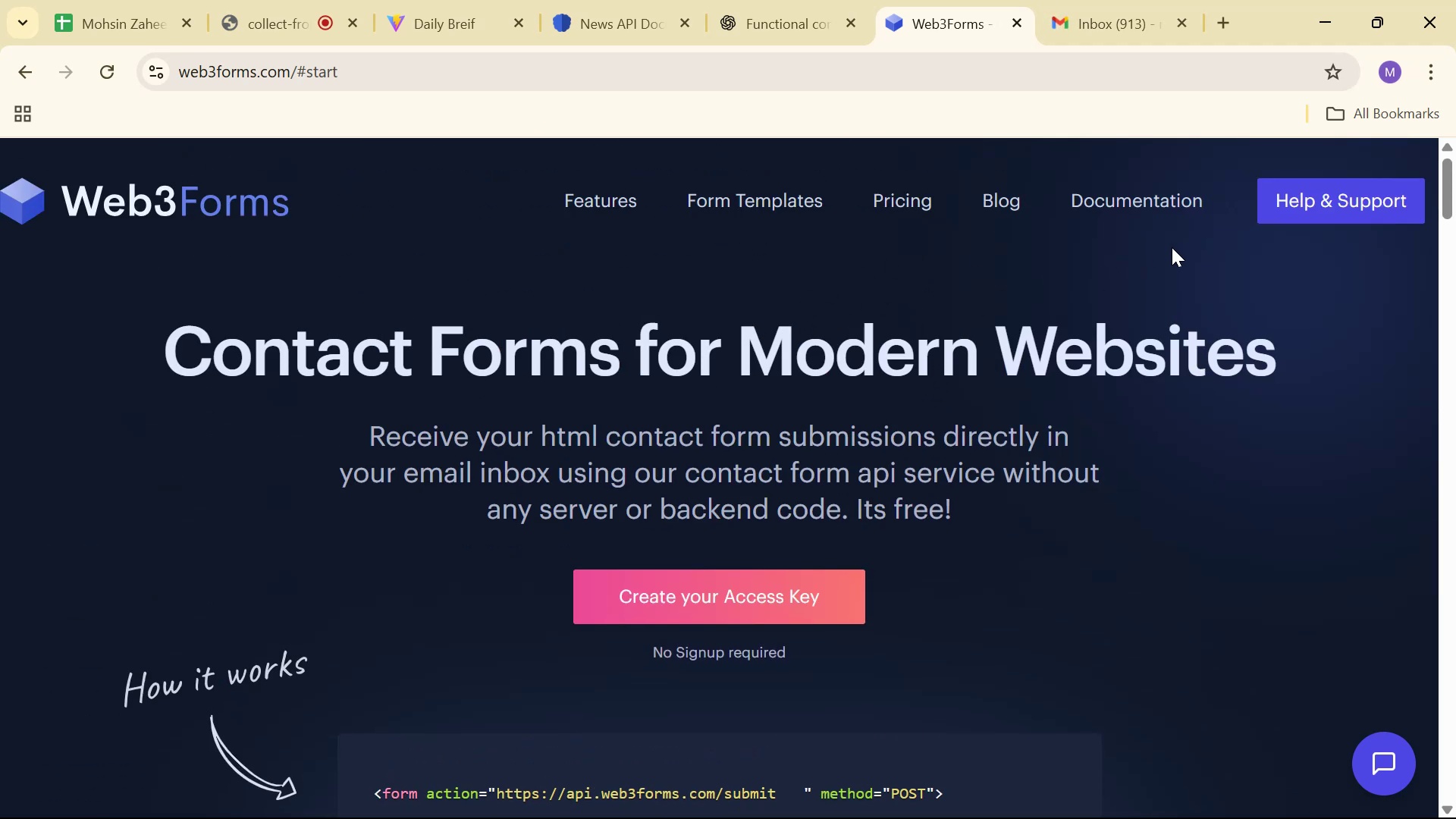 
scroll: coordinate [1156, 331], scroll_direction: down, amount: 27.0
 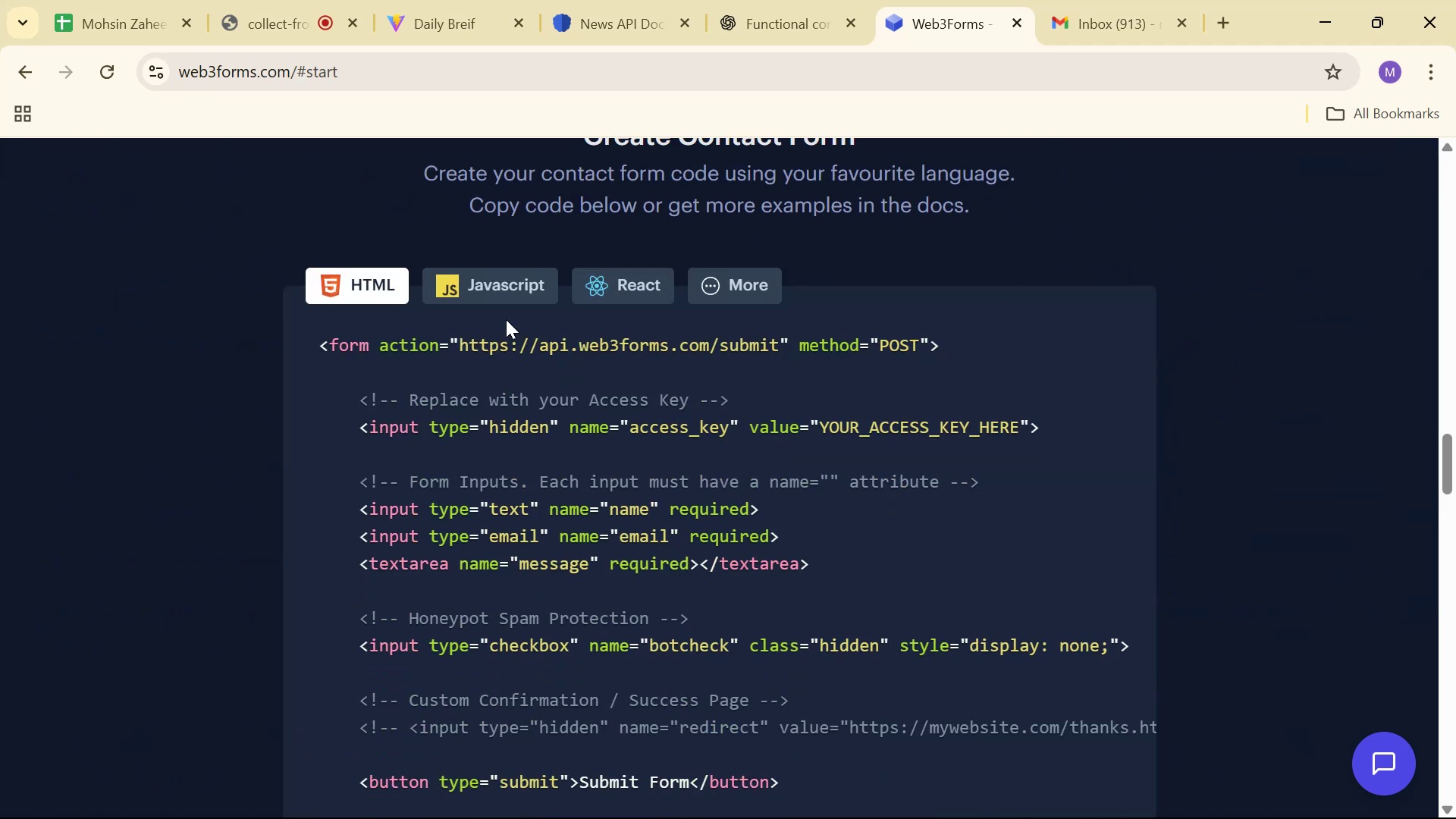 
left_click([657, 296])
 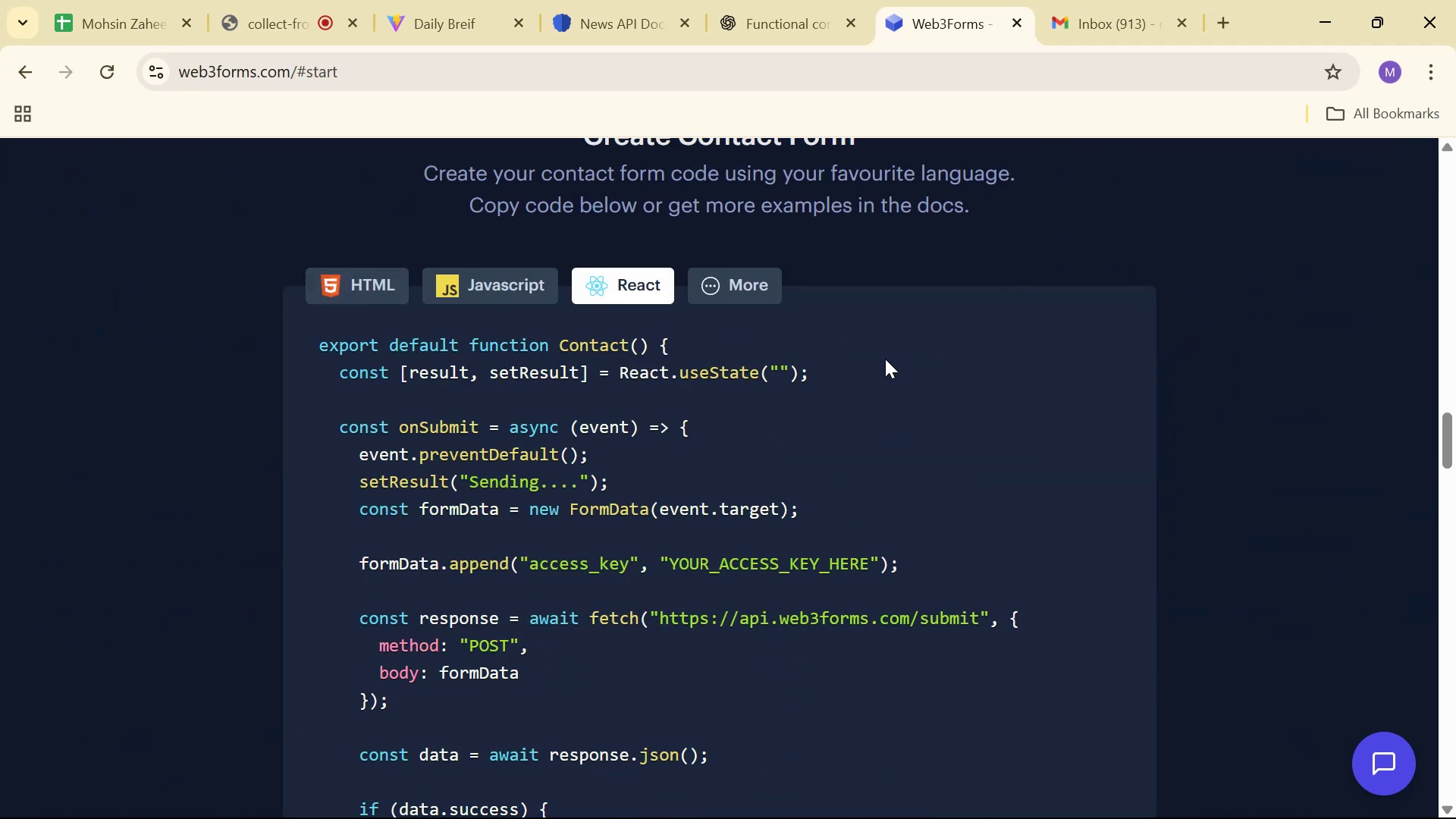 
scroll: coordinate [944, 326], scroll_direction: down, amount: 2.0
 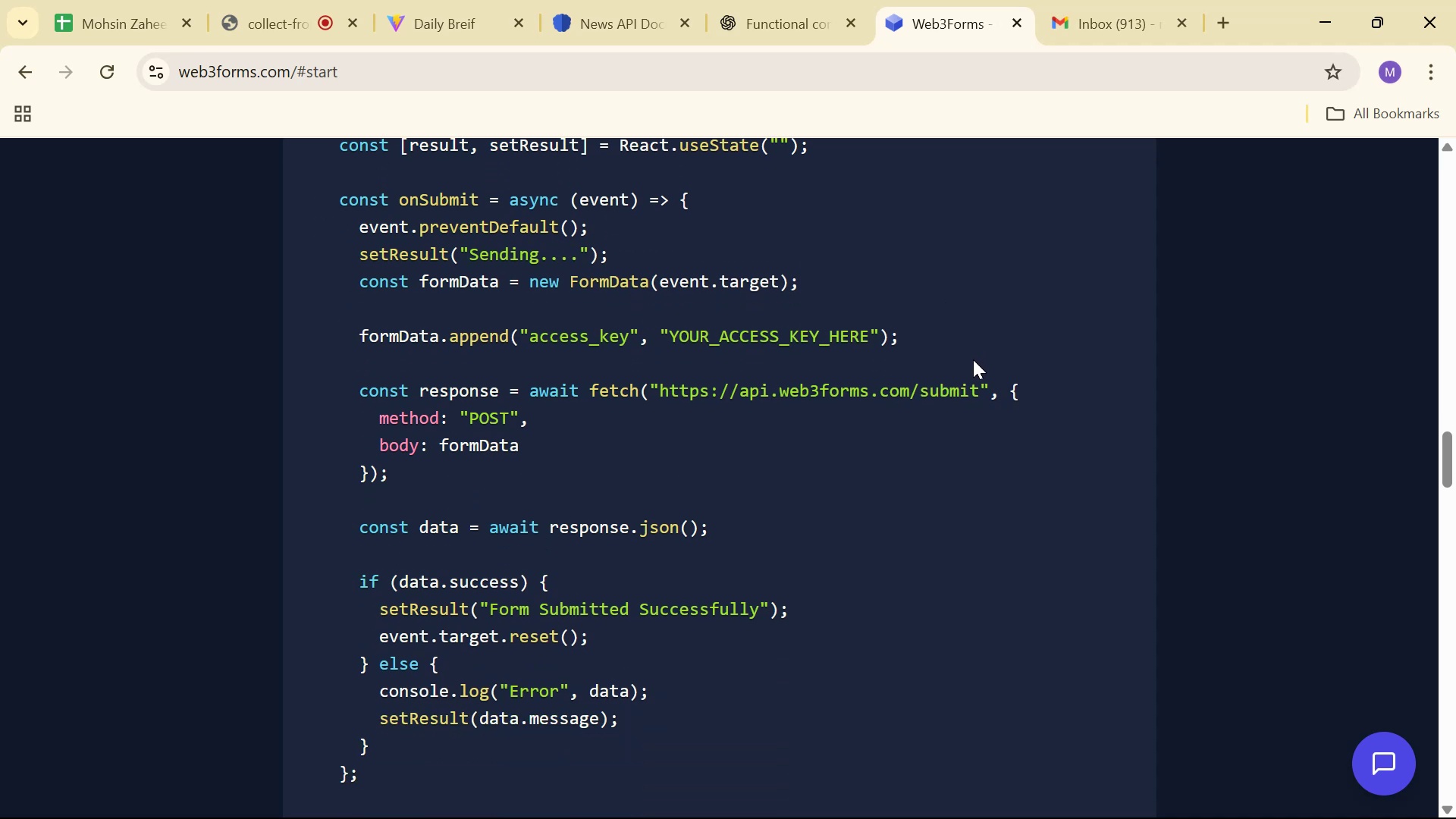 
left_click([1073, 0])
 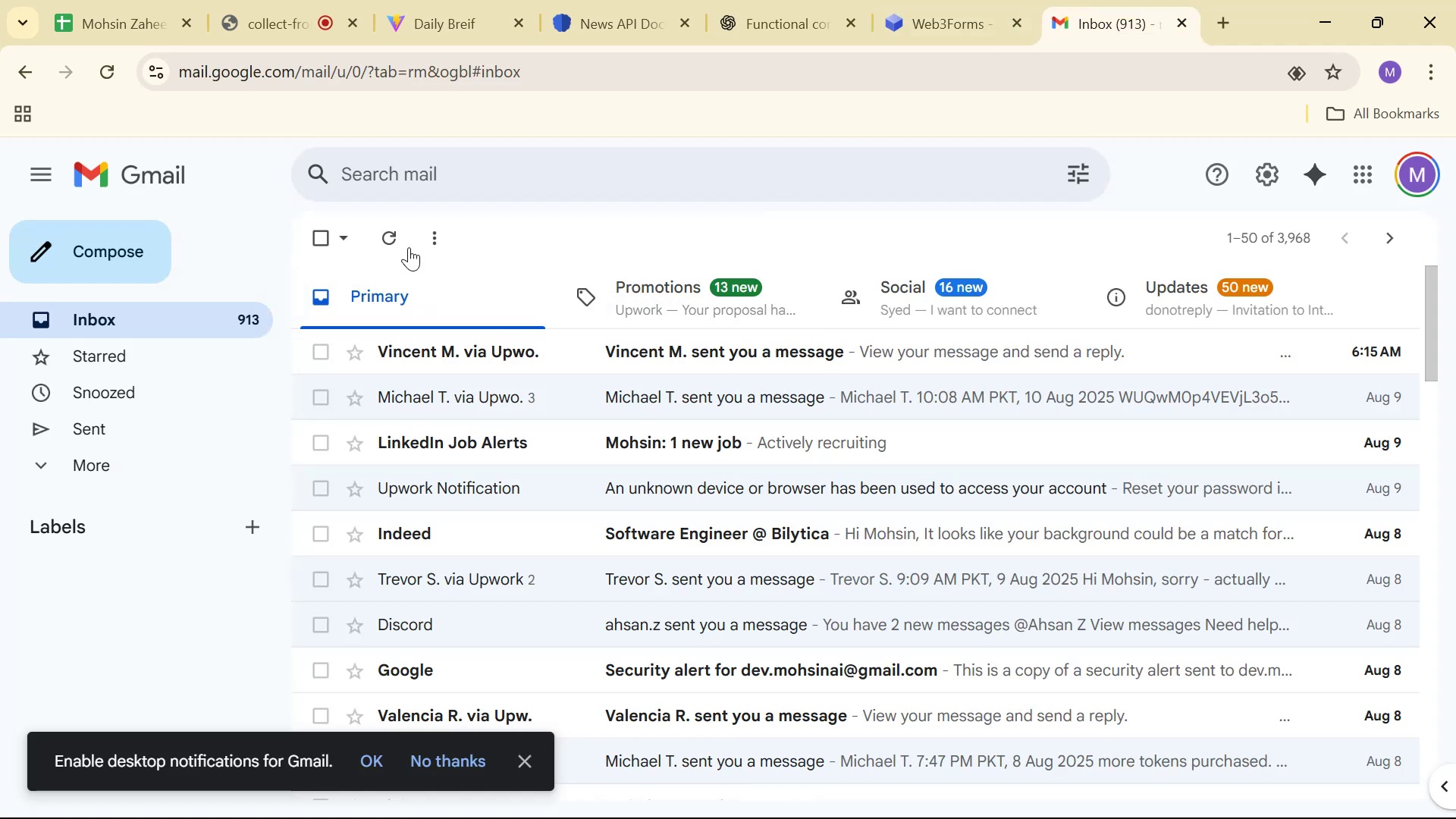 
left_click([379, 227])
 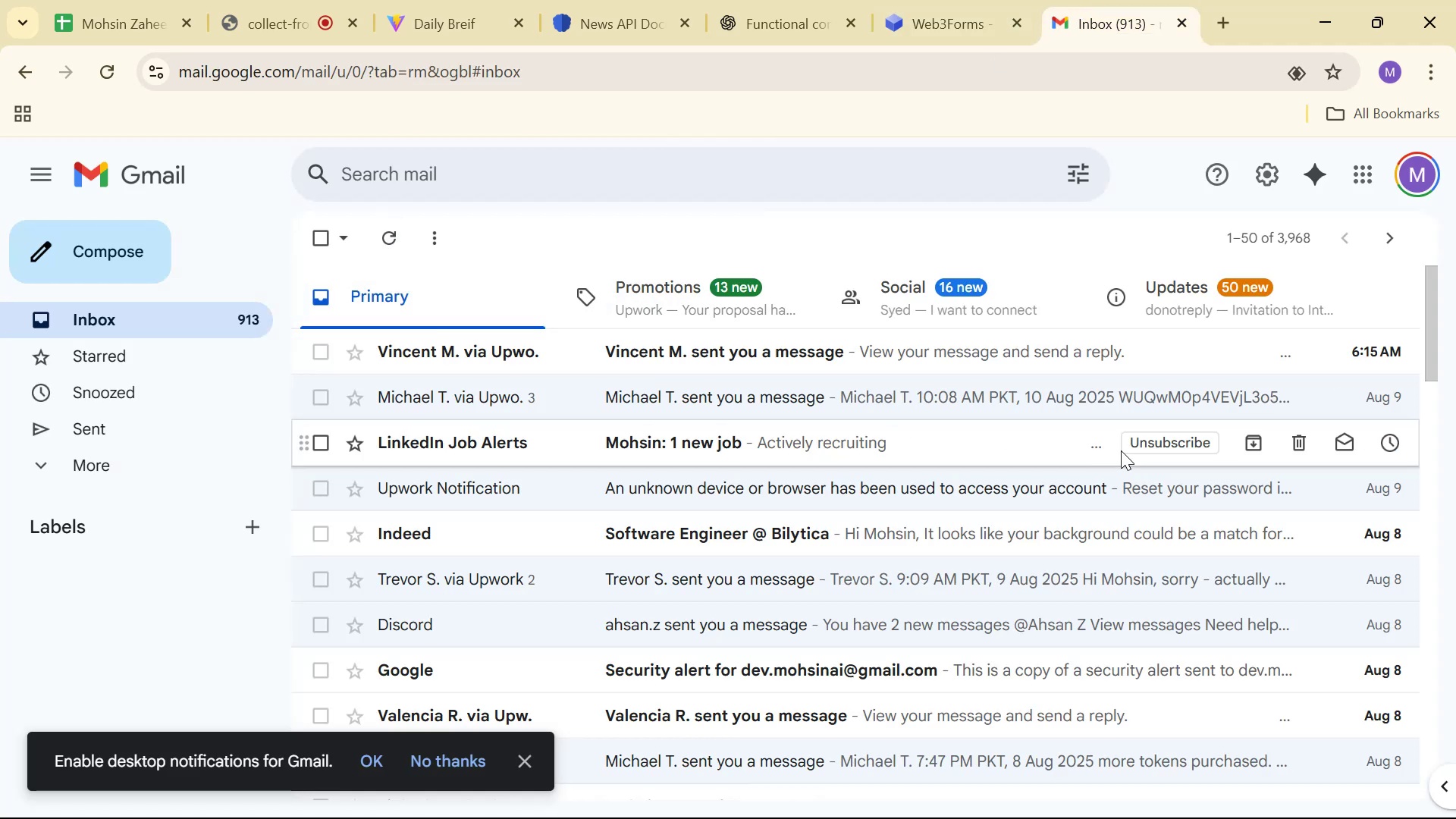 
left_click([116, 459])
 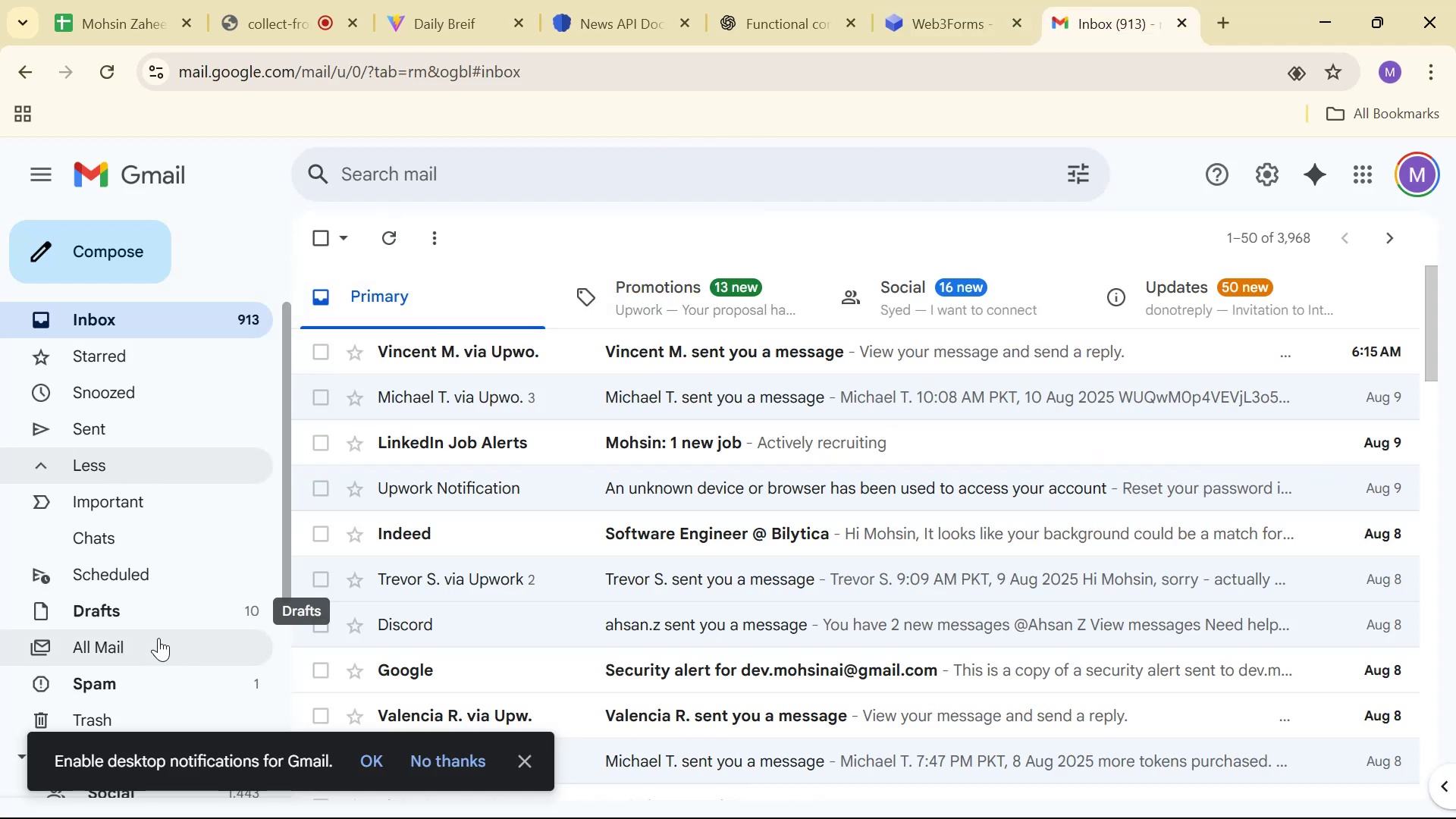 
left_click([160, 668])
 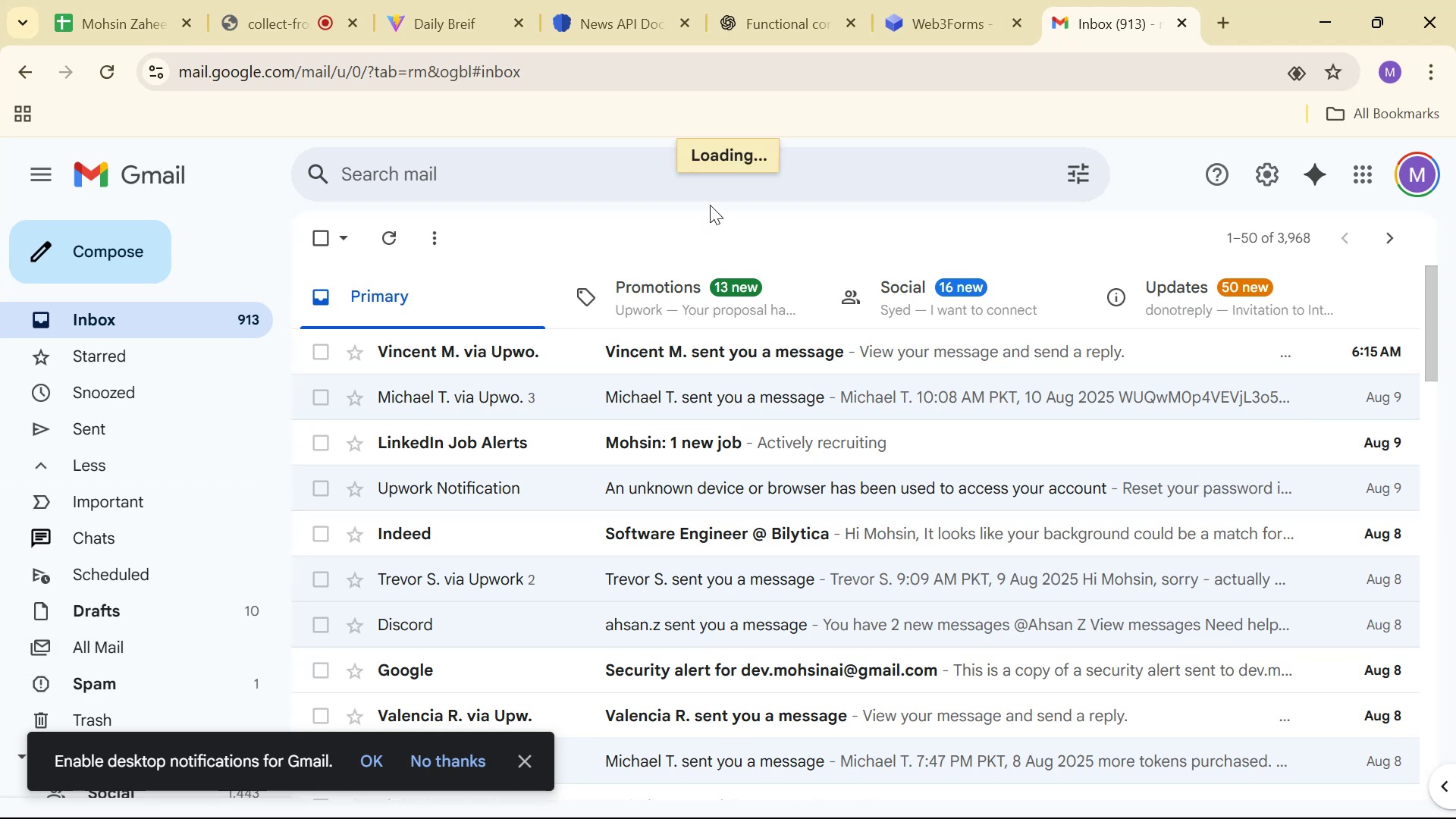 
scroll: coordinate [893, 338], scroll_direction: down, amount: 4.0
 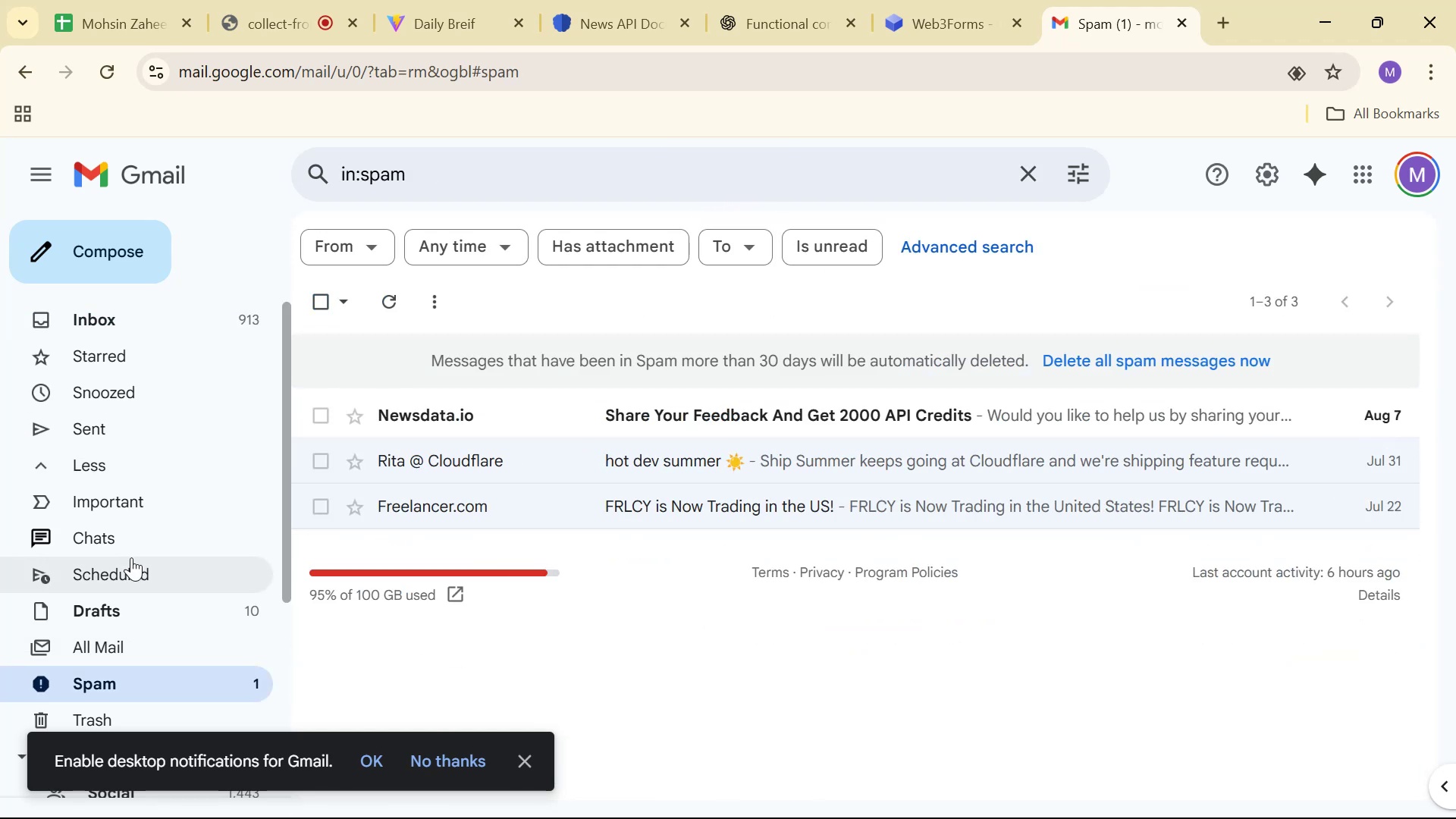 
wait(7.69)
 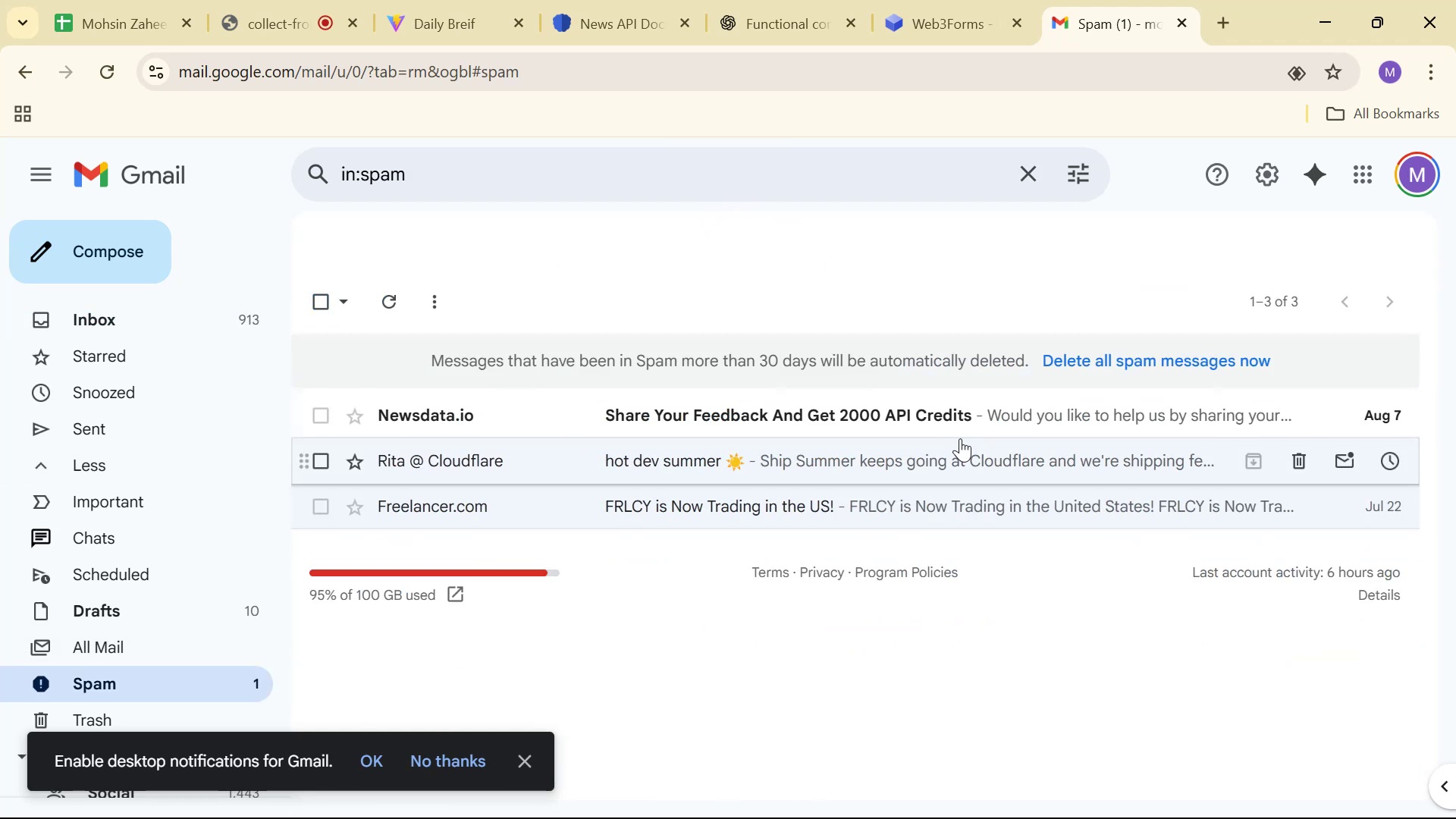 
double_click([88, 337])
 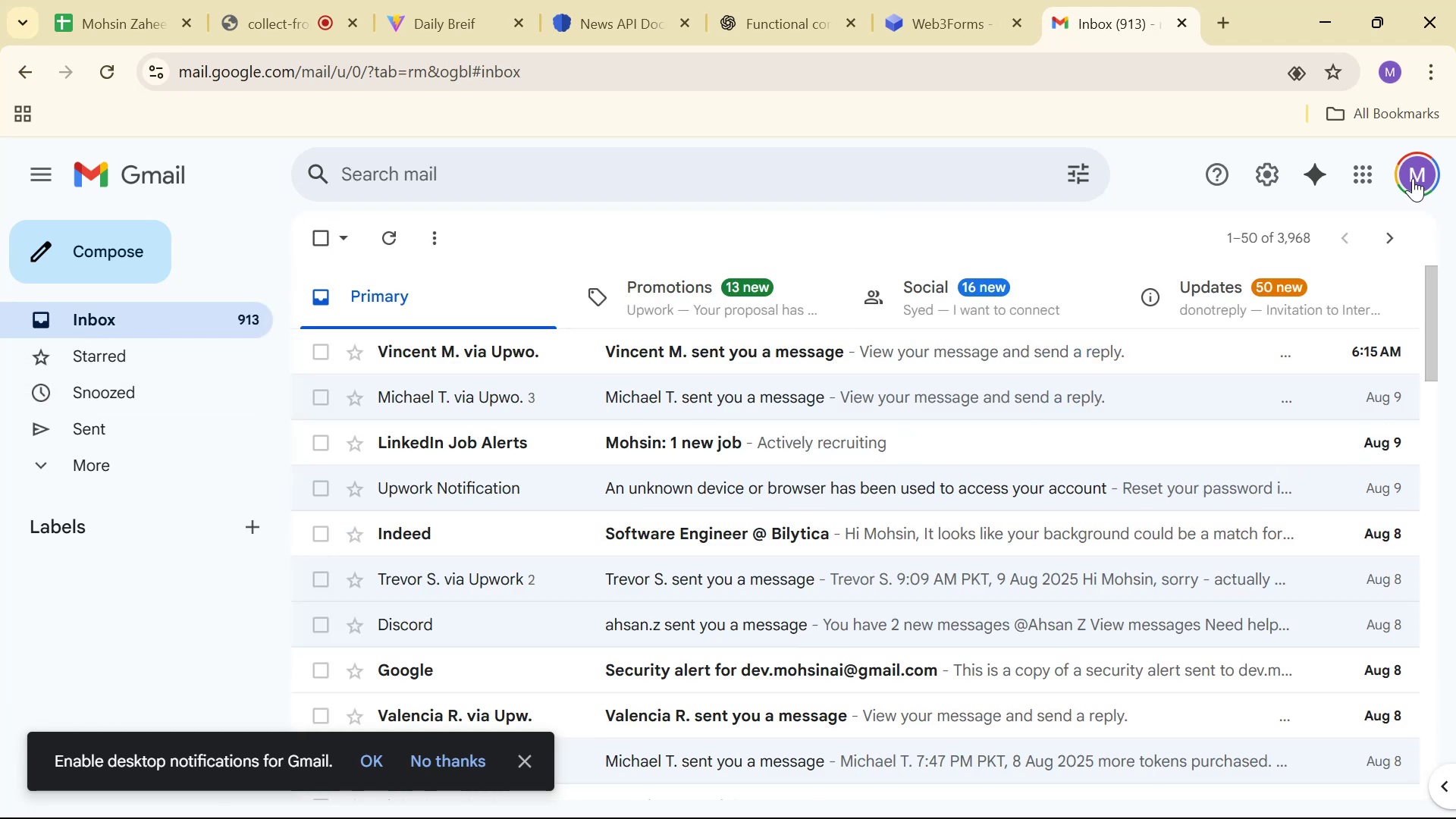 
left_click([1408, 173])
 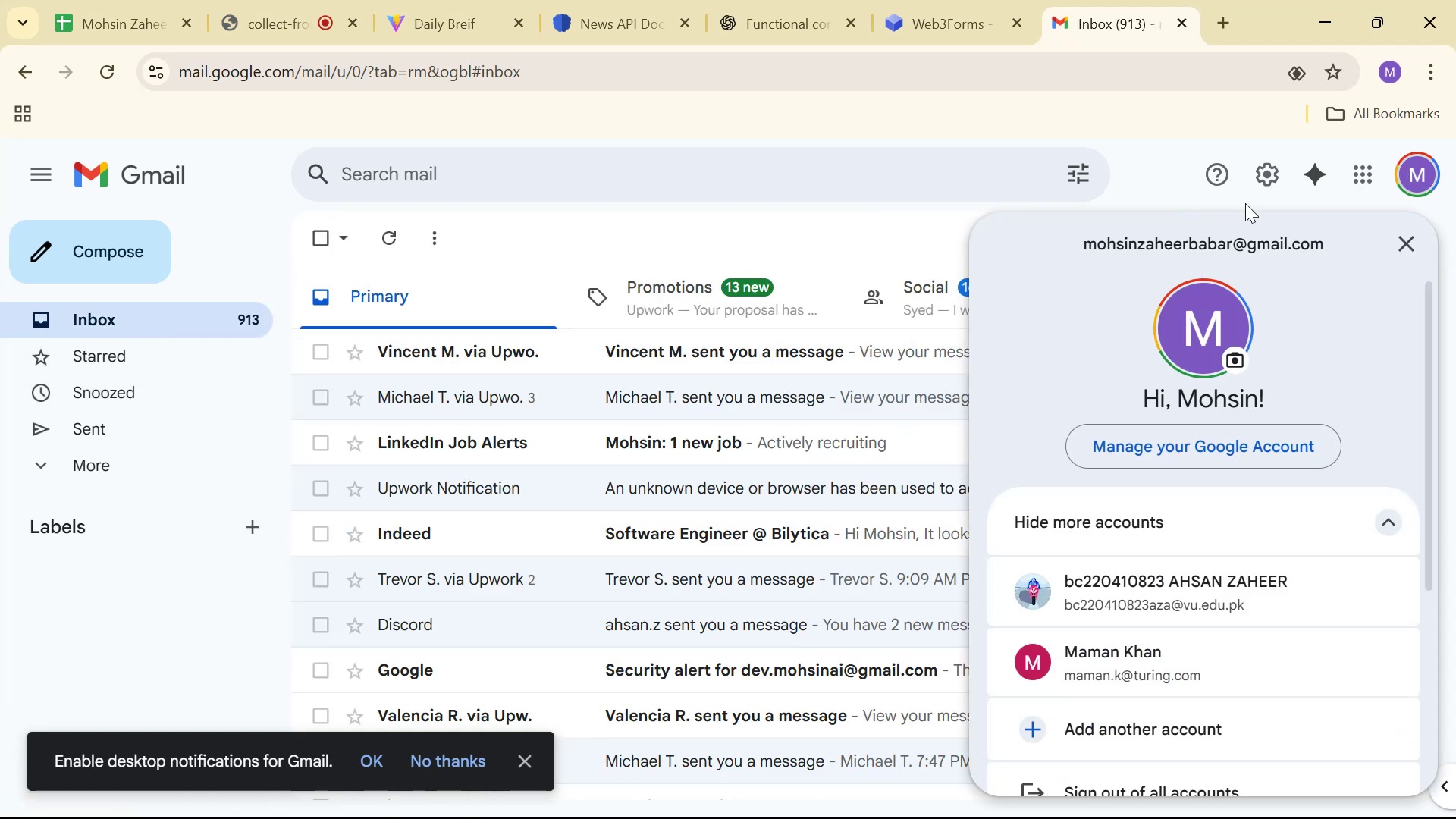 
scroll: coordinate [1379, 246], scroll_direction: down, amount: 1.0
 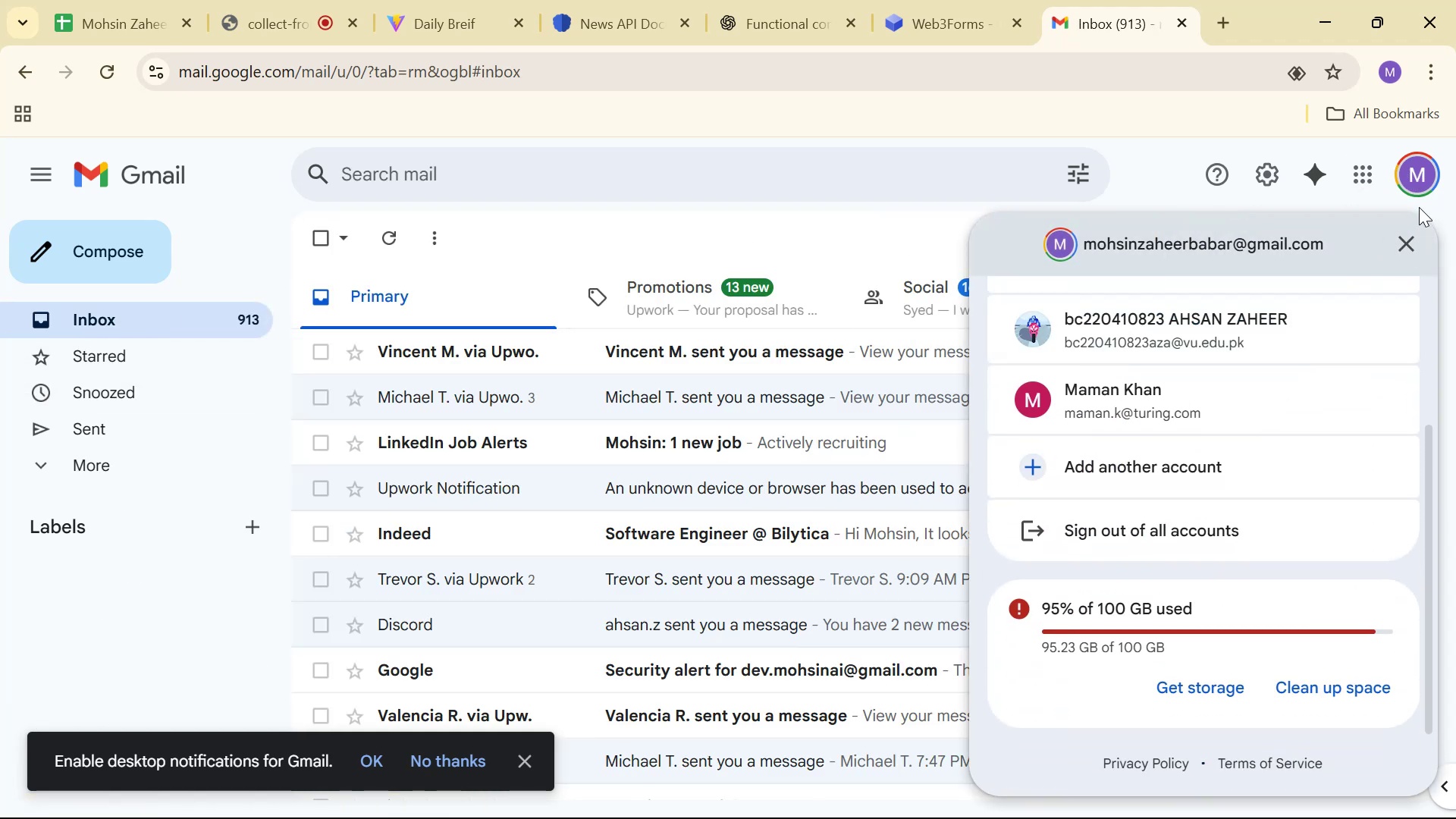 
left_click([1419, 191])
 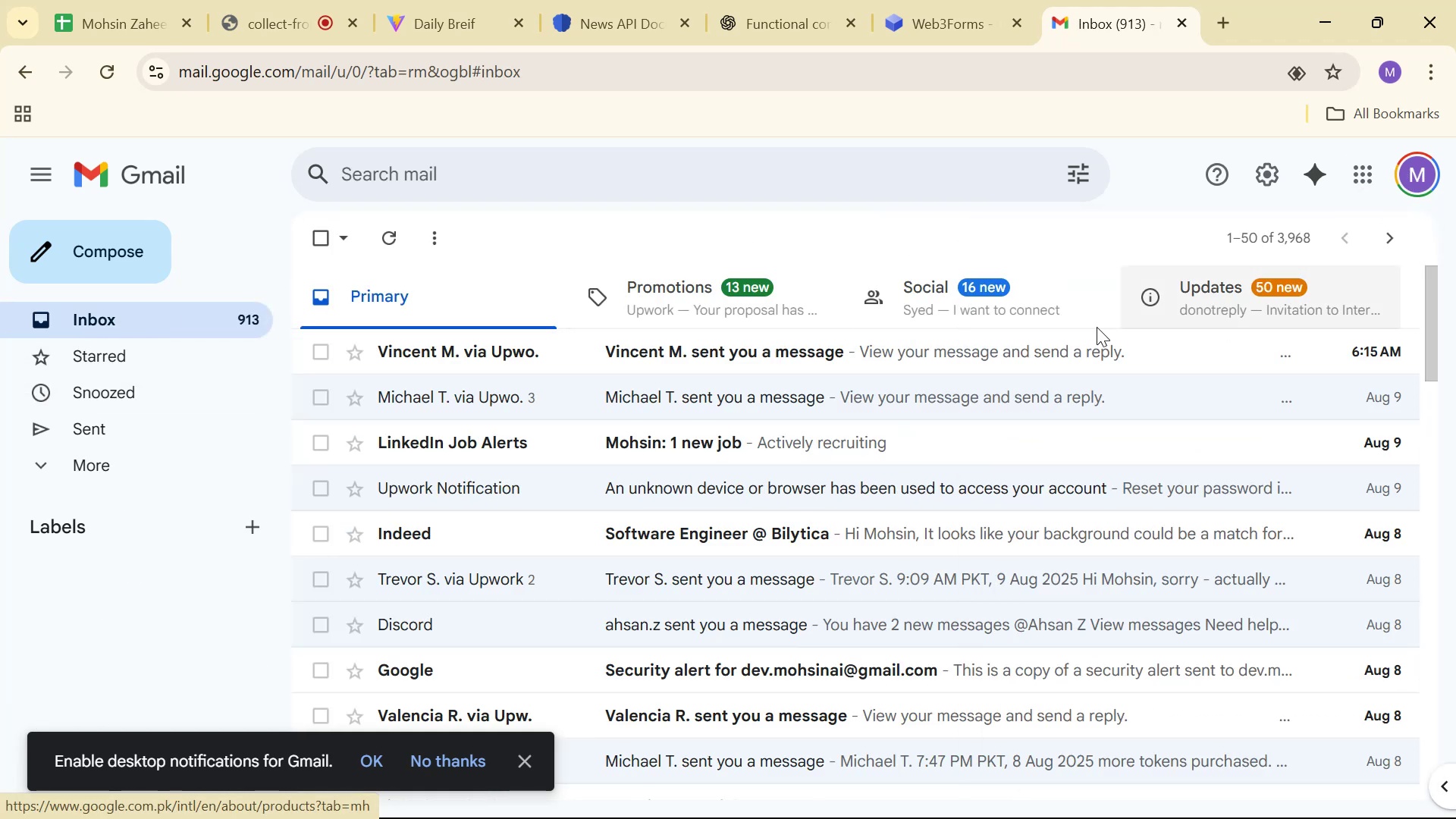 
scroll: coordinate [971, 291], scroll_direction: up, amount: 11.0
 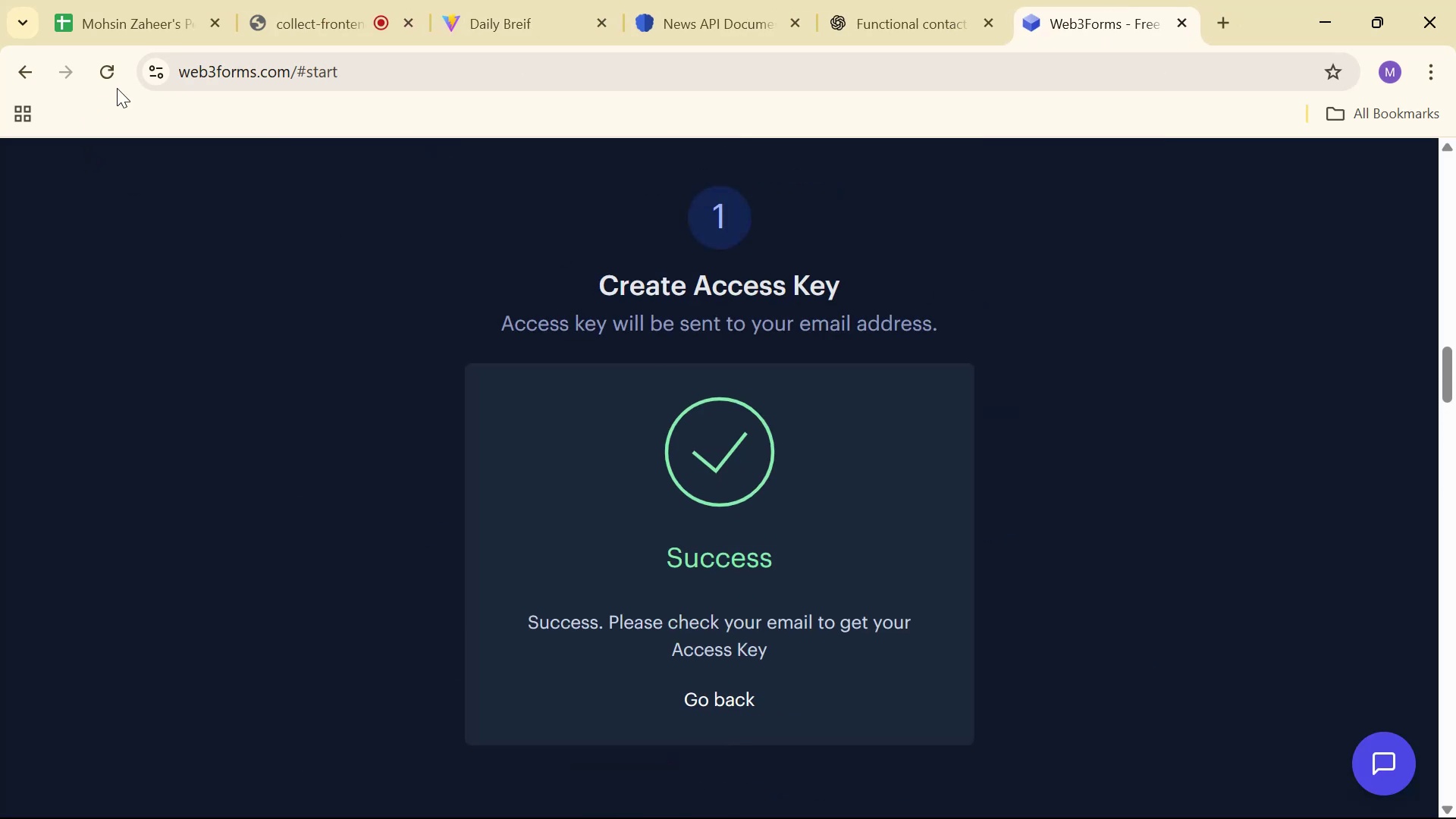 
double_click([119, 77])
 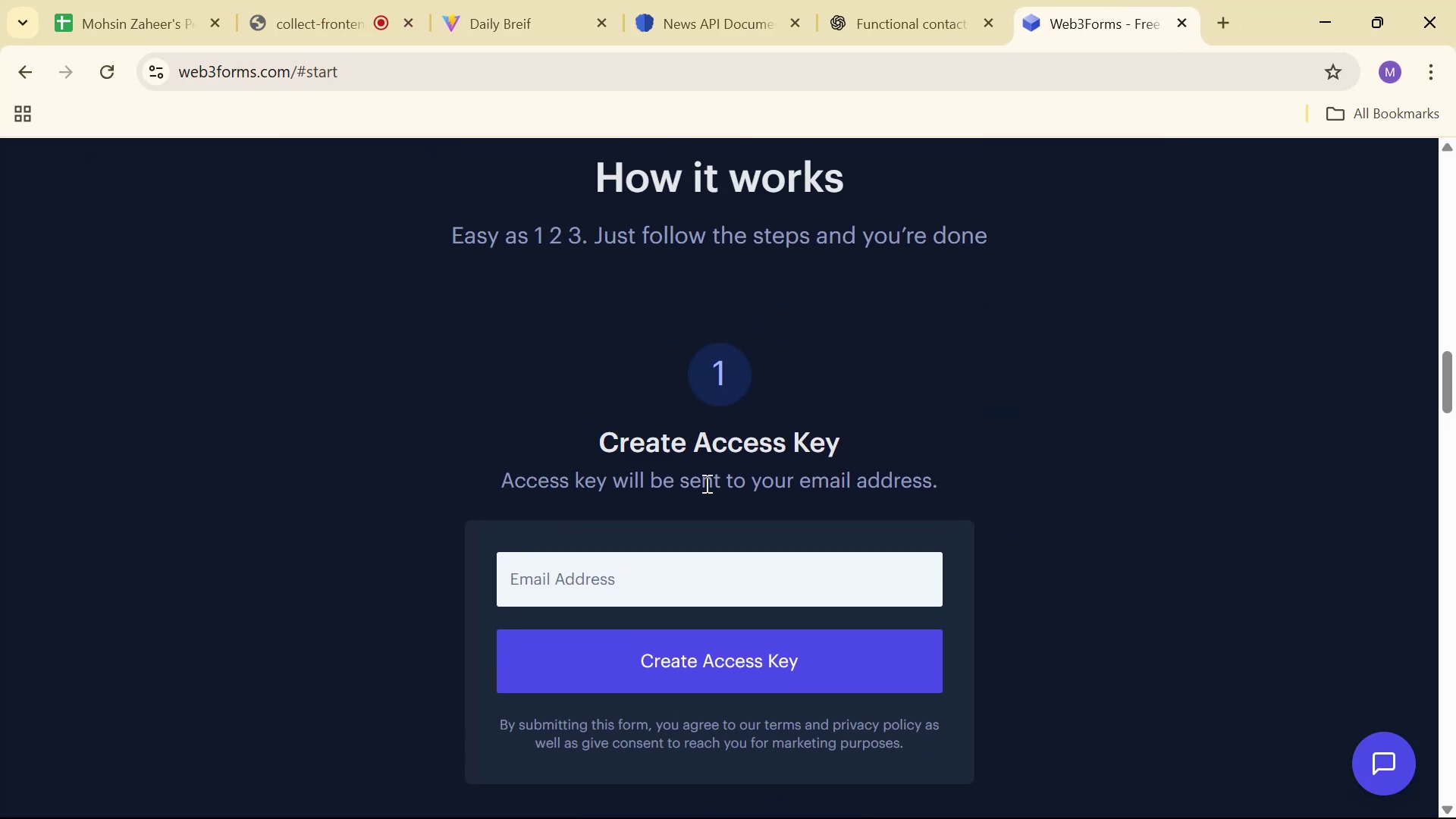 
left_click([684, 553])
 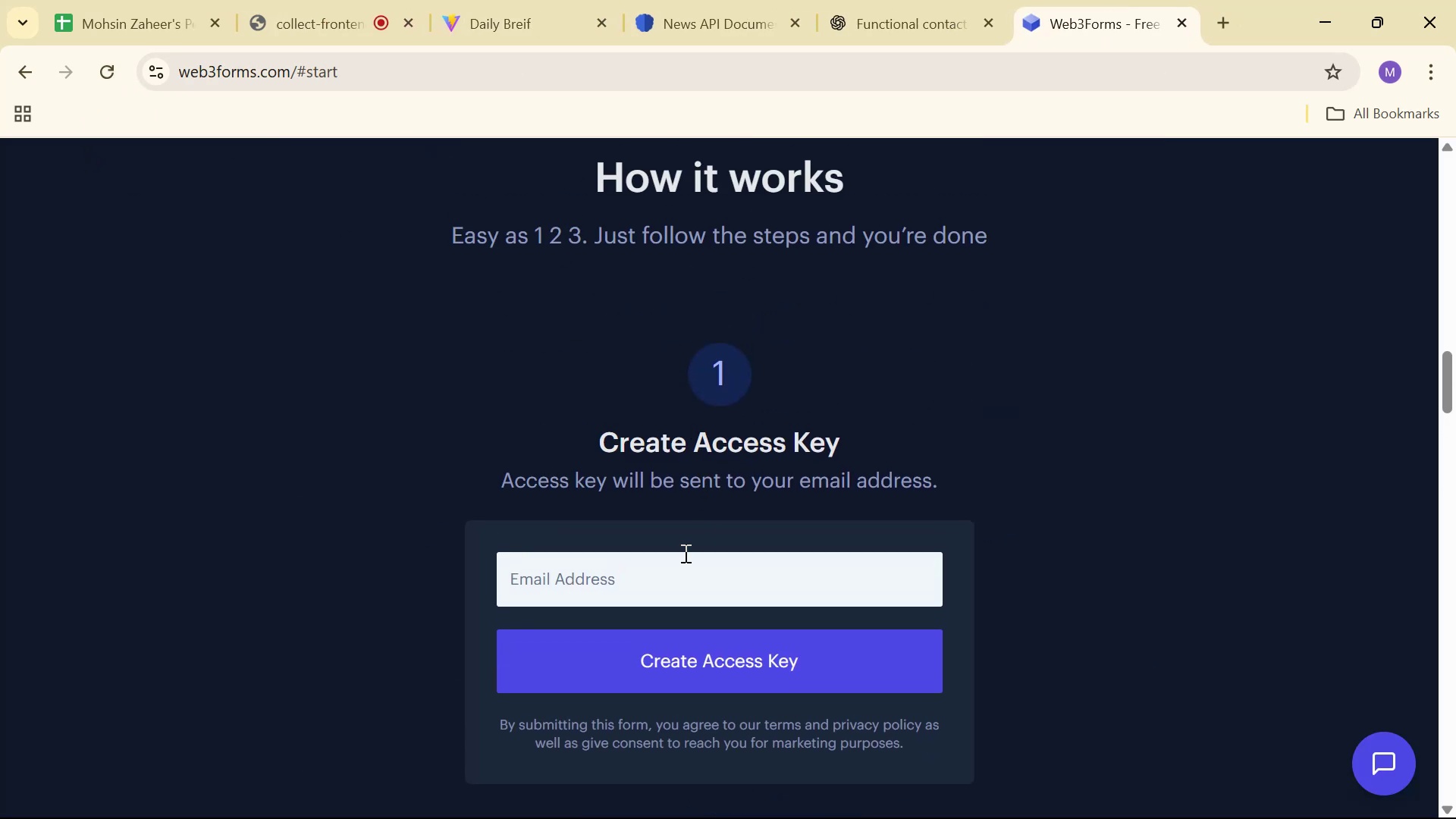 
type(dev,moh)
key(Backspace)
key(Backspace)
key(Backspace)
key(Backspace)
type(.mohsinai@gmail.com)
 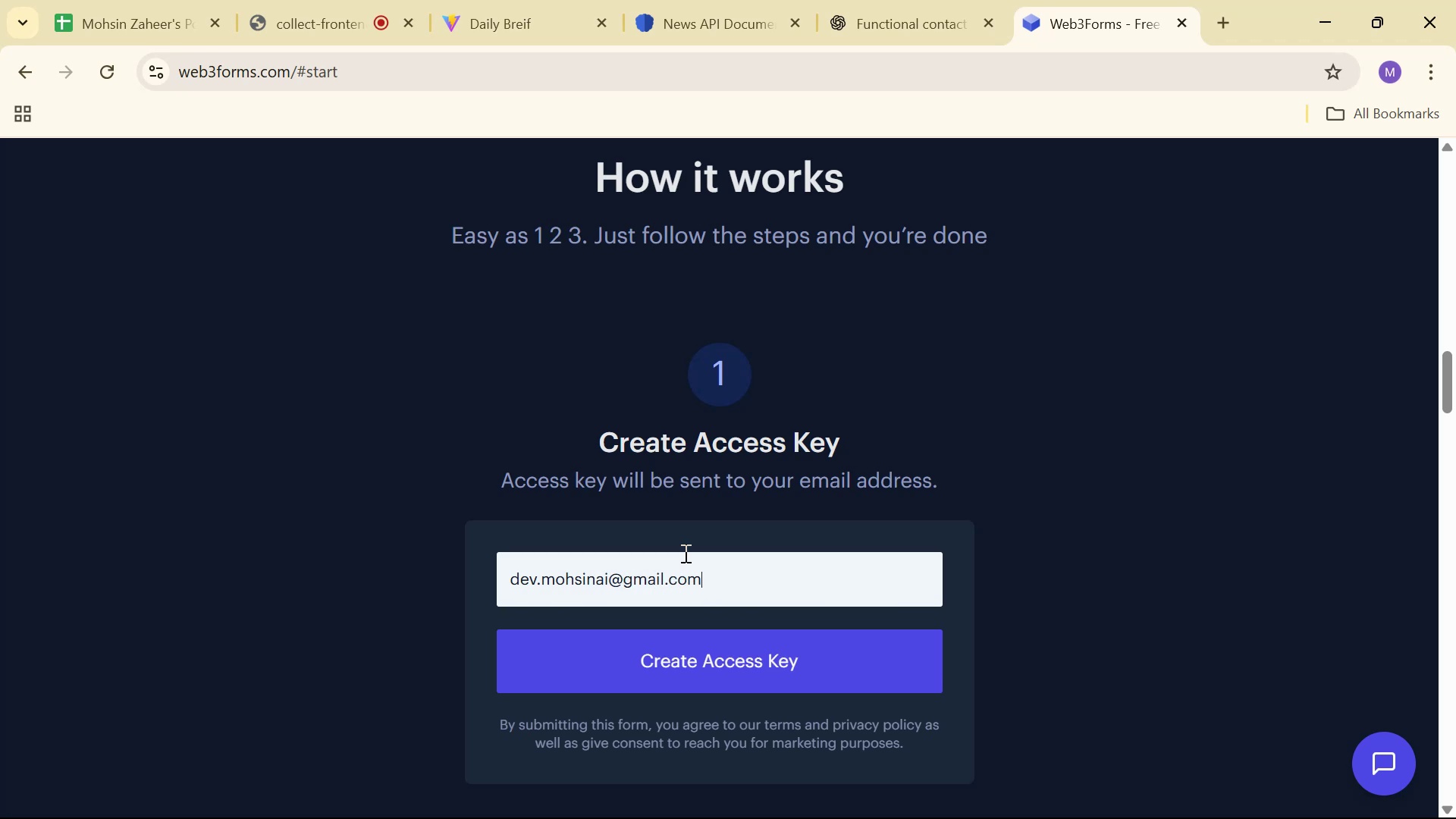 
left_click([609, 648])
 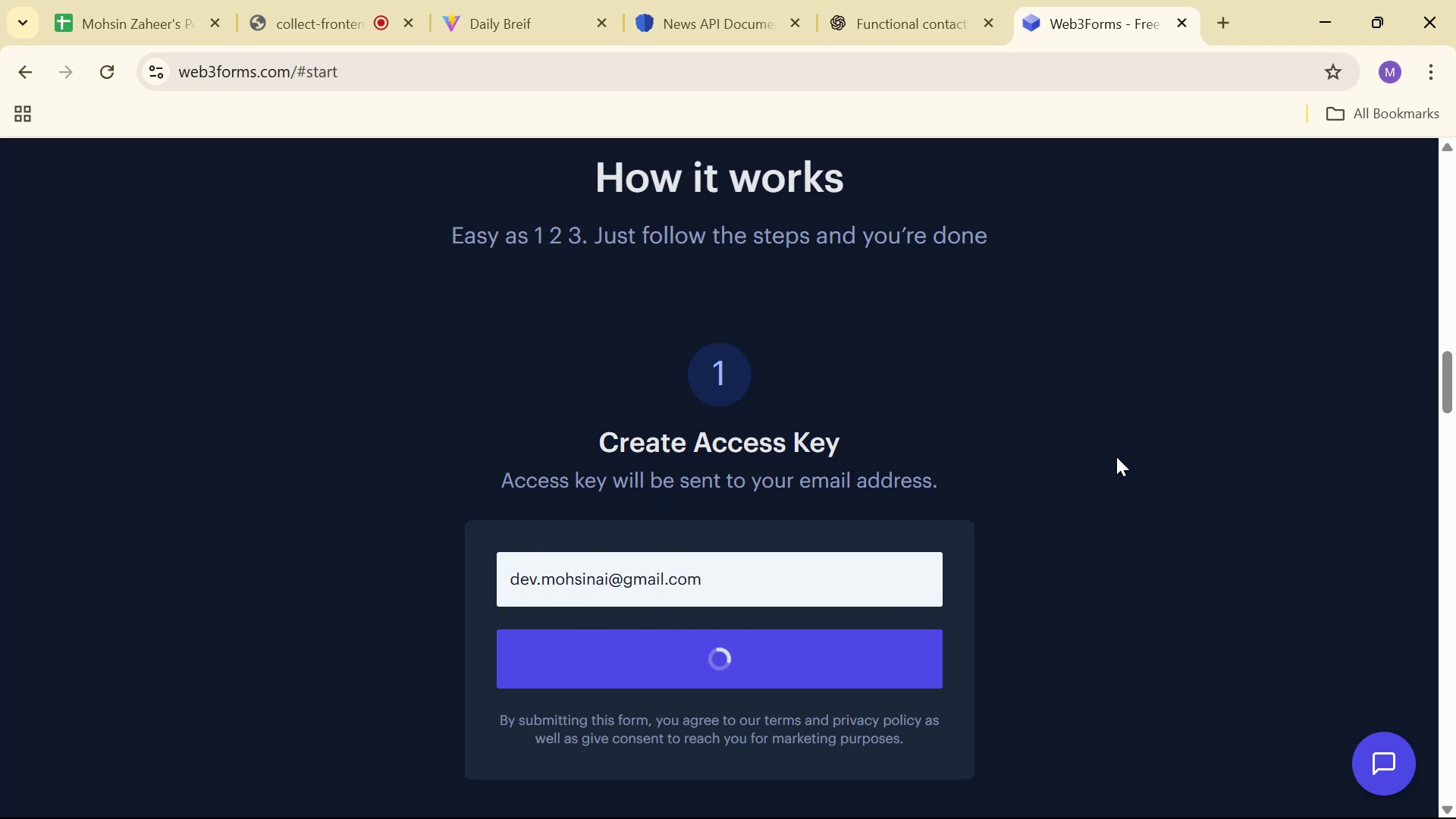 
scroll: coordinate [1159, 279], scroll_direction: down, amount: 4.0
 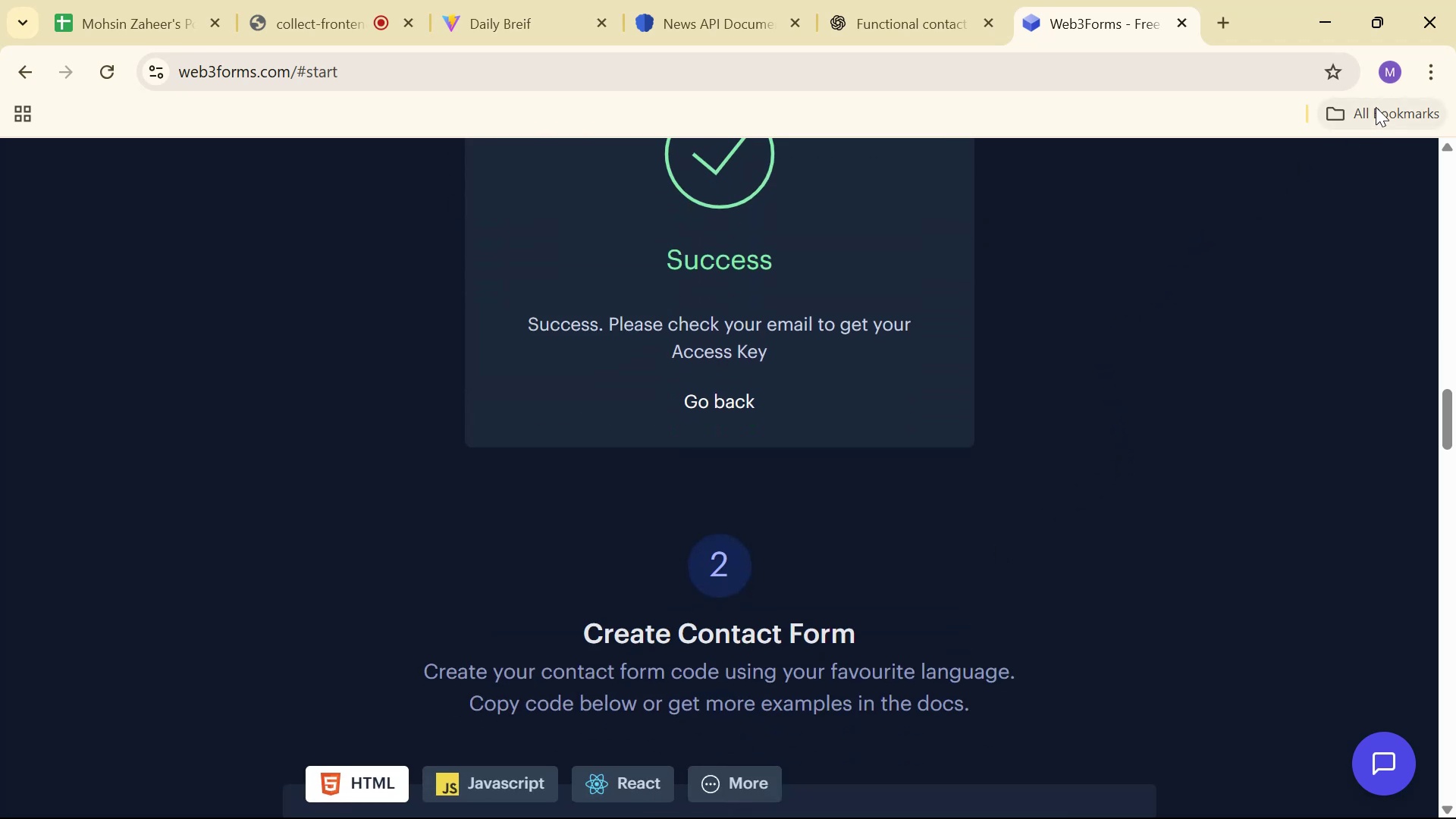 
left_click([1385, 65])
 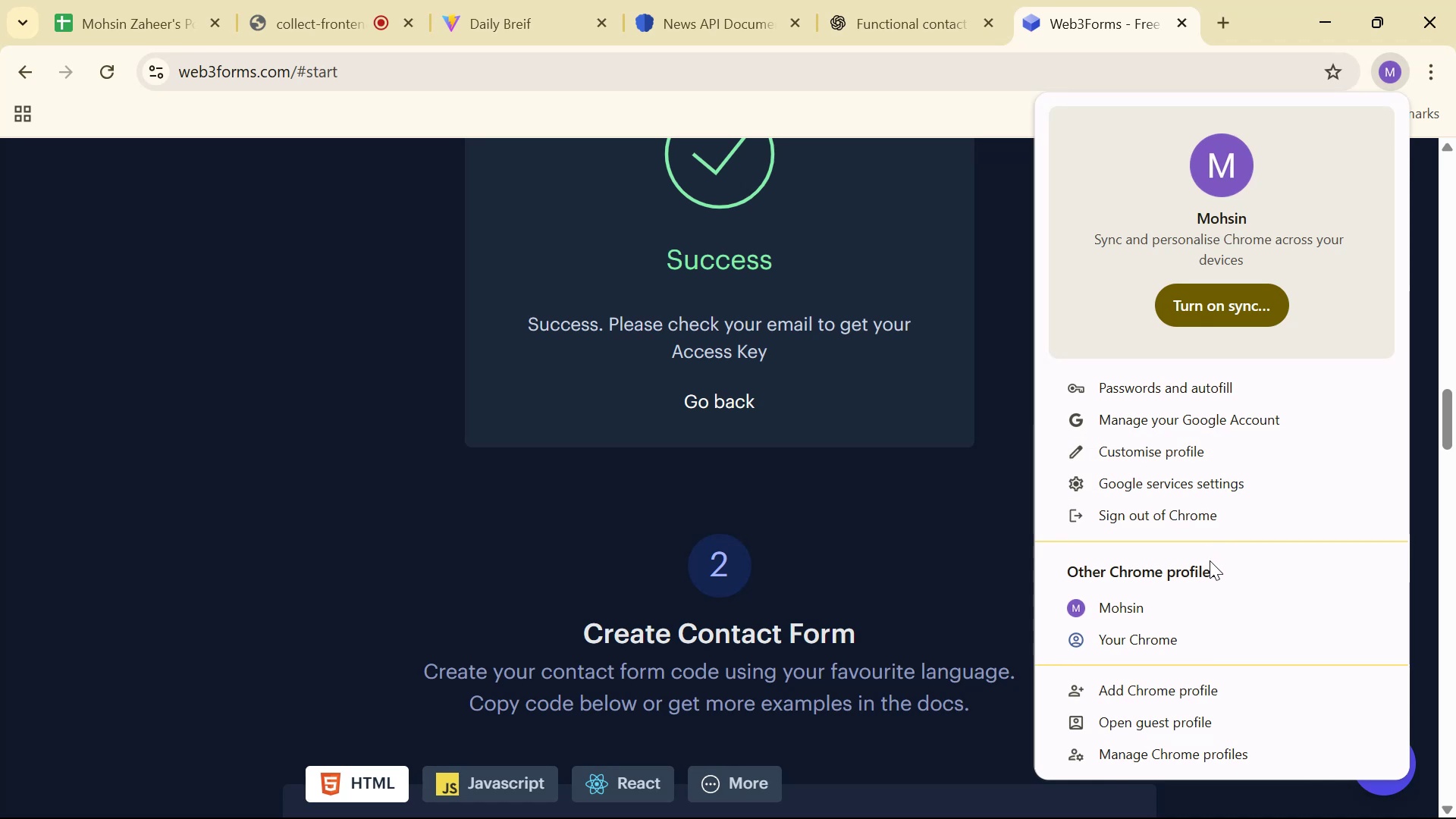 
left_click([1184, 613])
 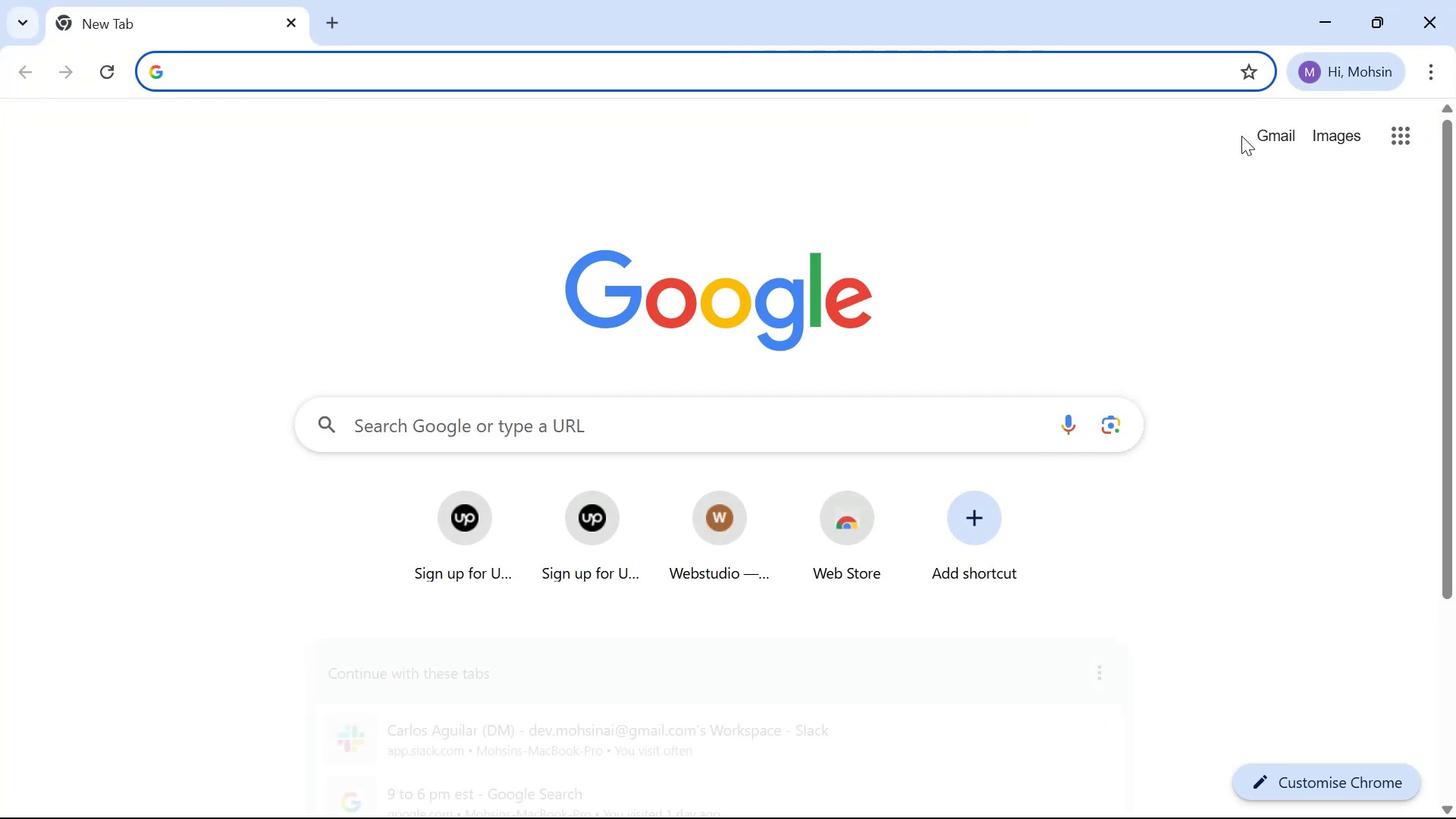 
left_click([1272, 136])
 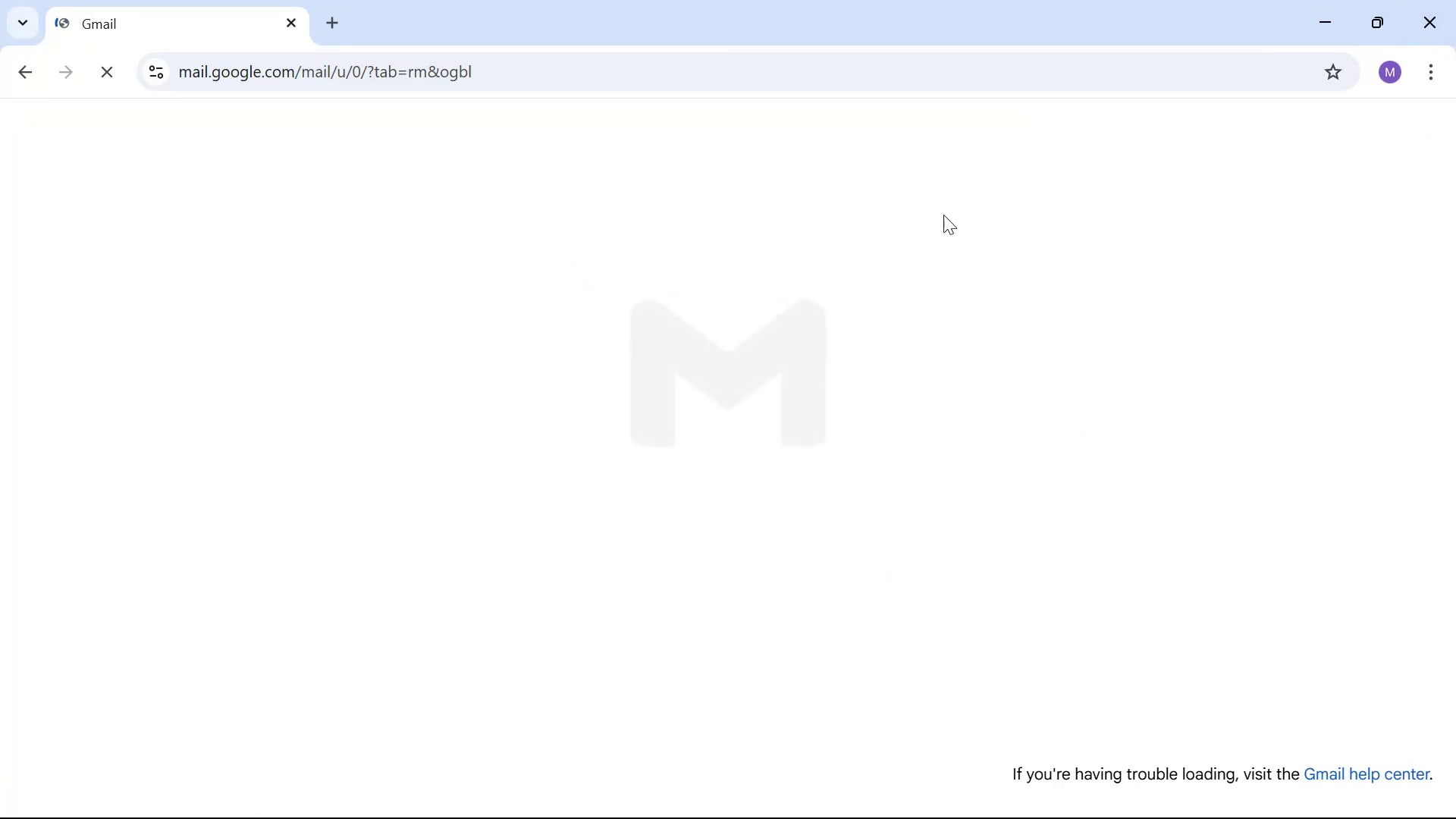 
mouse_move([918, 242])
 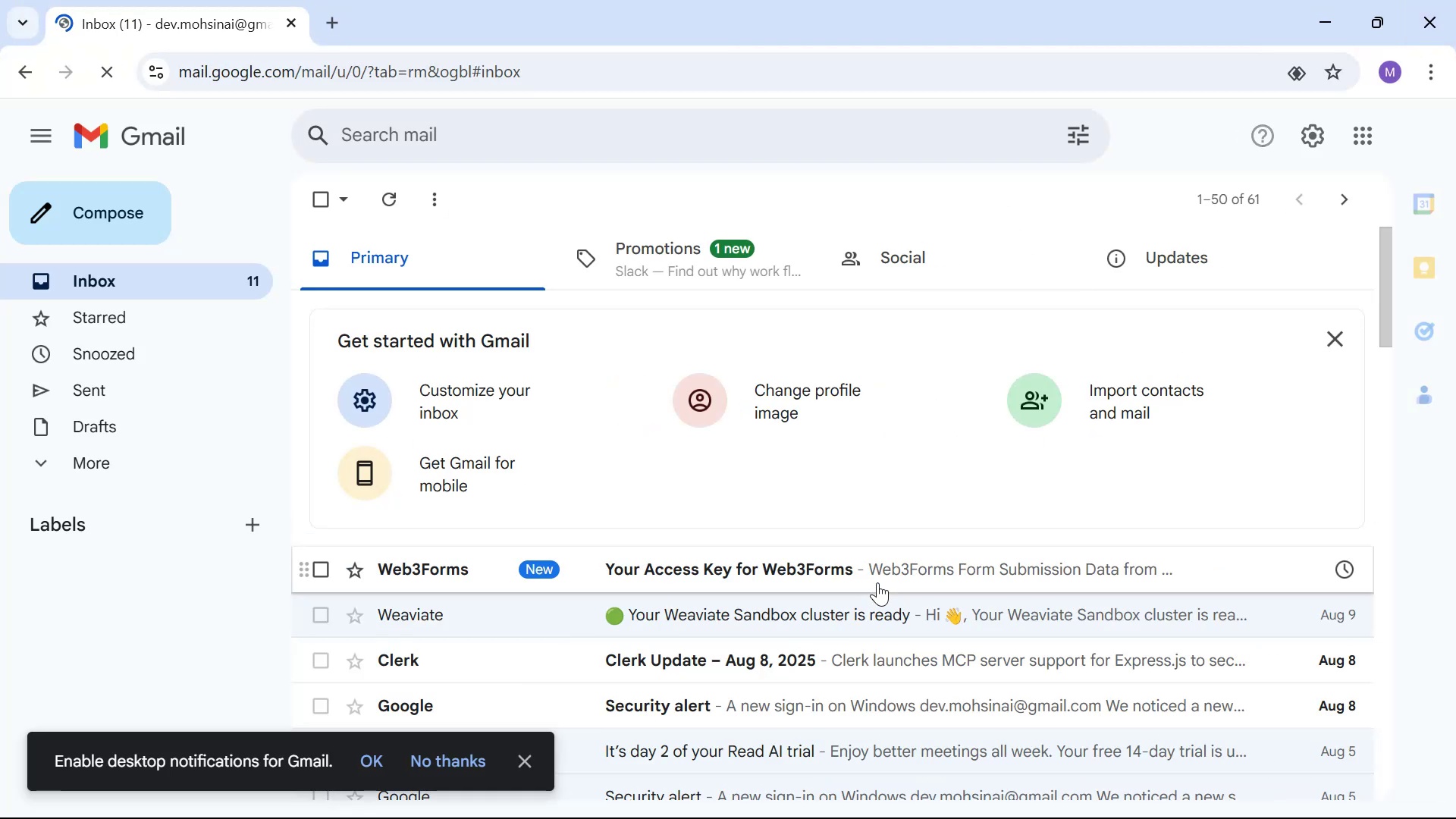 
left_click([870, 582])
 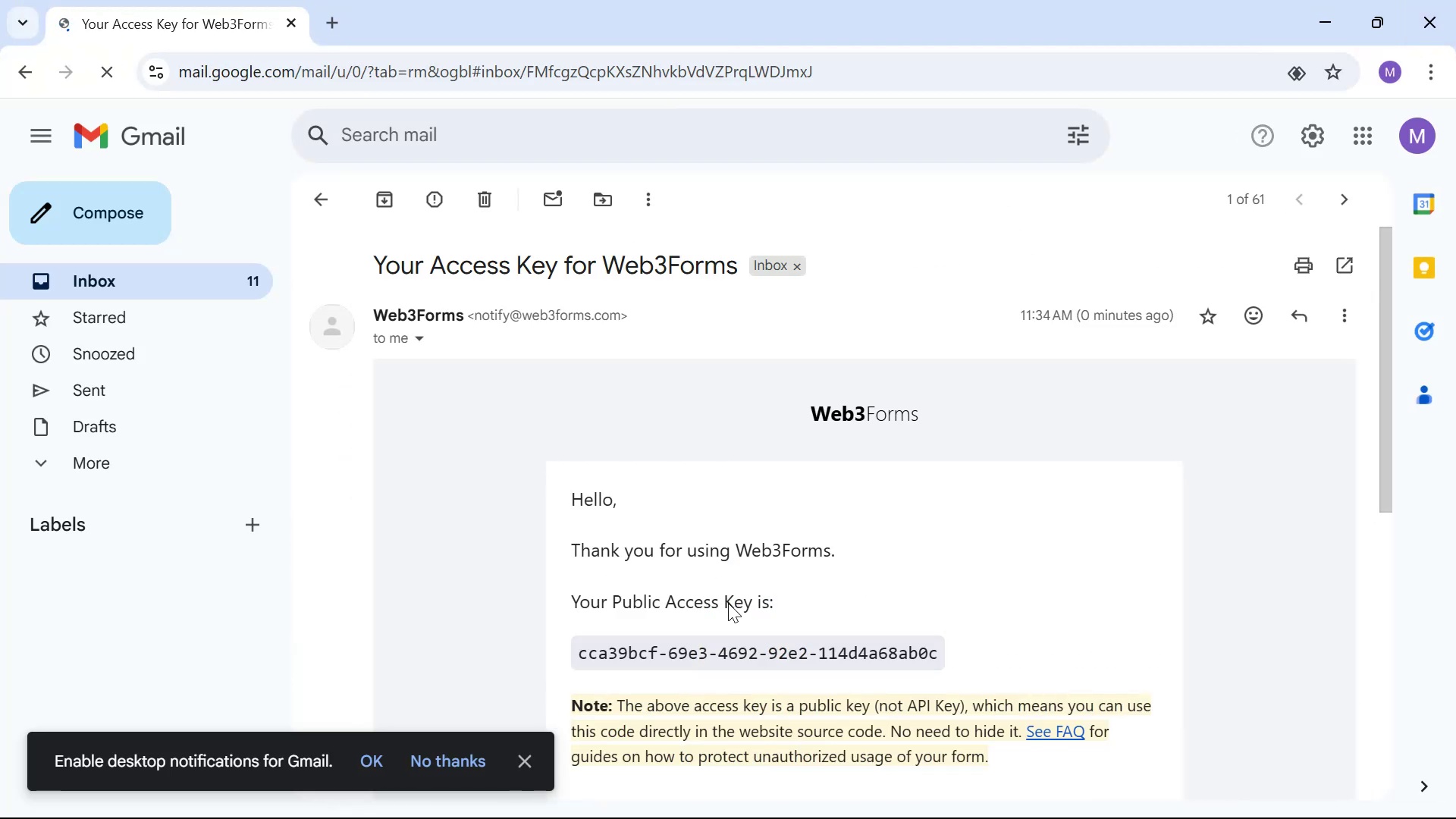 
double_click([708, 654])
 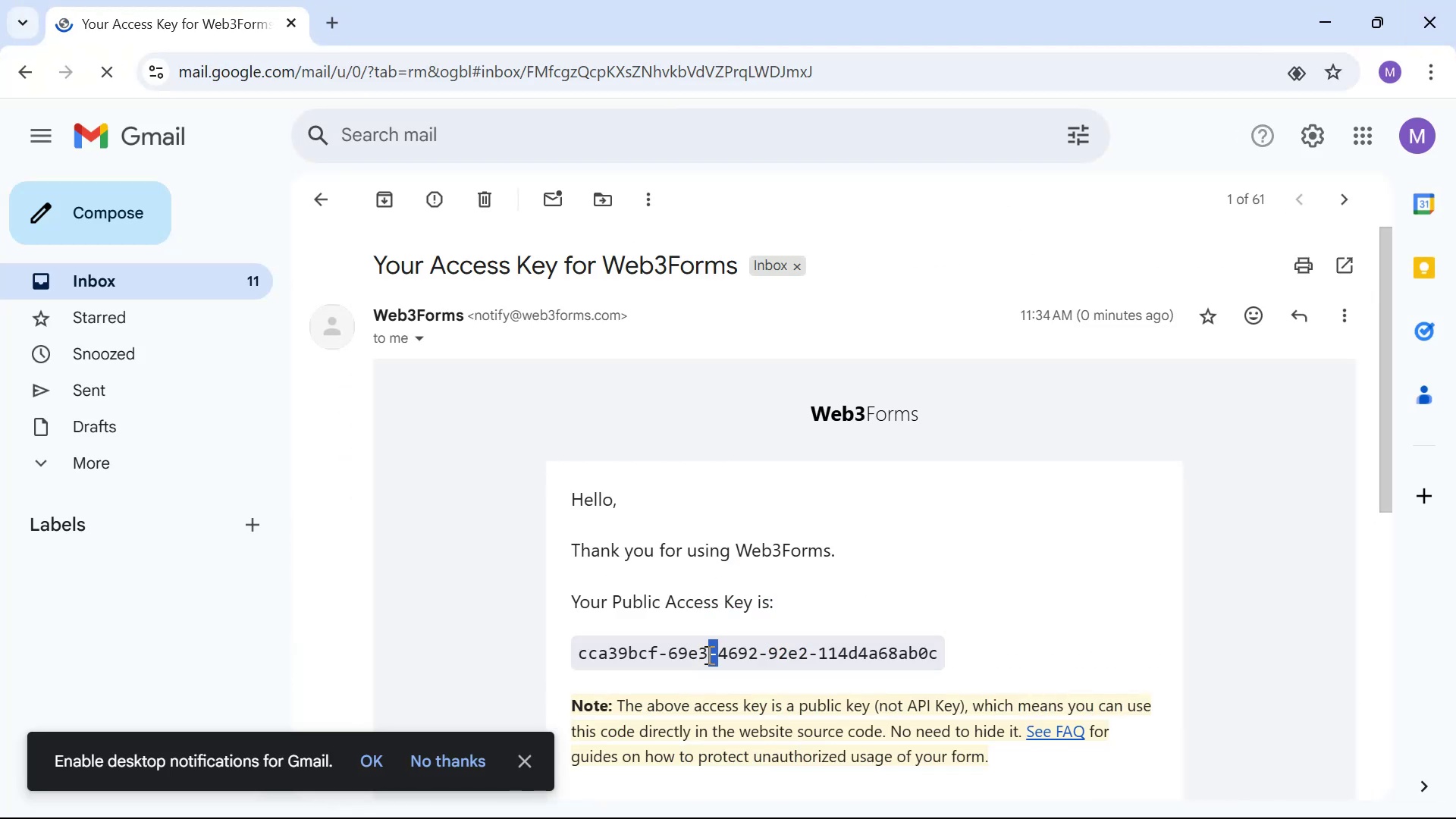 
triple_click([708, 654])
 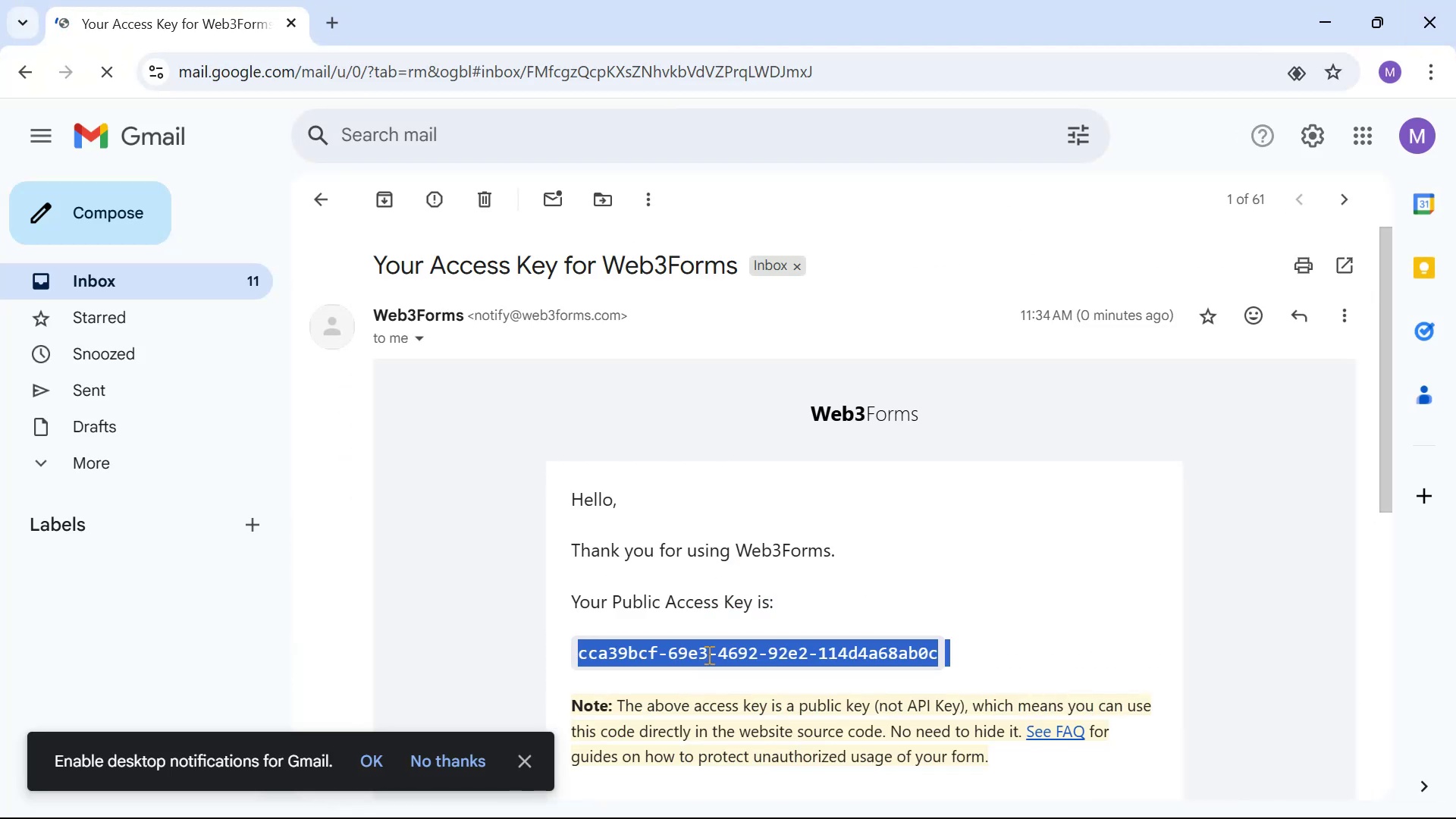 
key(Control+C)
 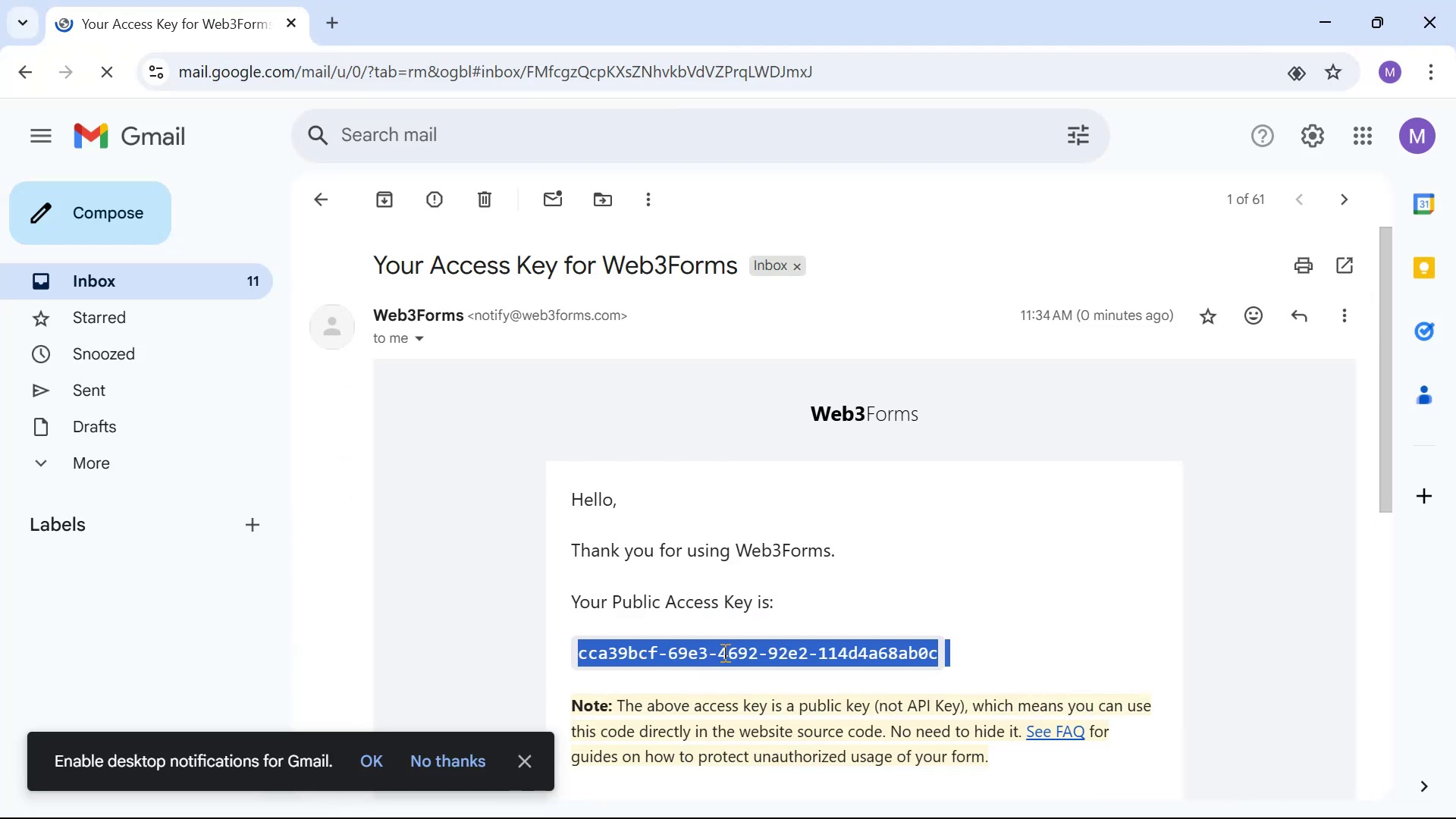 
left_click([723, 652])
 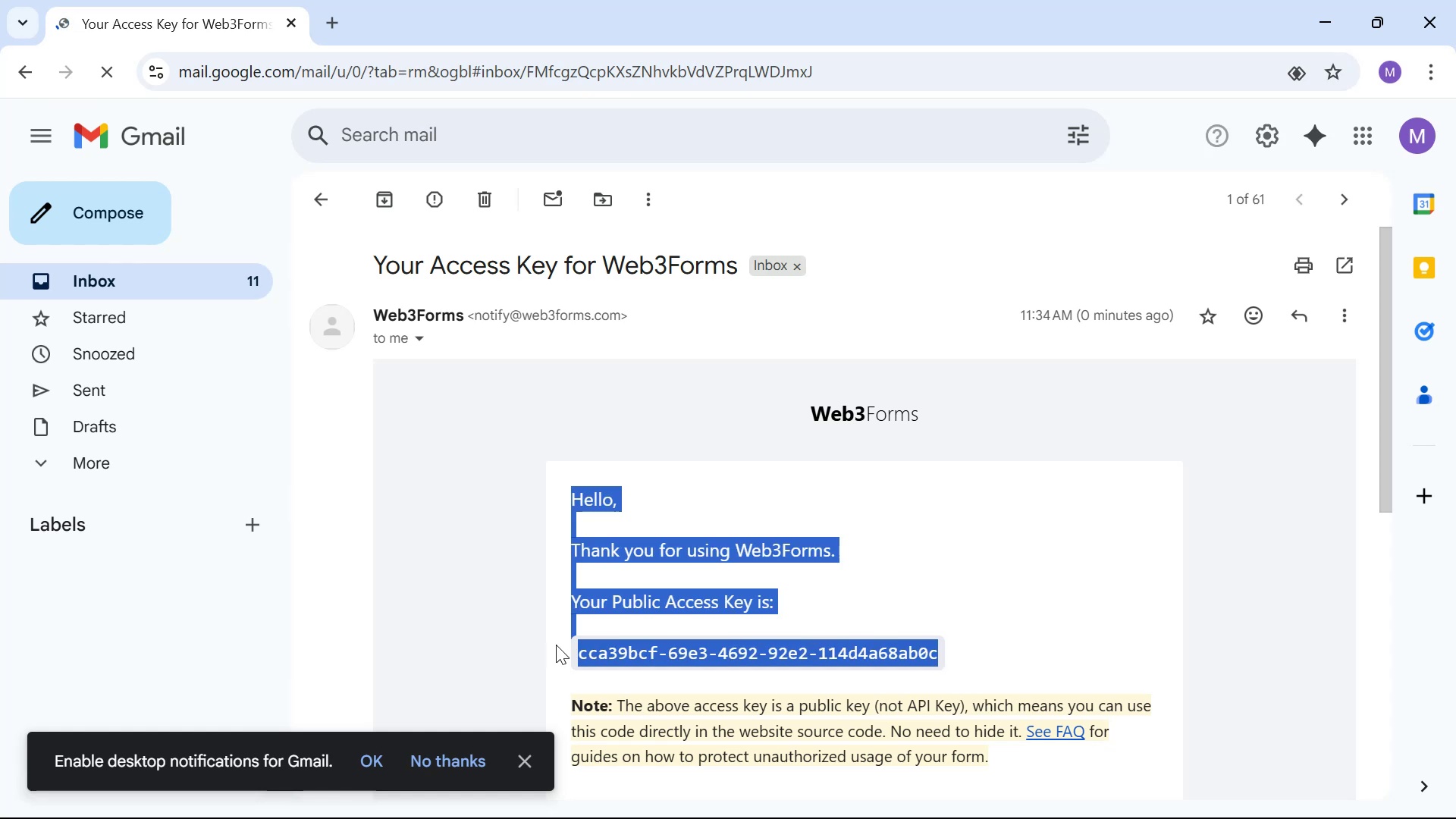 
key(Control+C)
 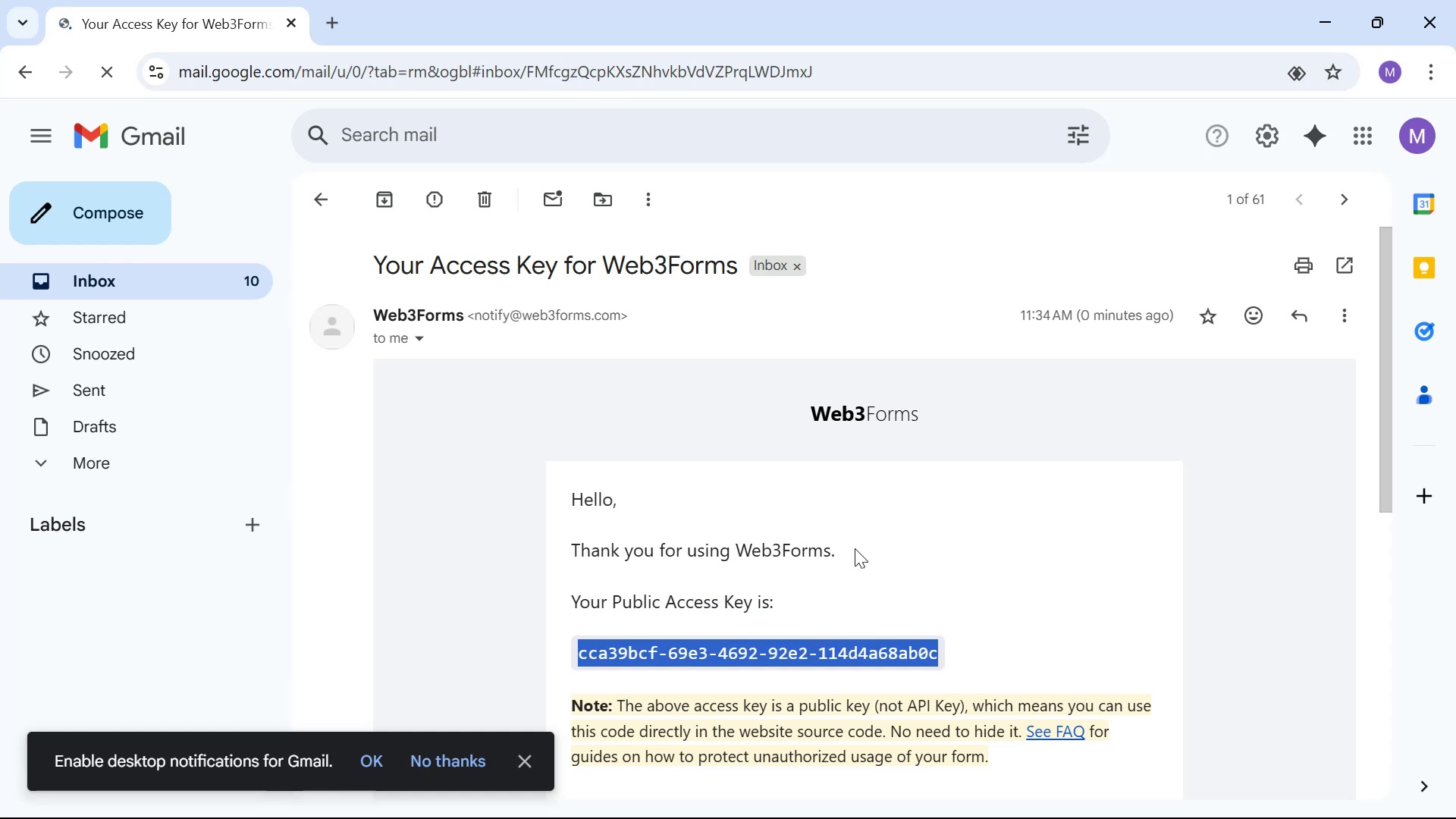 
key(Control+C)
 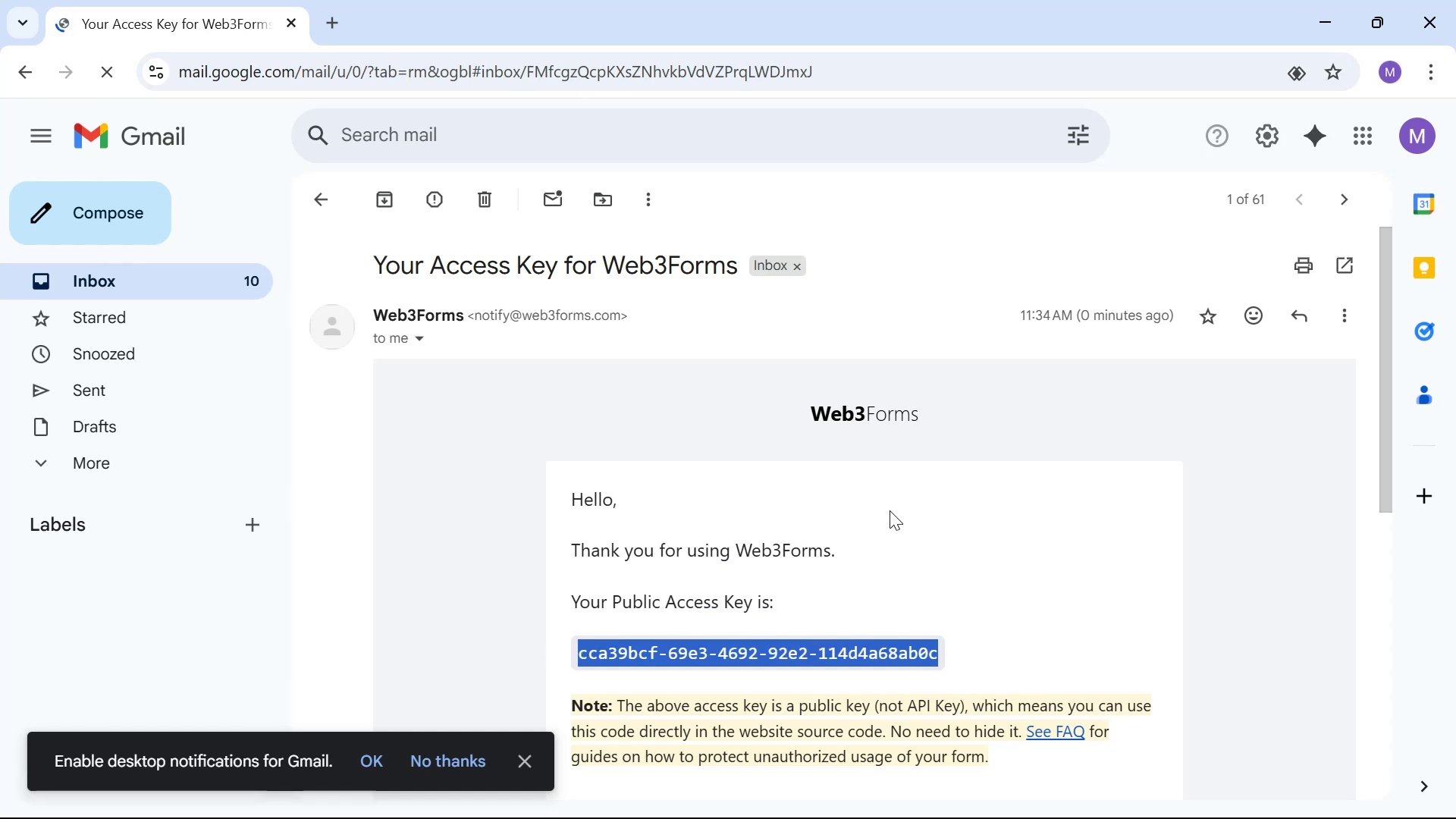 
key(Control+C)
 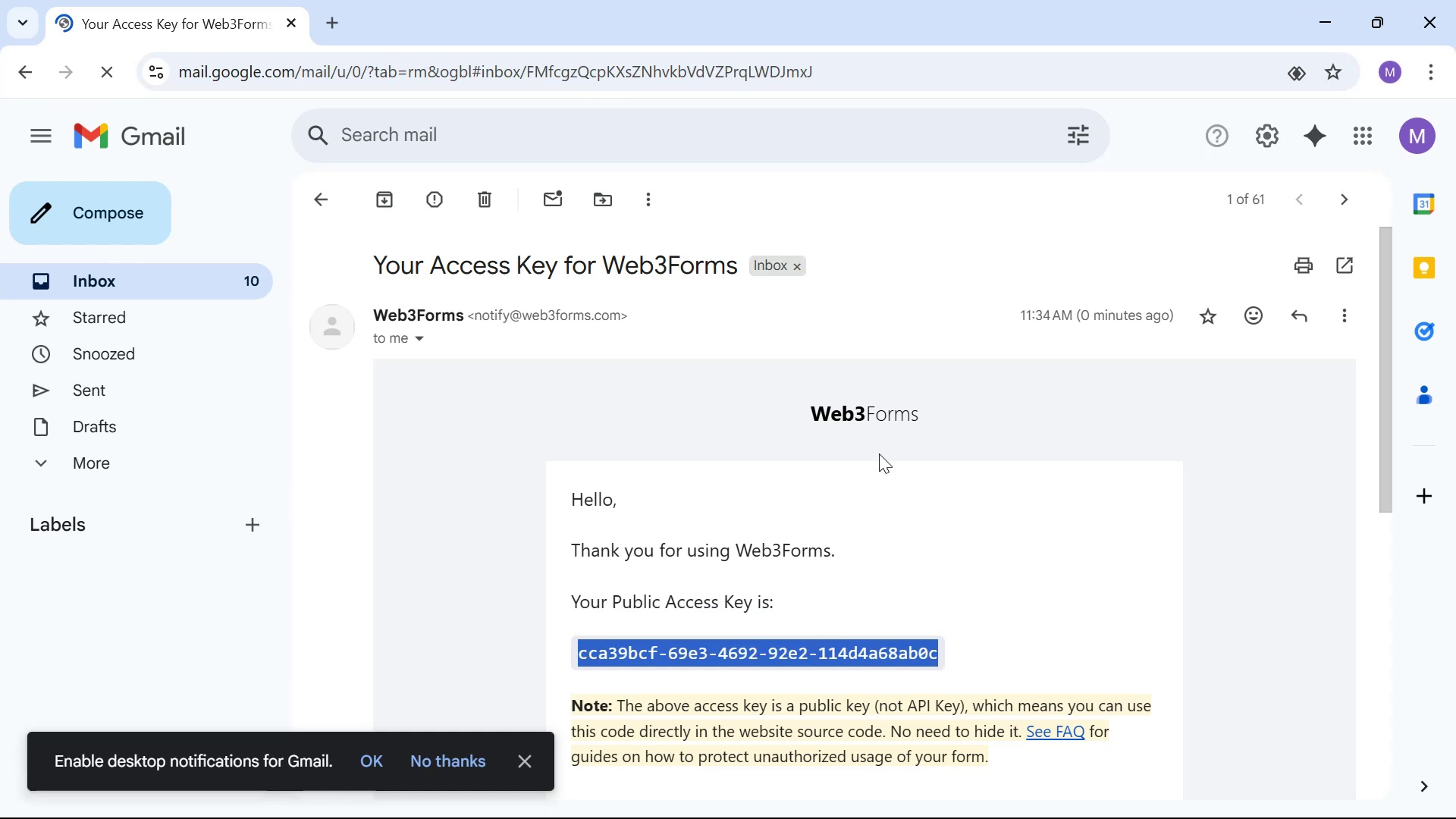 
key(Alt+Tab)
 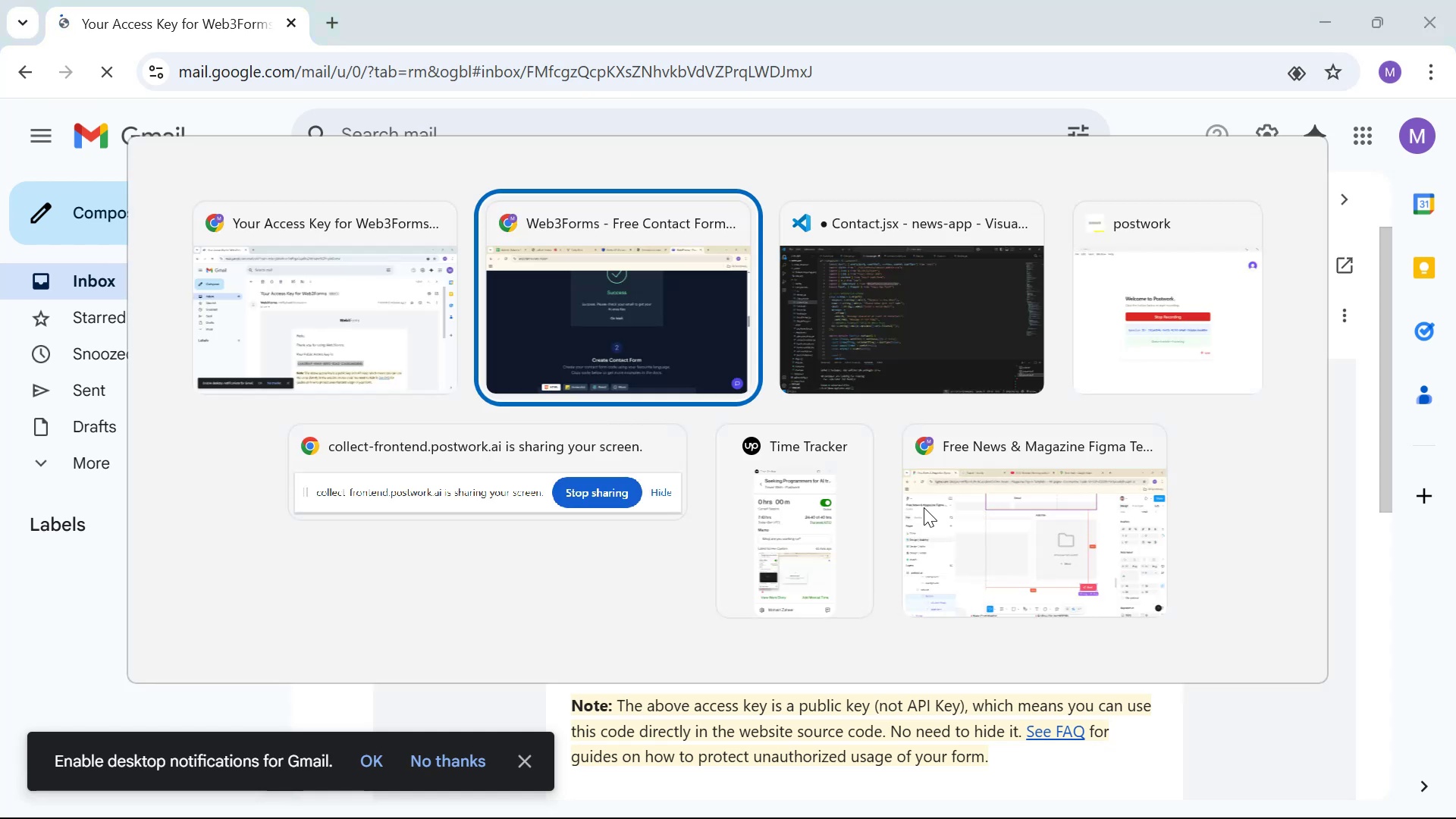 
key(Alt+Tab)
 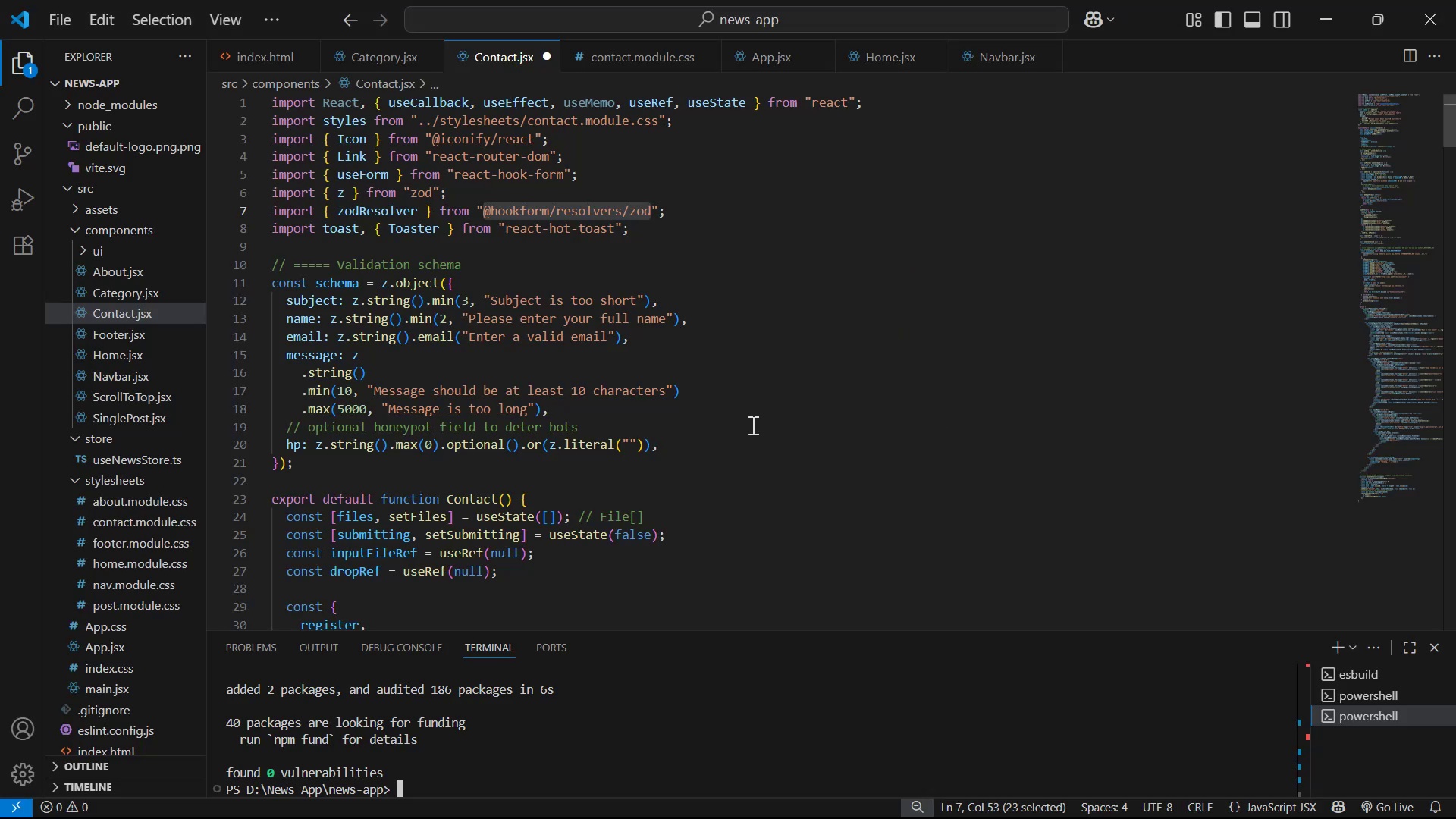 
scroll: coordinate [787, 312], scroll_direction: down, amount: 23.0
 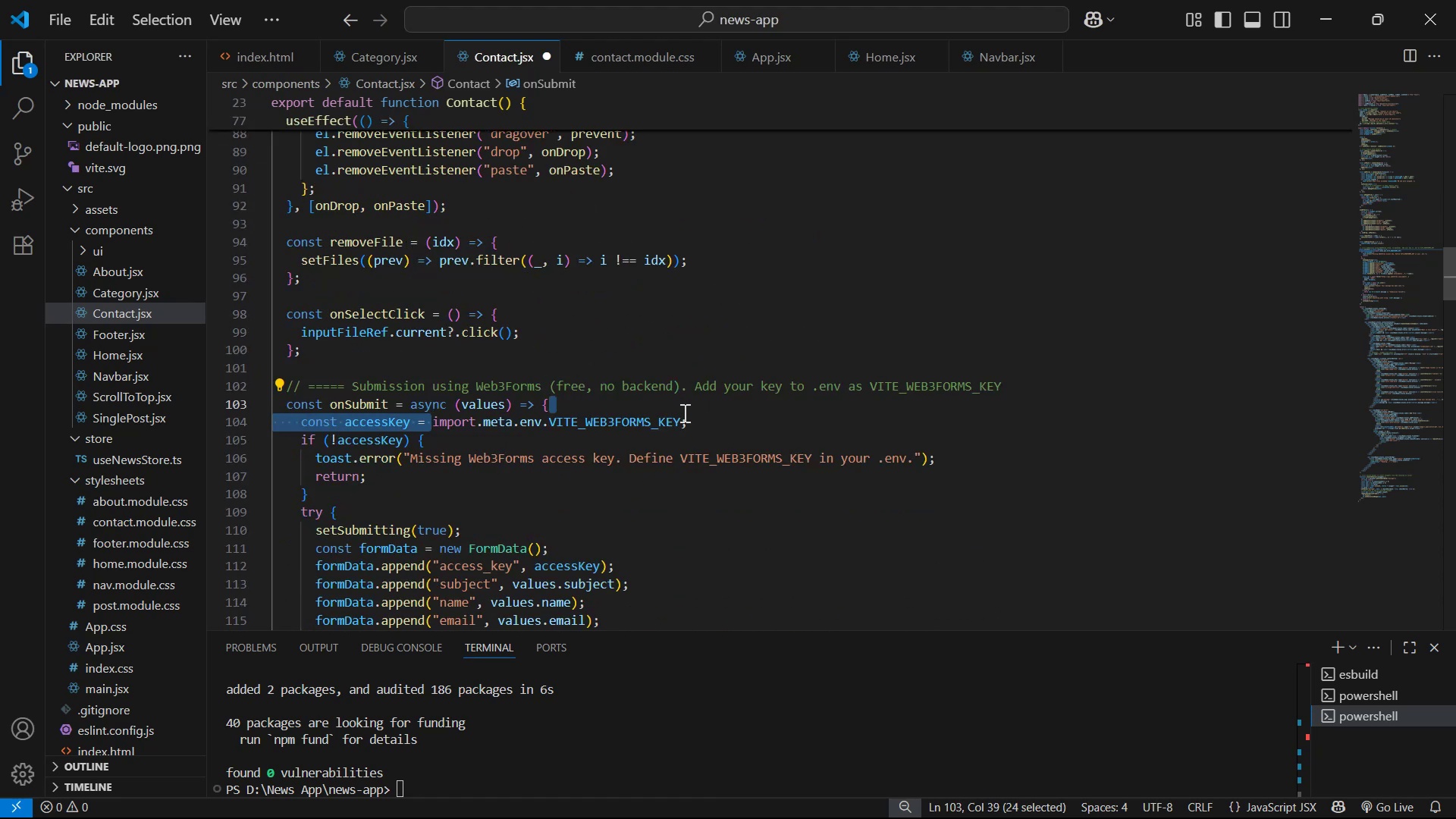 
wait(5.81)
 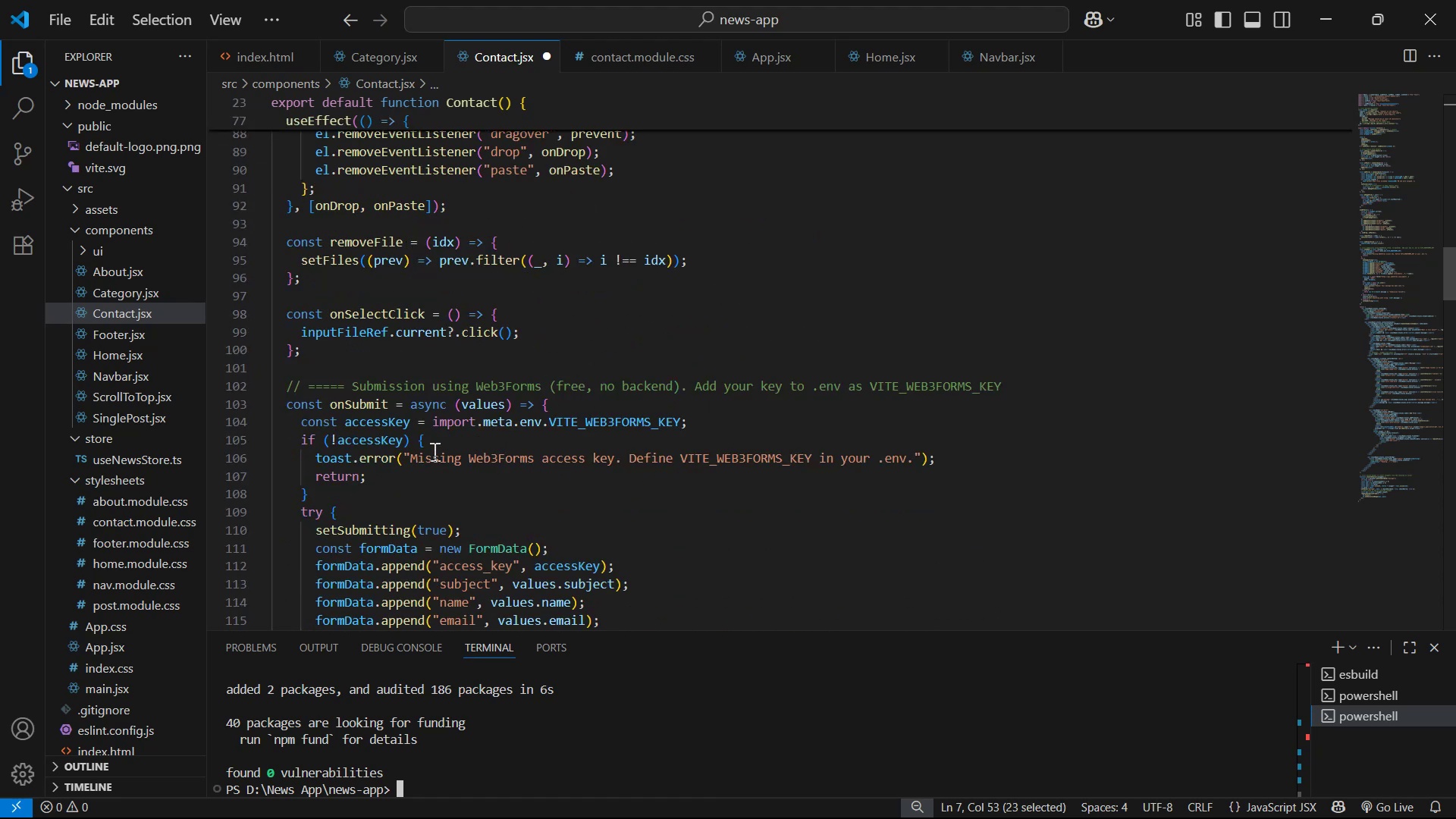 
key(Control+V)
 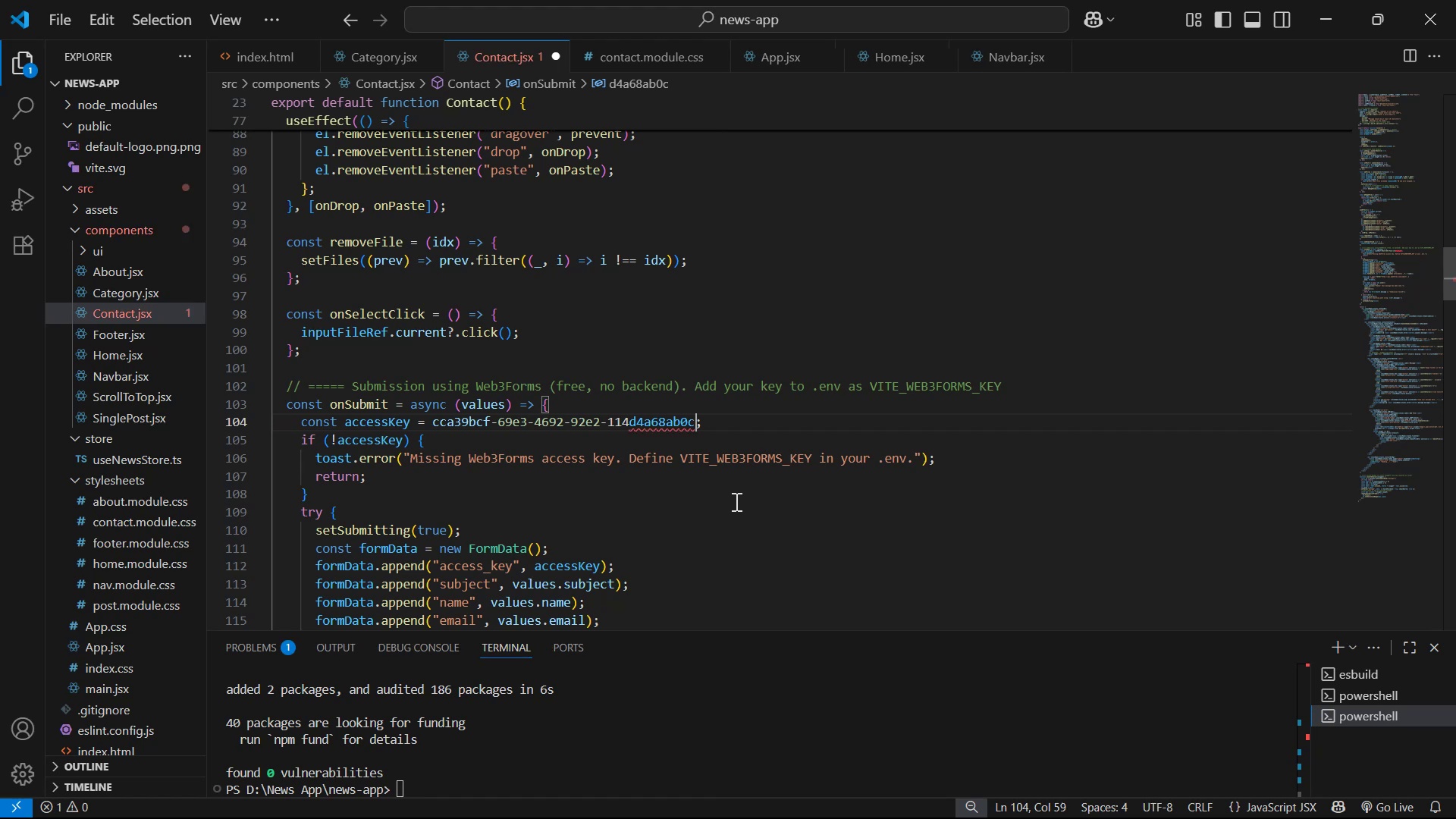 
key(Quote)
 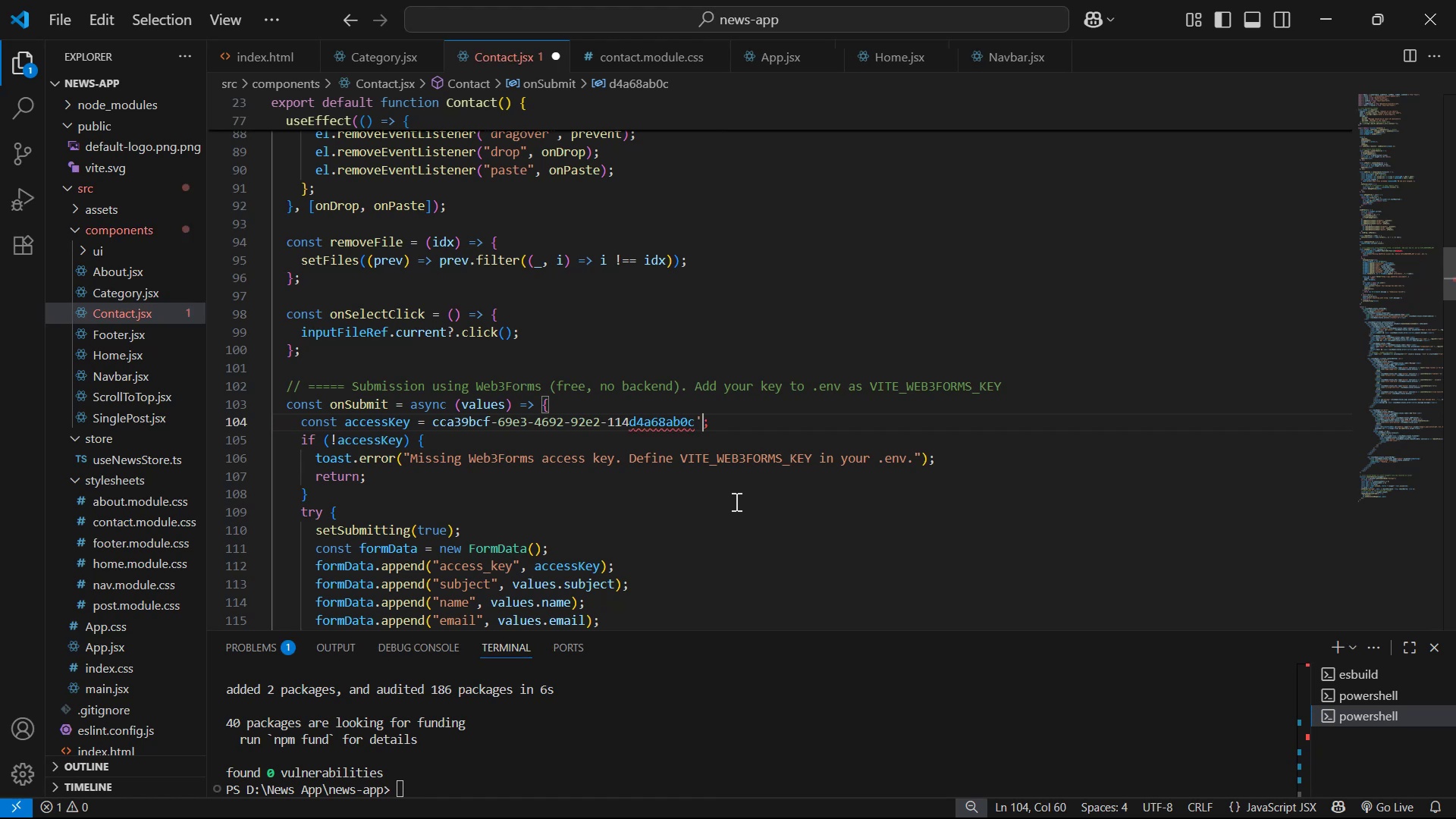 
hold_key(key=ArrowLeft, duration=1.52)
 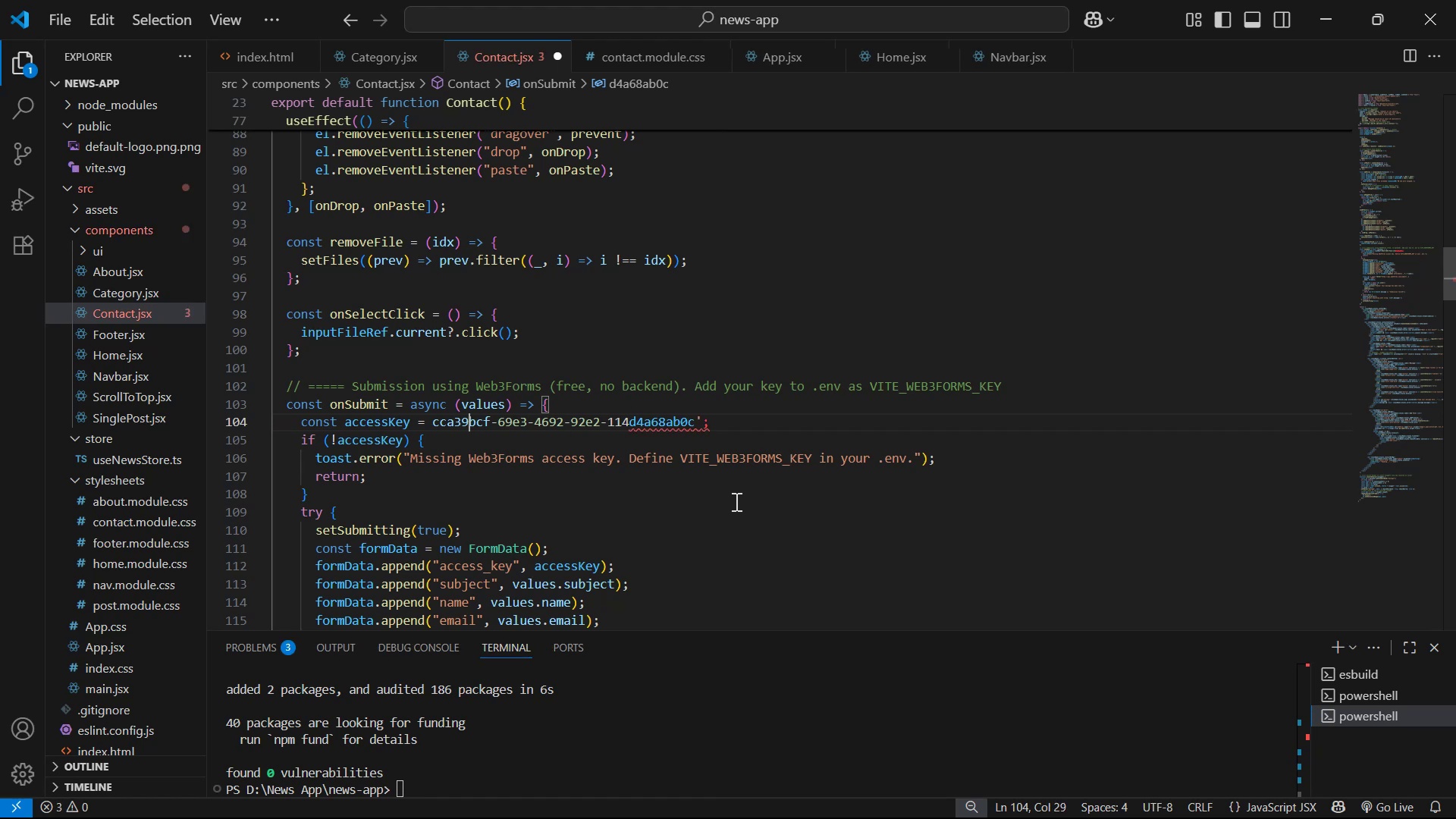 
key(ArrowLeft)
 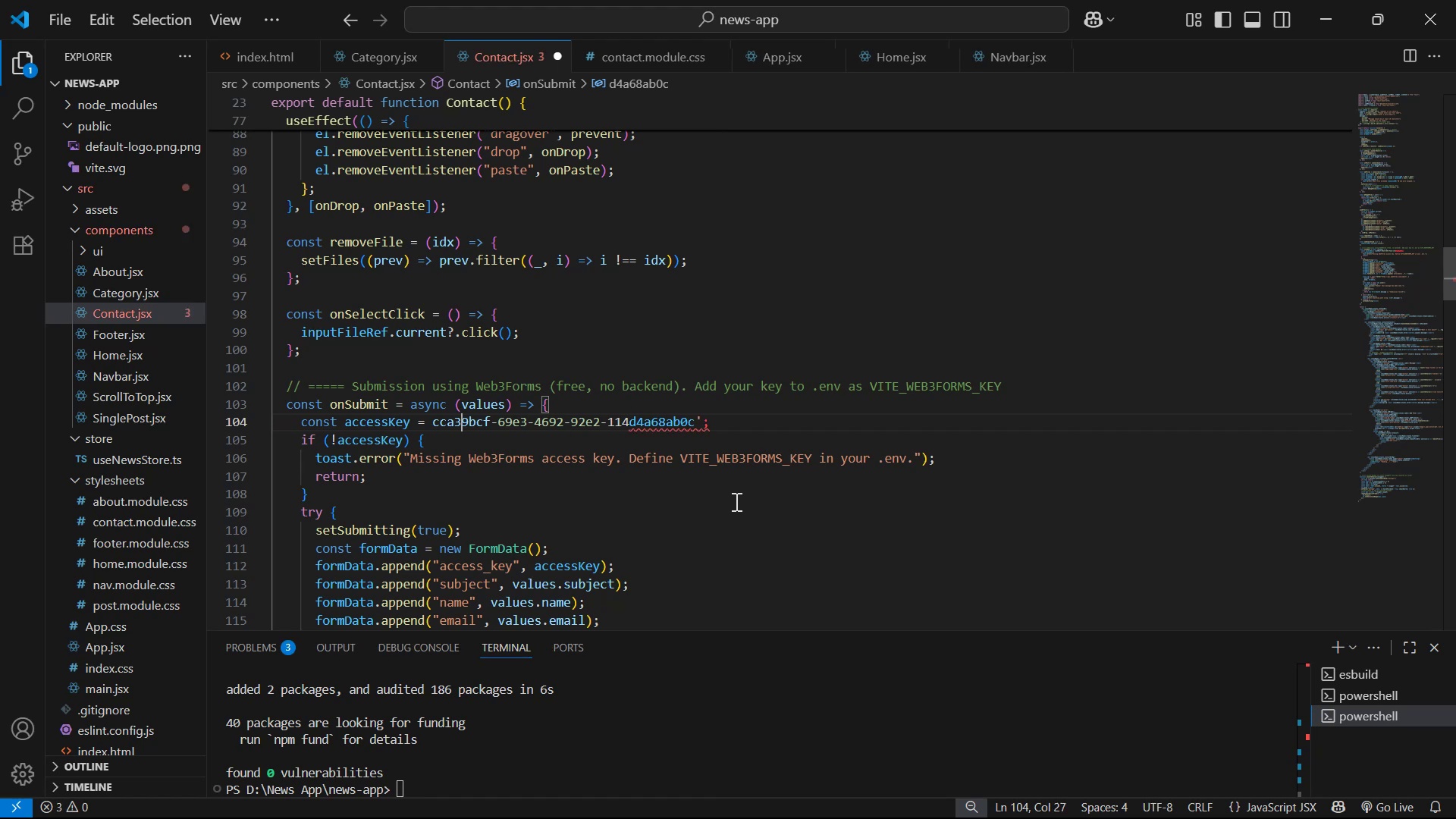 
key(ArrowLeft)
 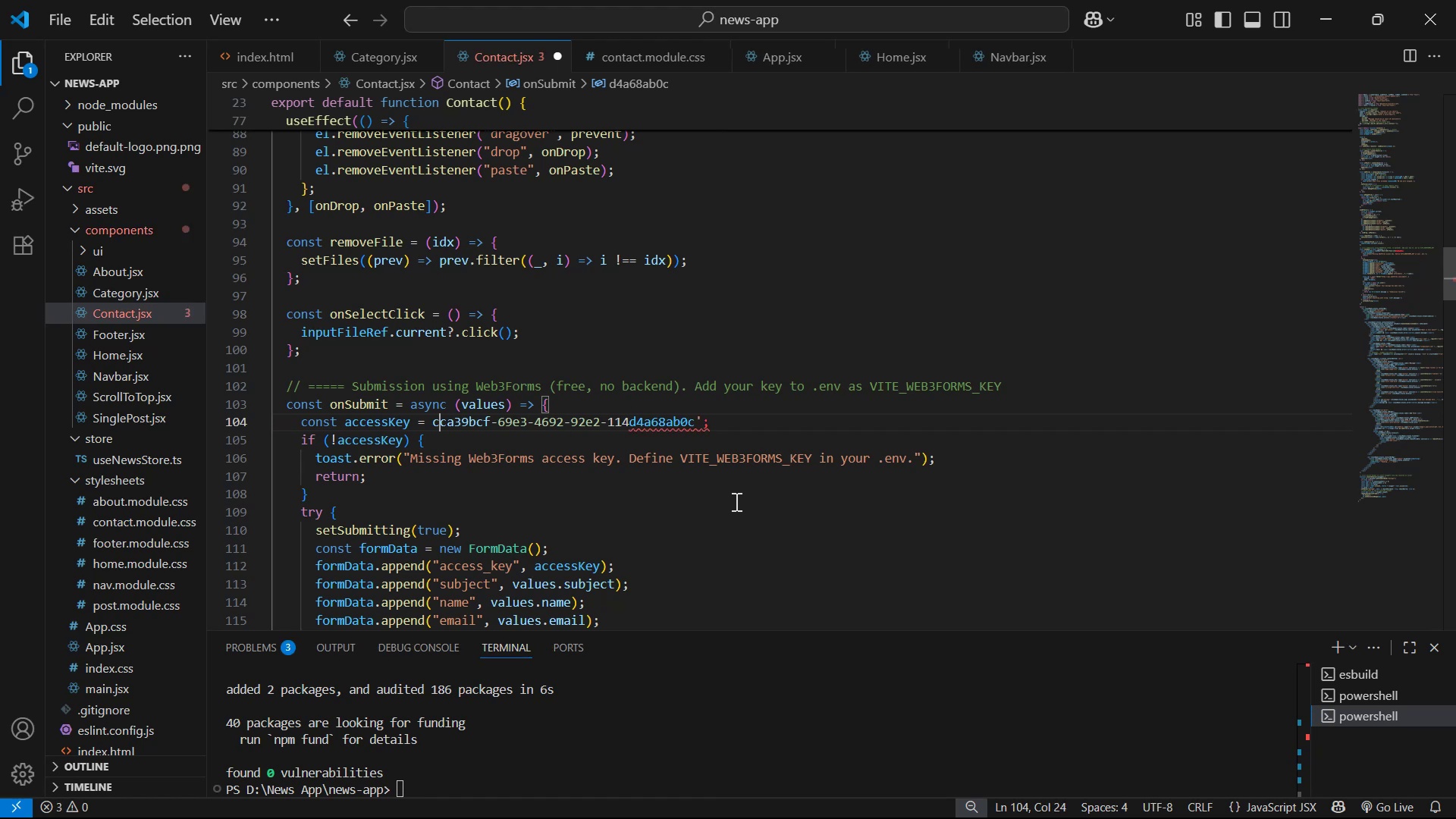 
key(ArrowLeft)
 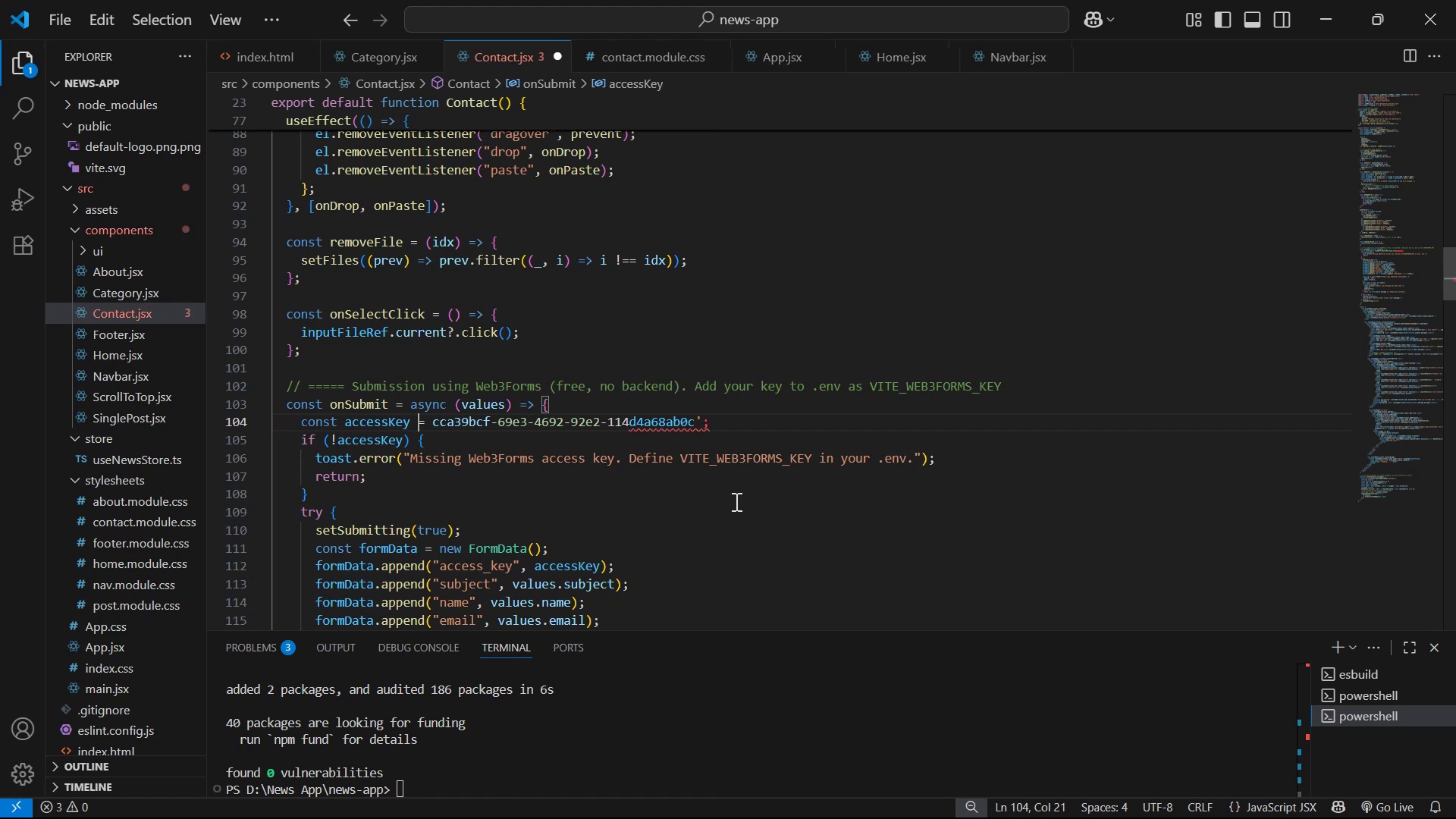 
key(ArrowRight)
 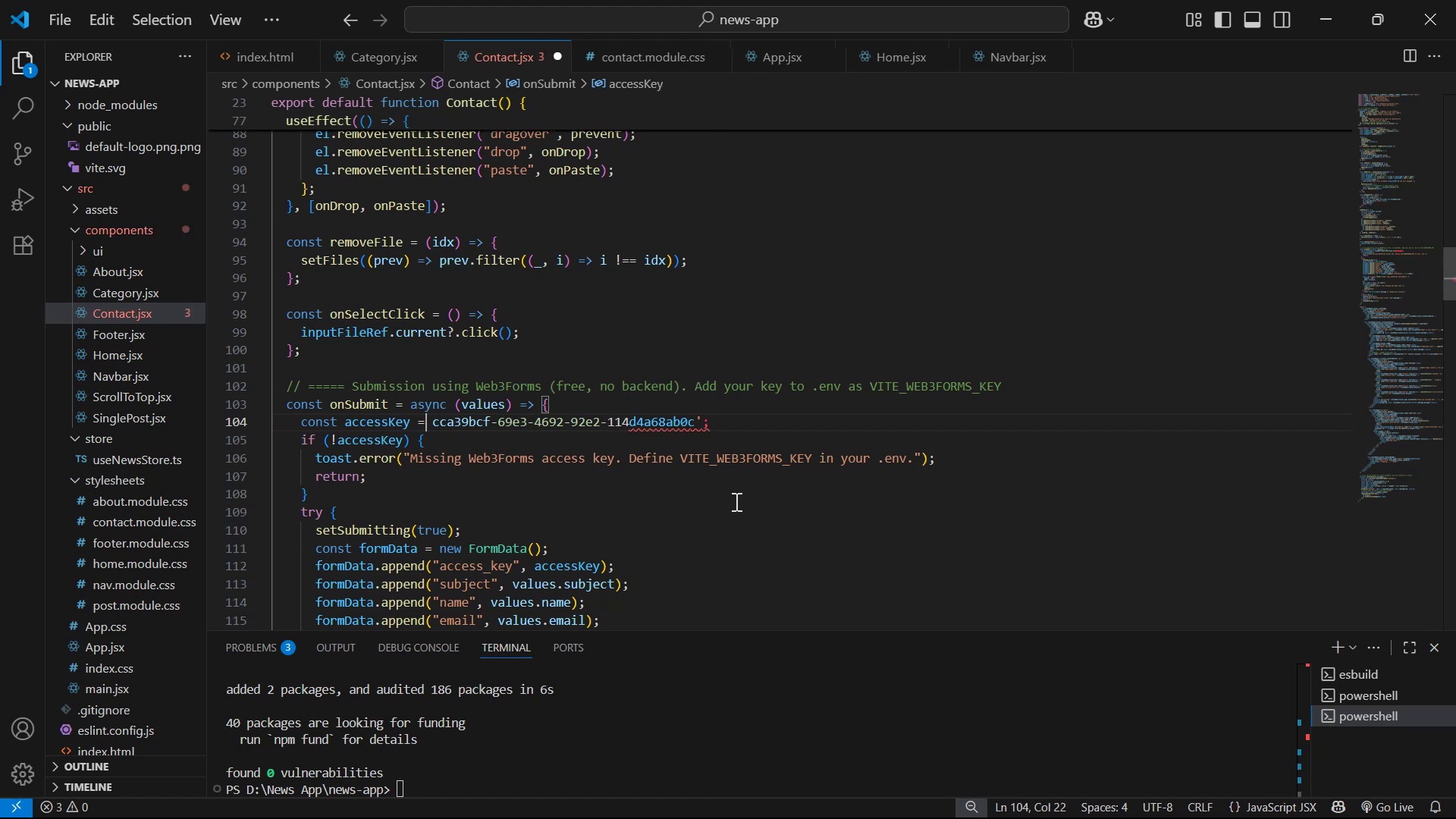 
key(ArrowRight)
 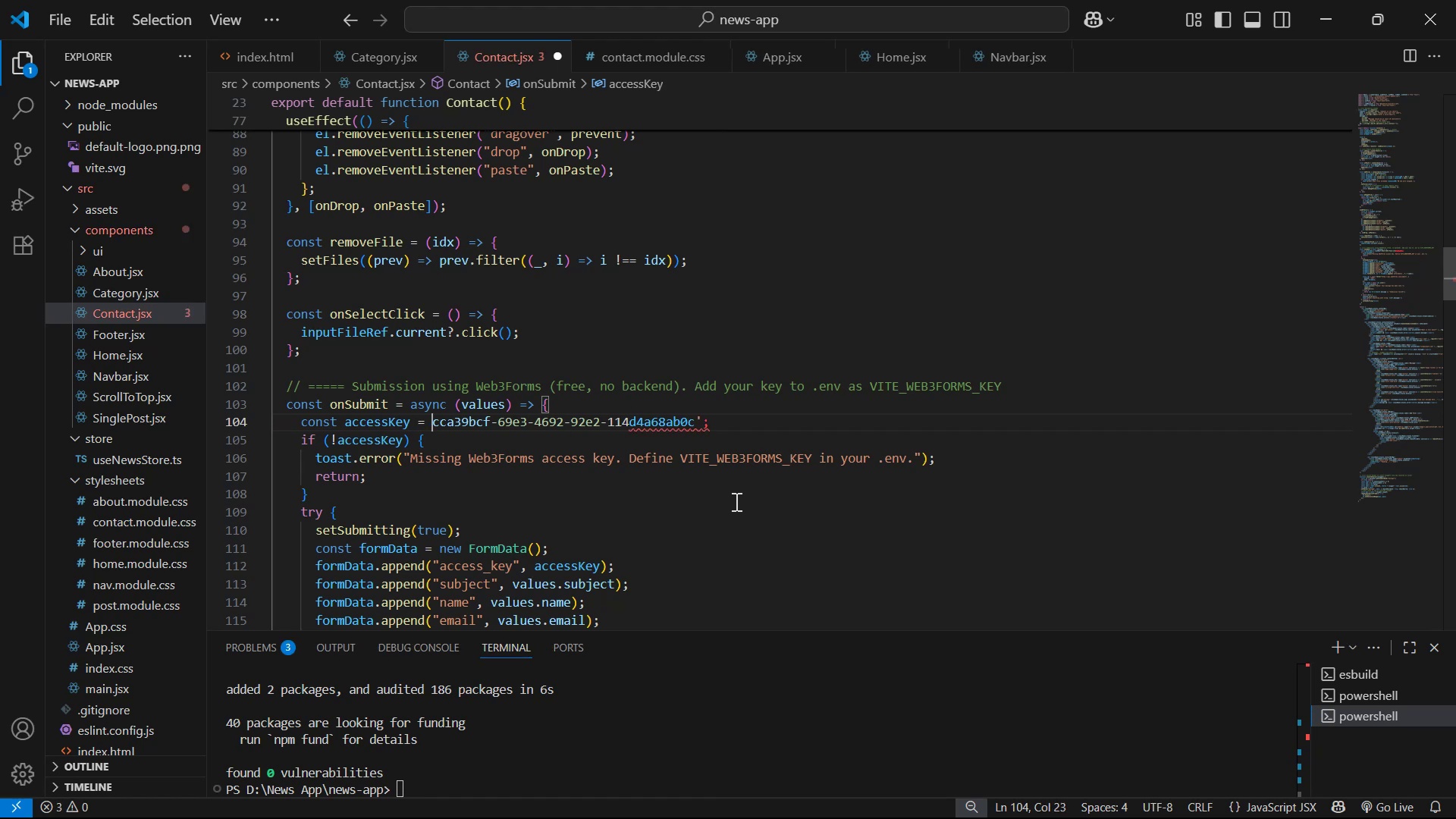 
key(Quote)
 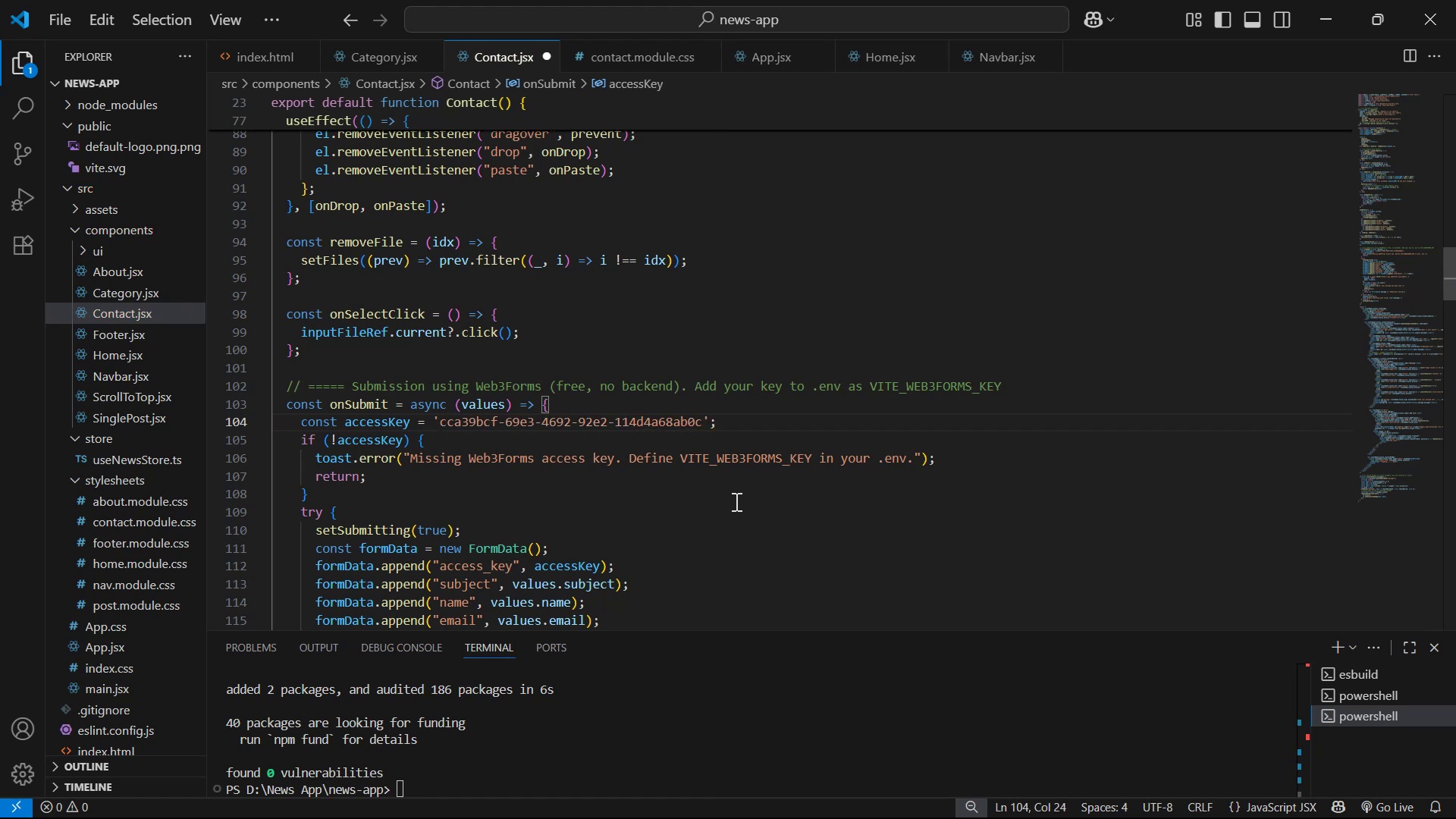 
key(ArrowRight)
 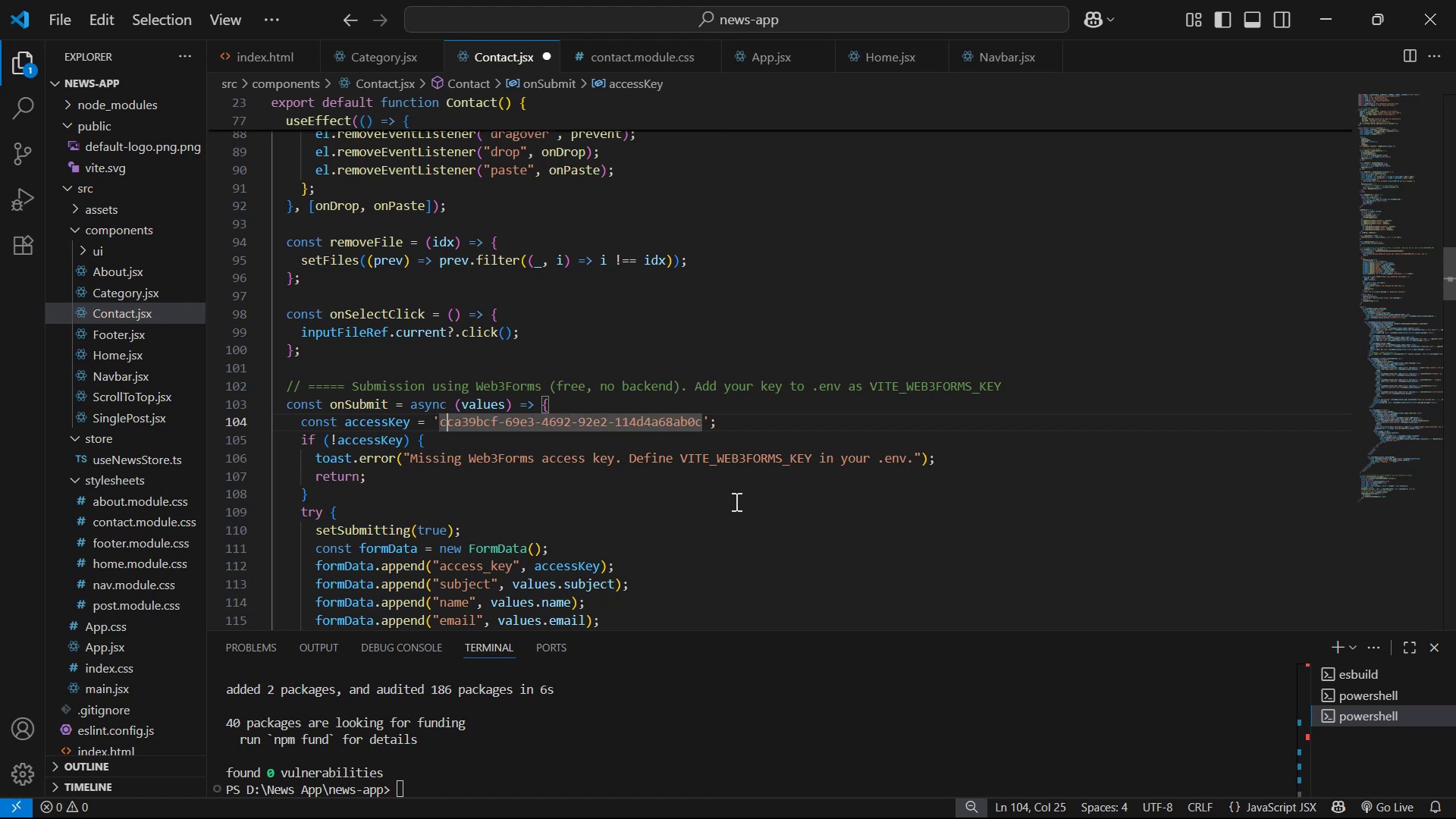 
key(Control+S)
 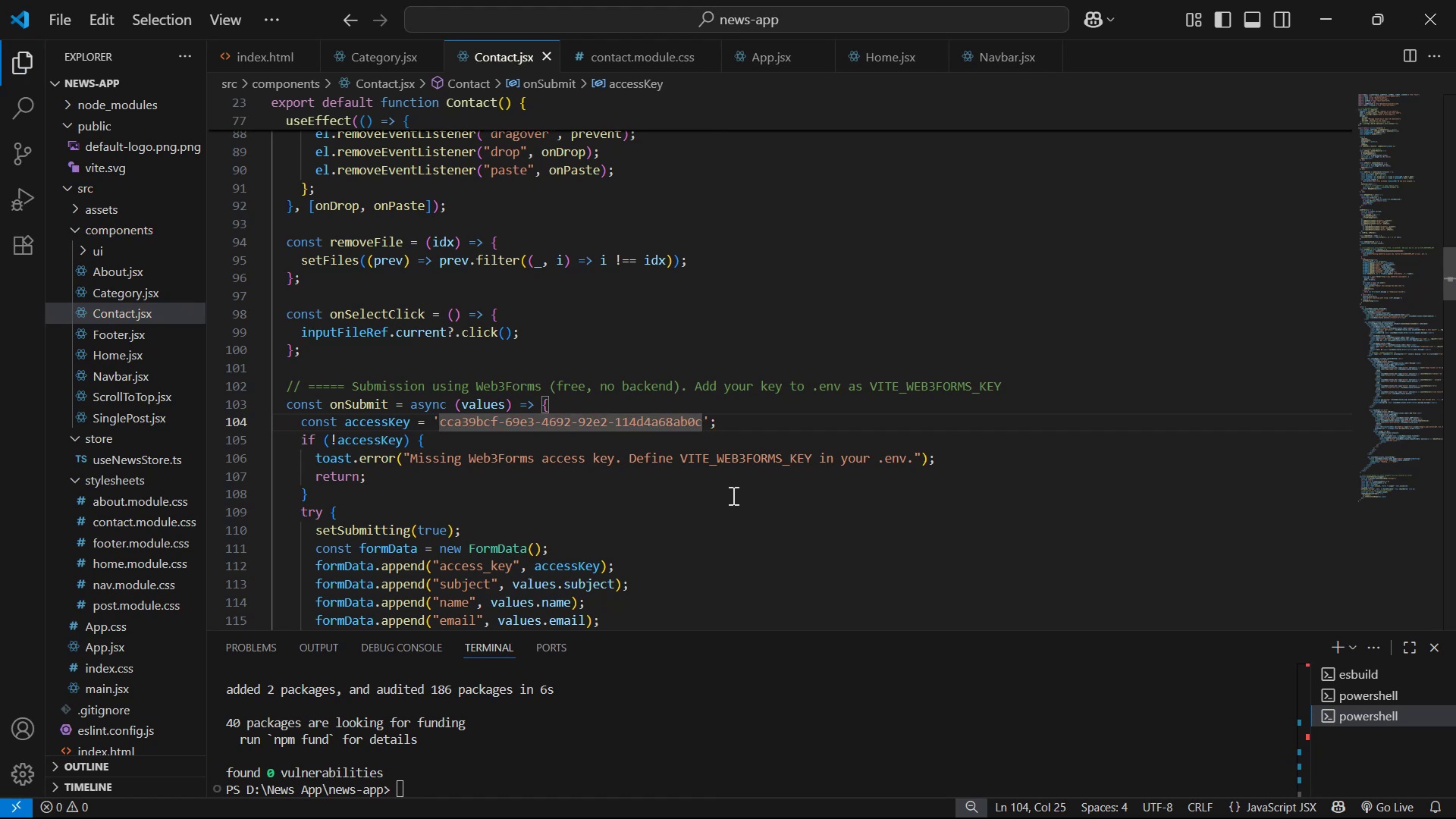 
scroll: coordinate [854, 315], scroll_direction: down, amount: 11.0
 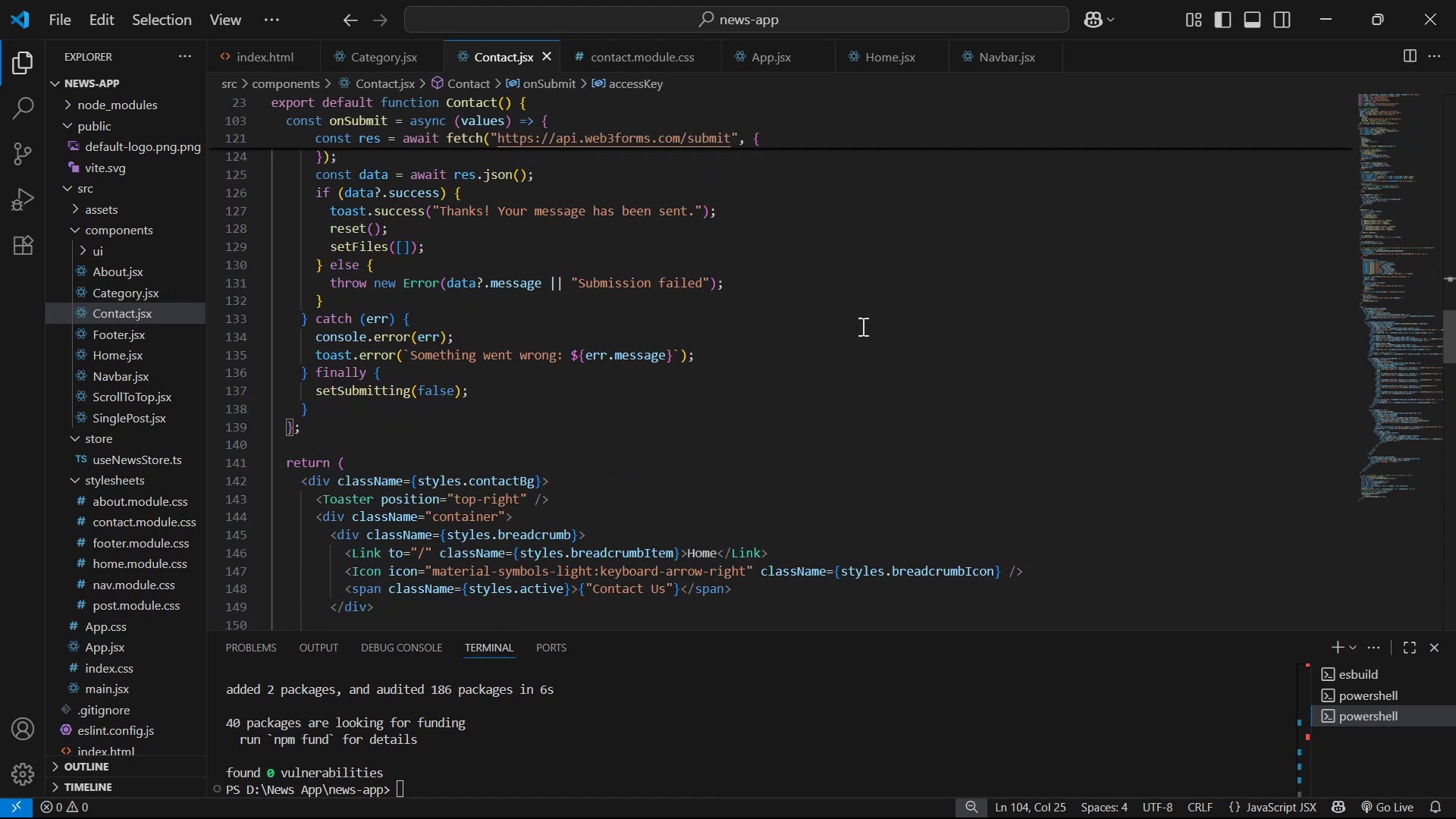 
left_click([876, 366])
 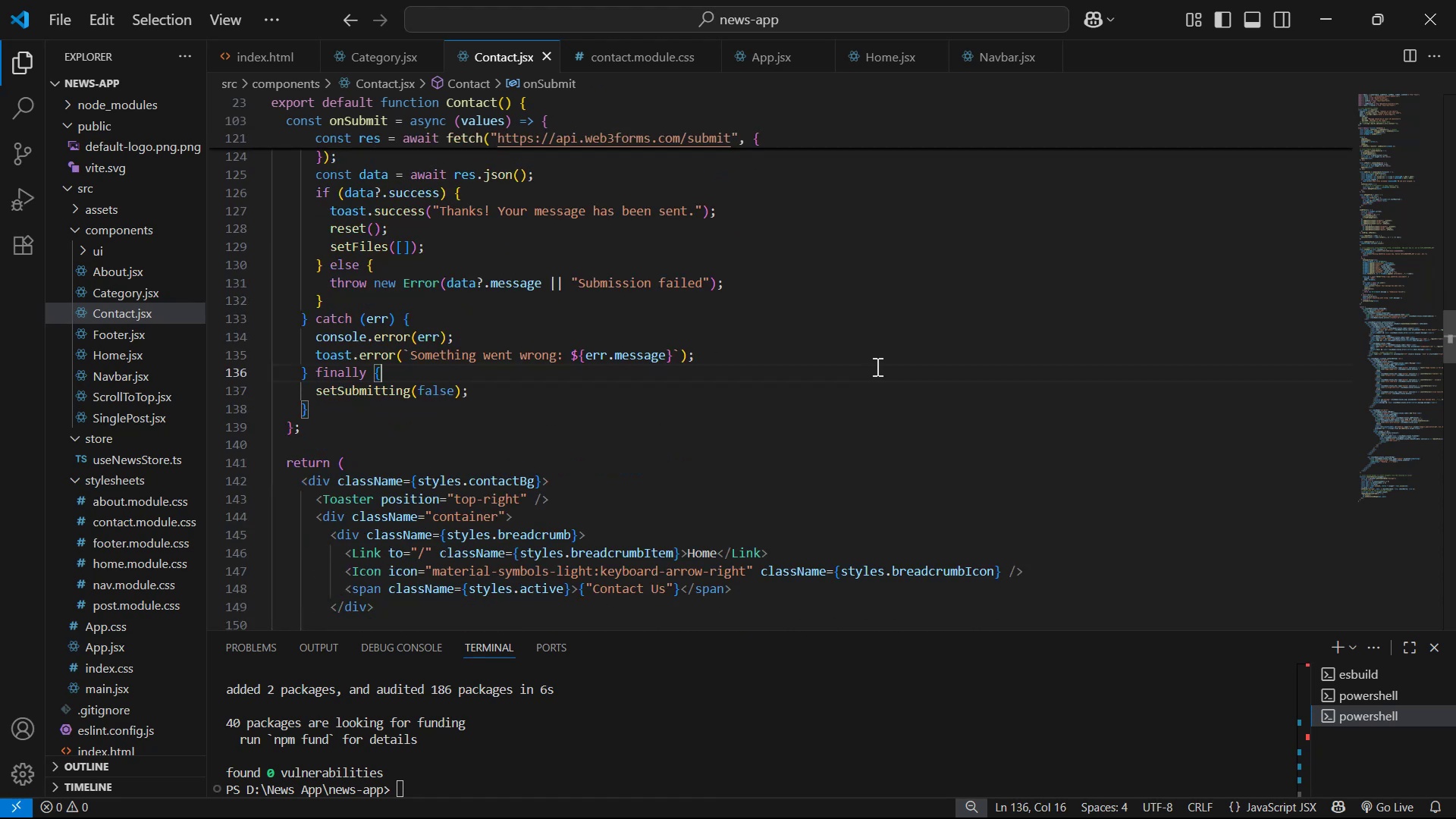 
key(Control+S)
 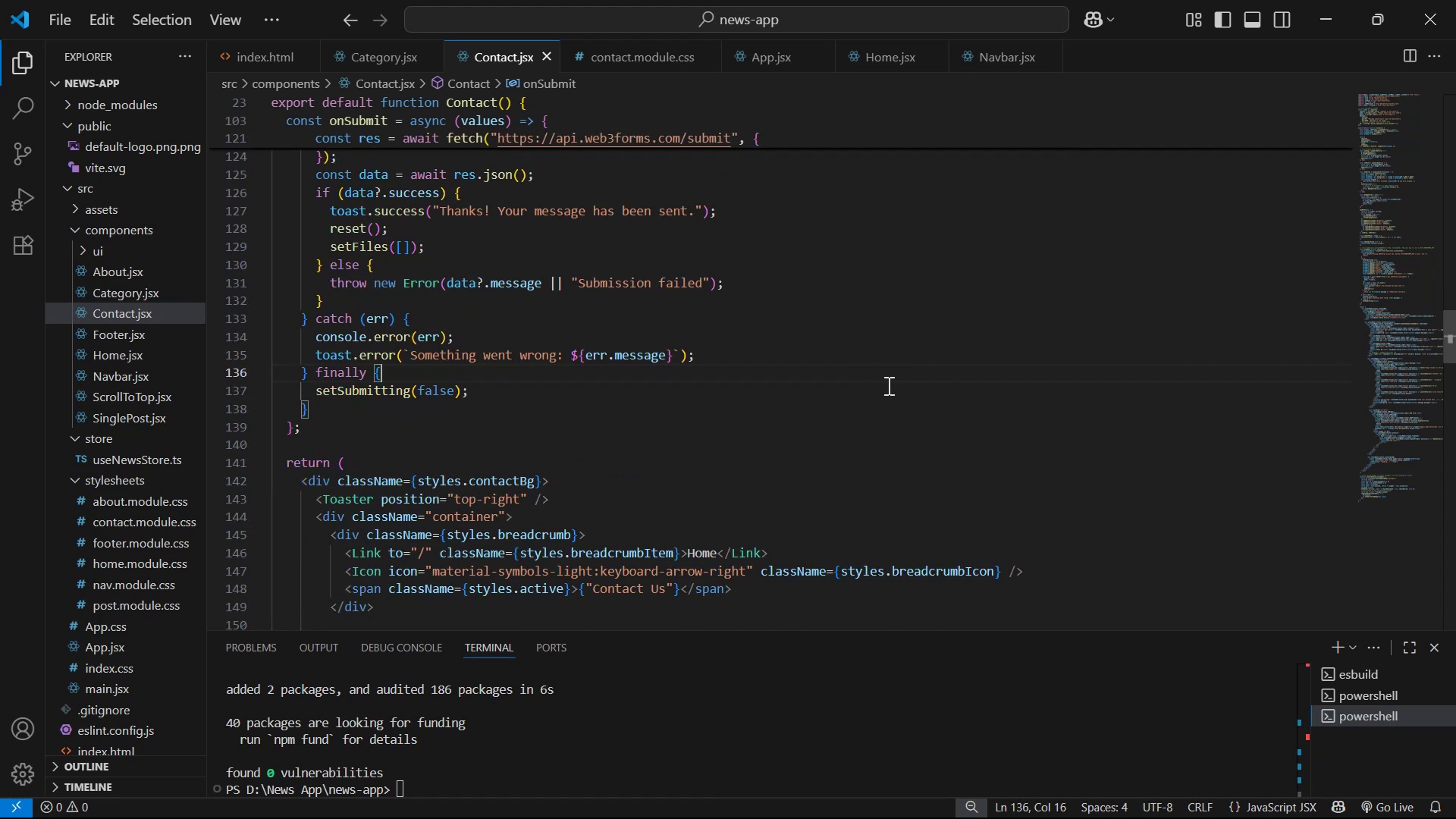 
wait(7.4)
 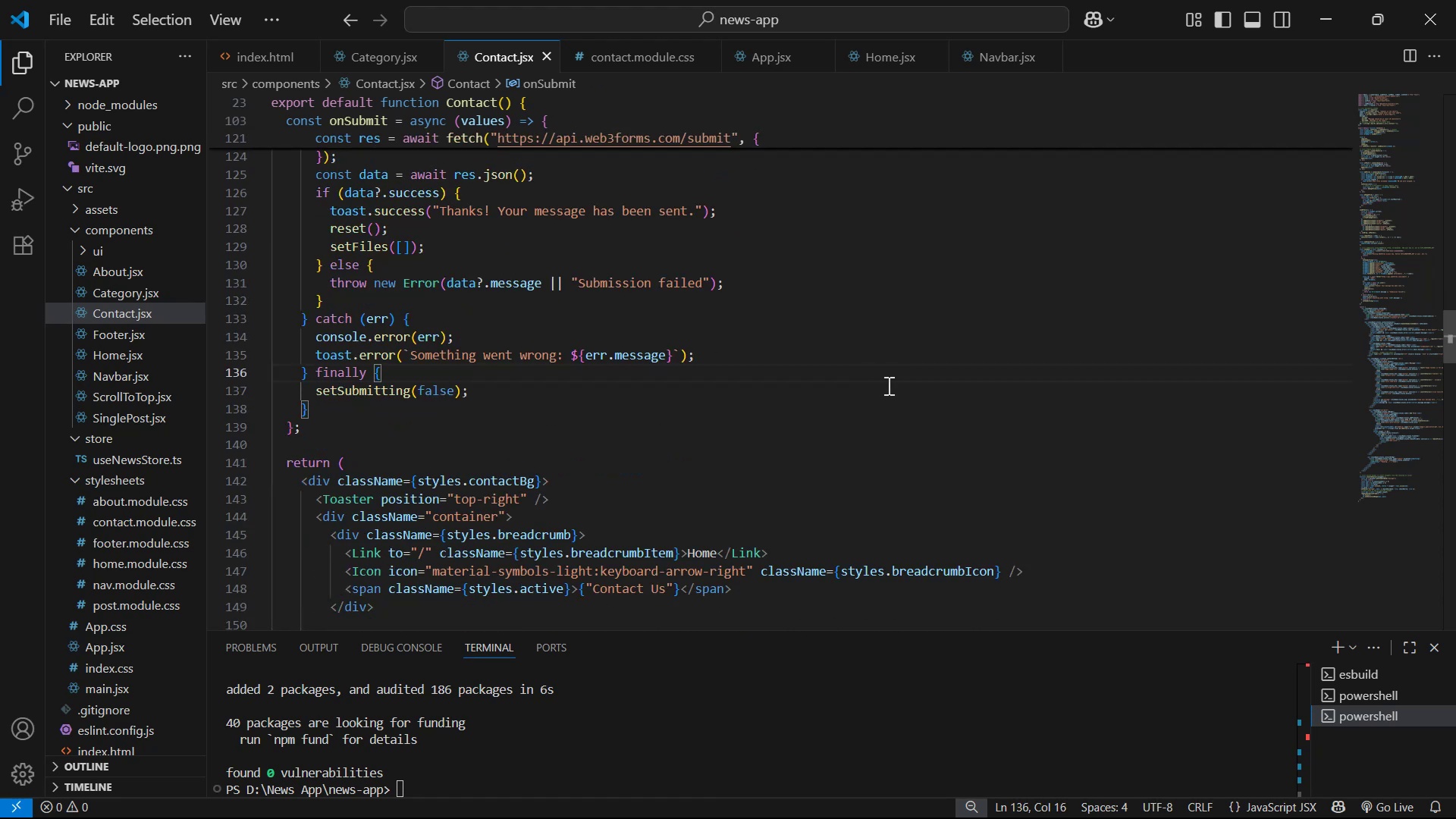 
scroll: coordinate [727, 376], scroll_direction: down, amount: 5.0
 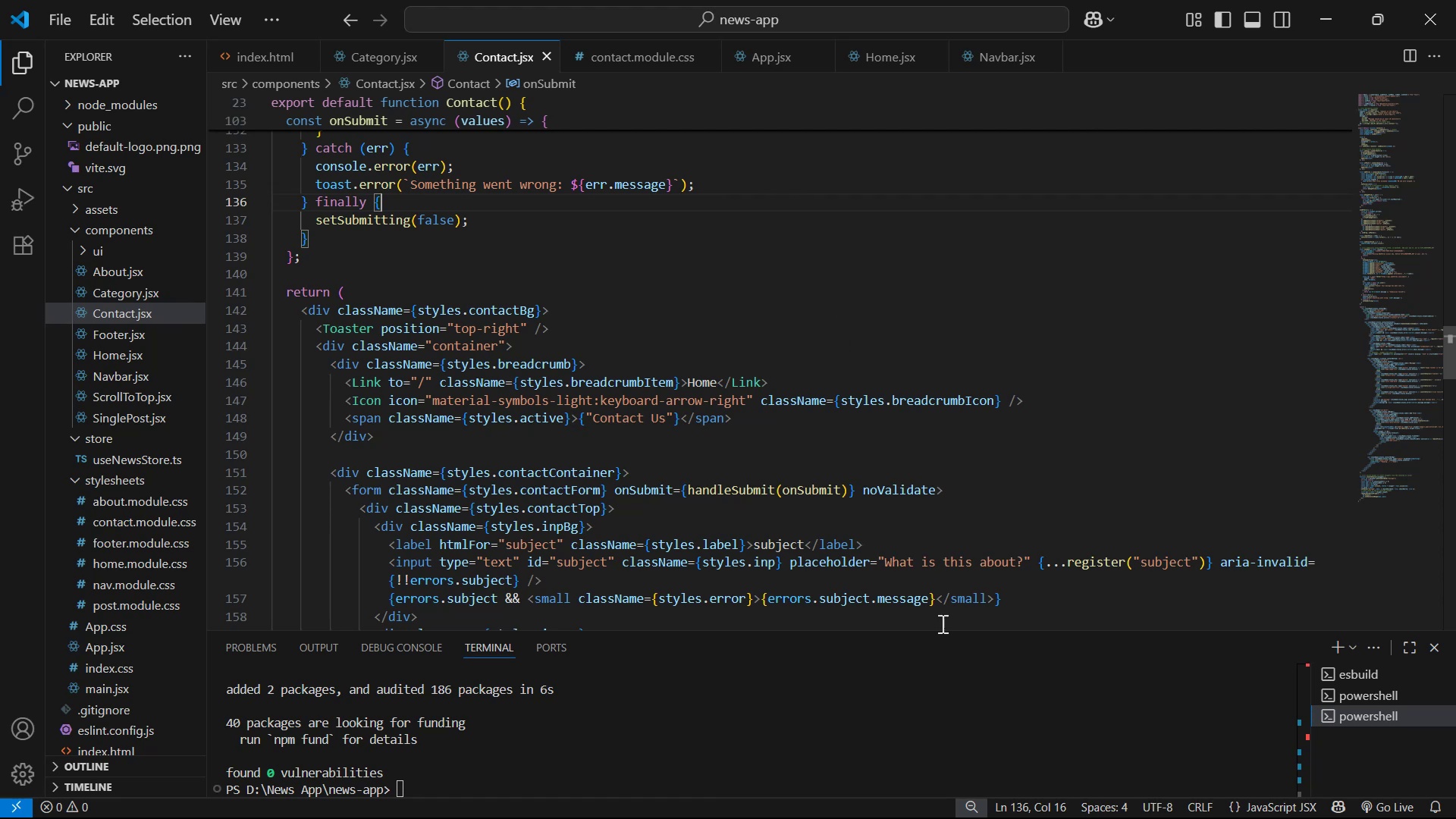 
left_click([908, 772])
 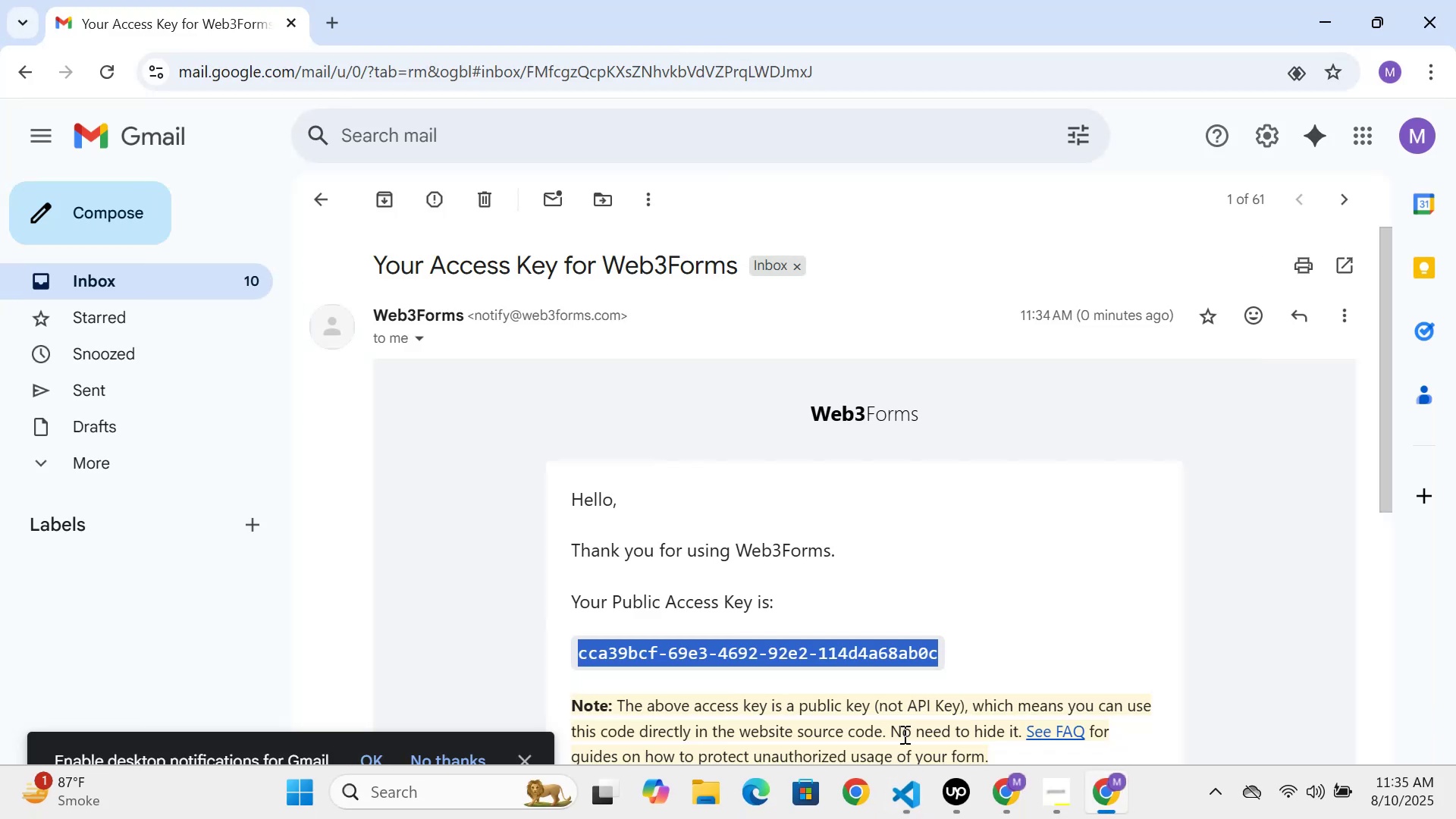 
key(Alt+AltLeft)
 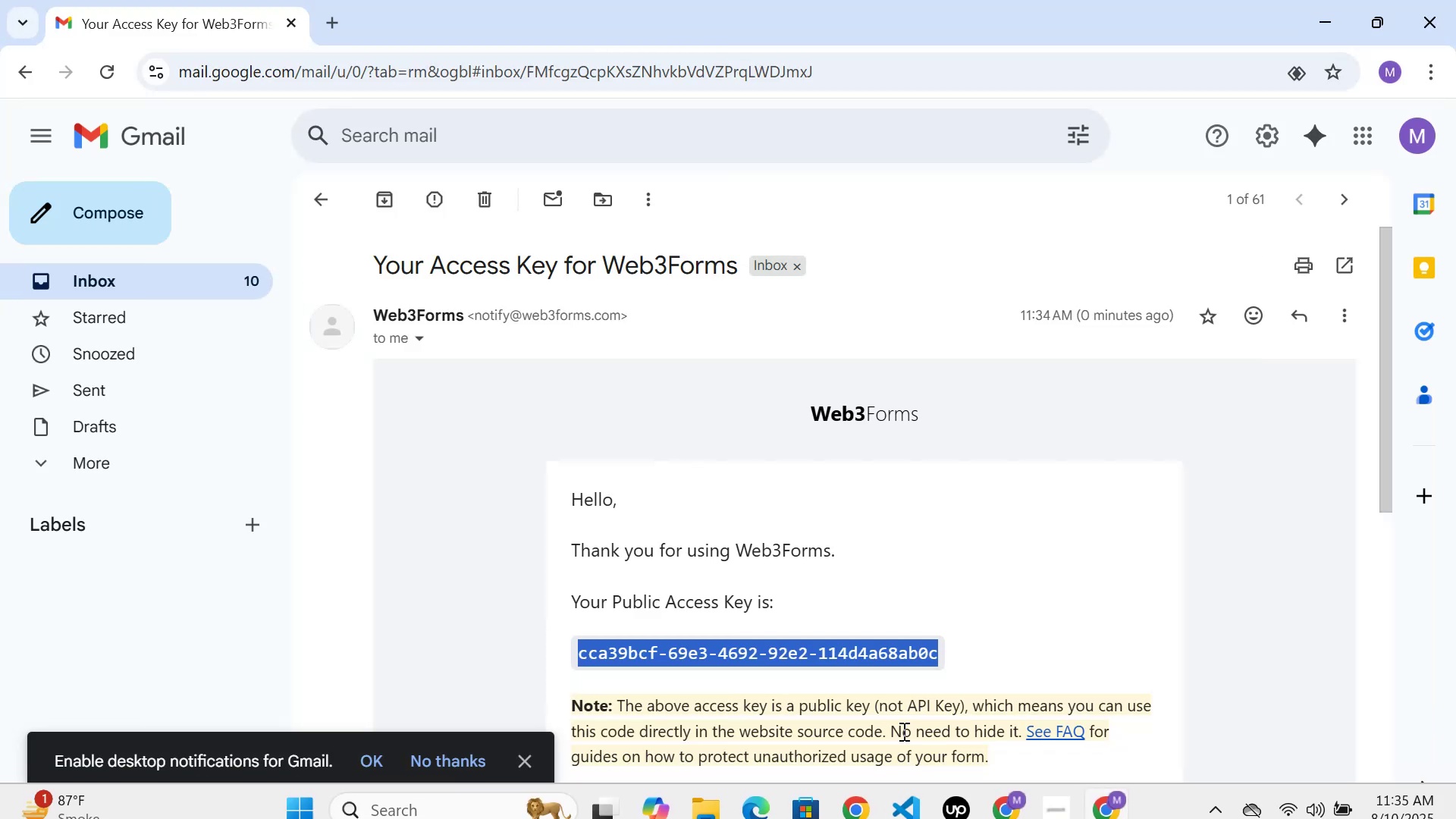 
key(Alt+Tab)
 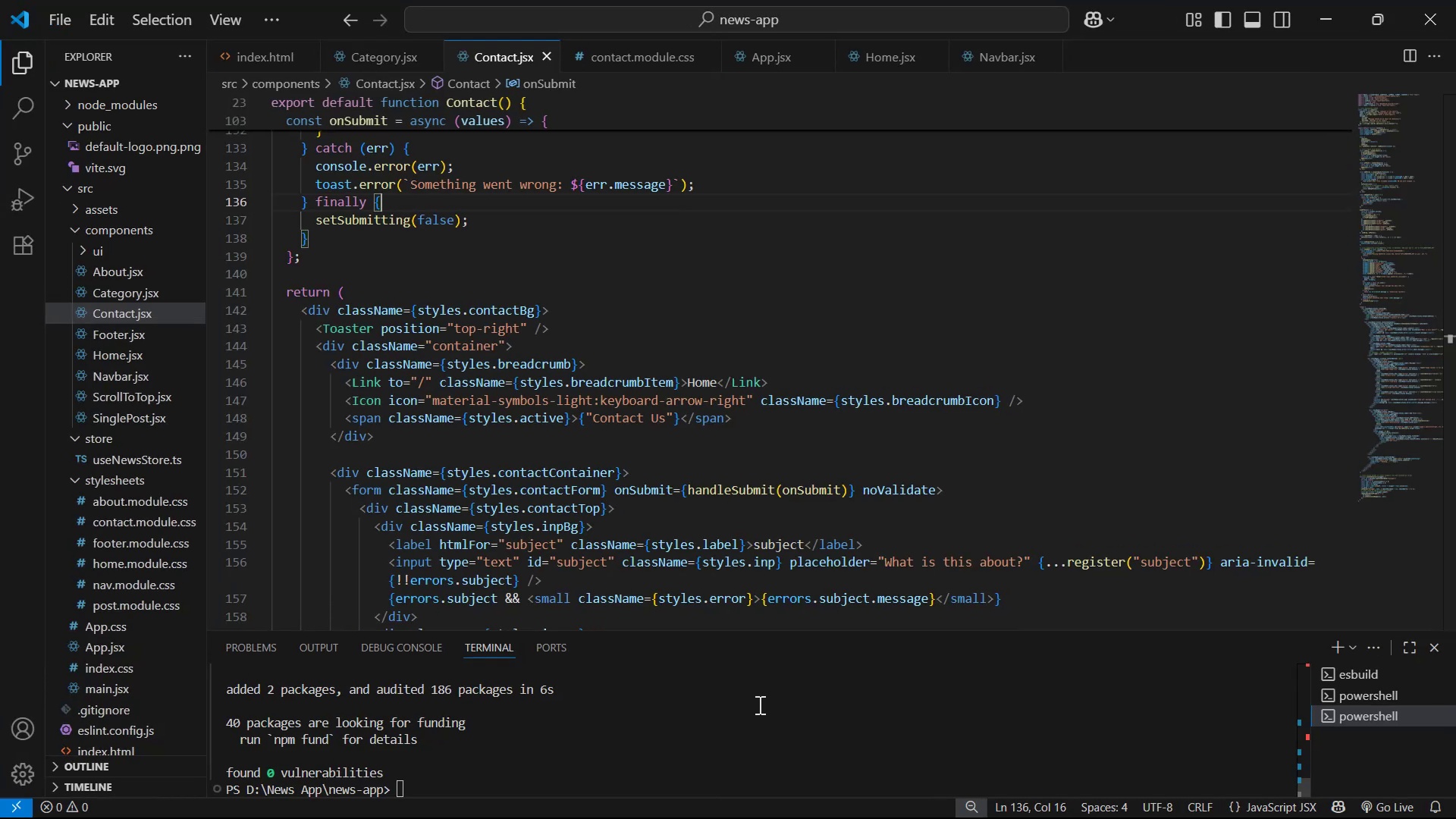 
left_click([763, 761])
 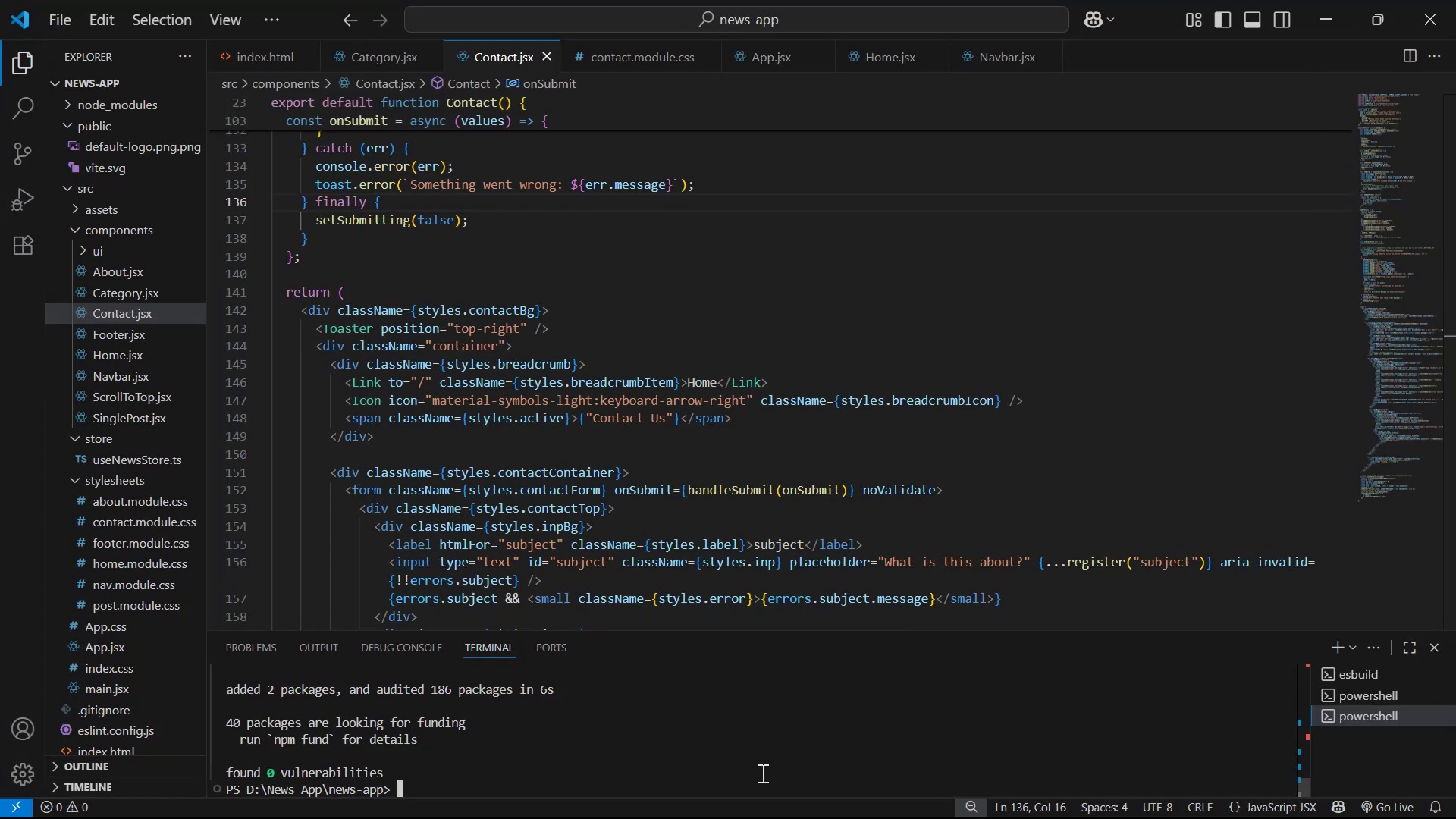 
type(npm run dev)
 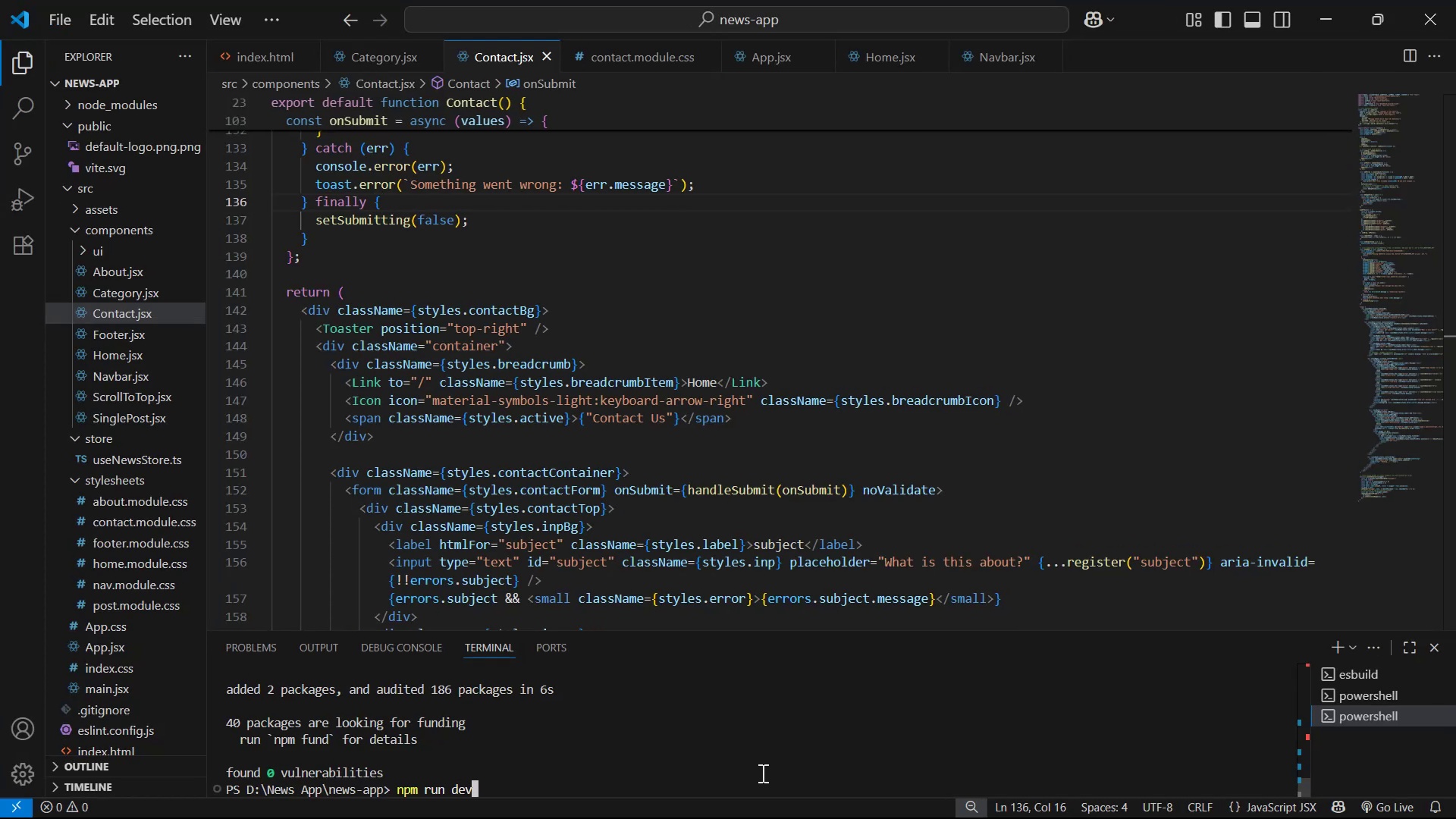 
key(Enter)
 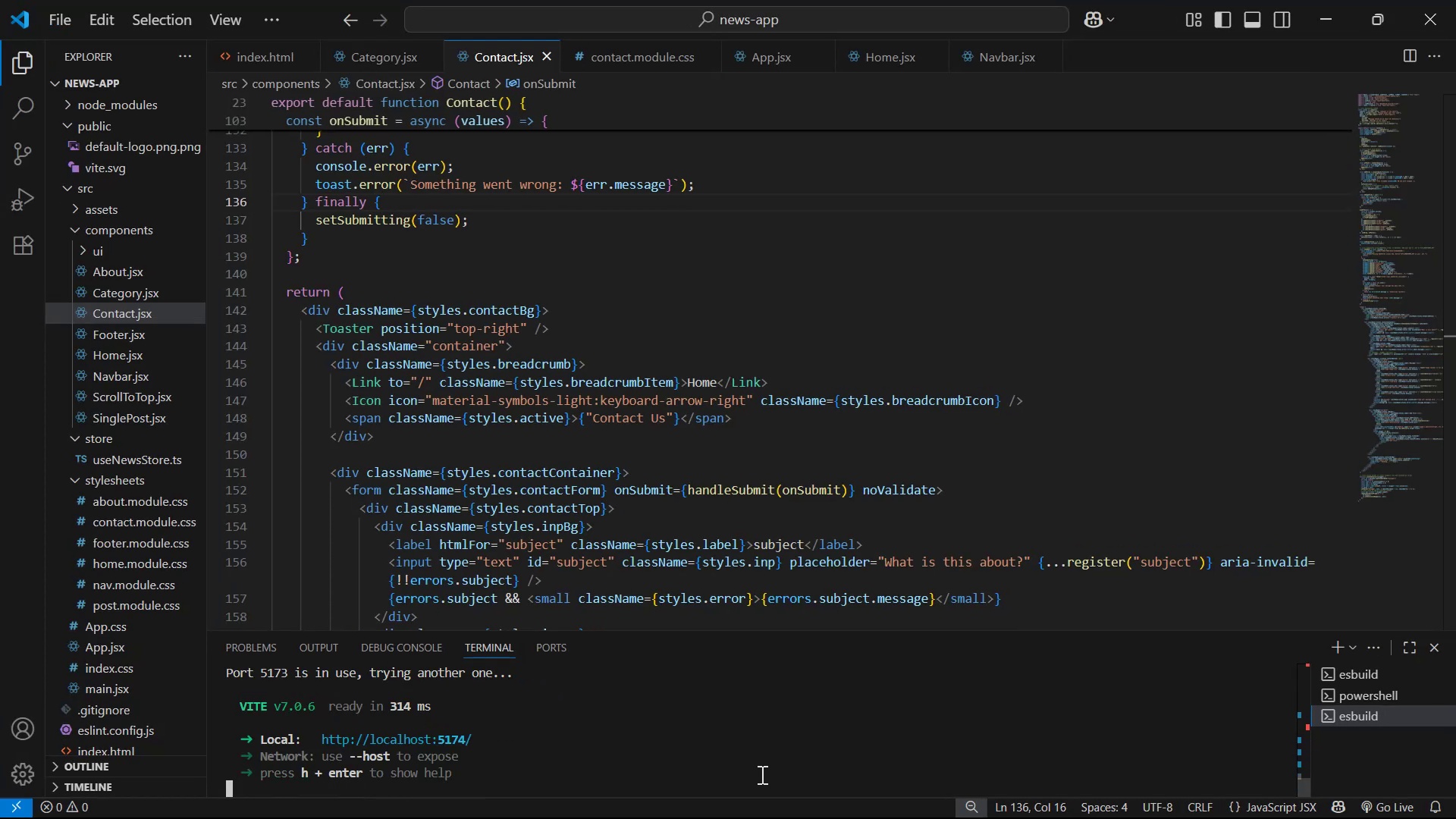 
key(Control+C)
 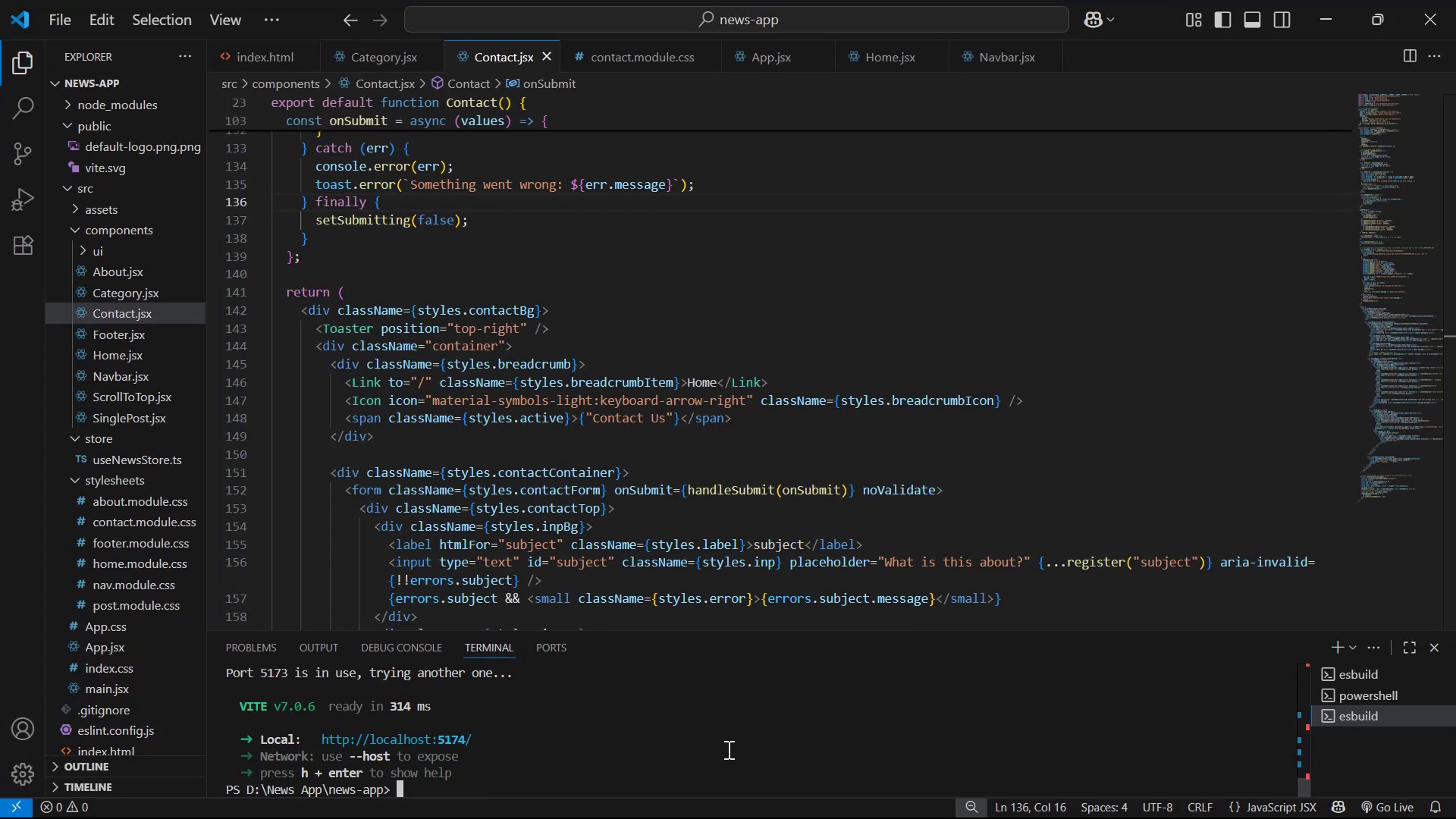 
key(Control+C)
 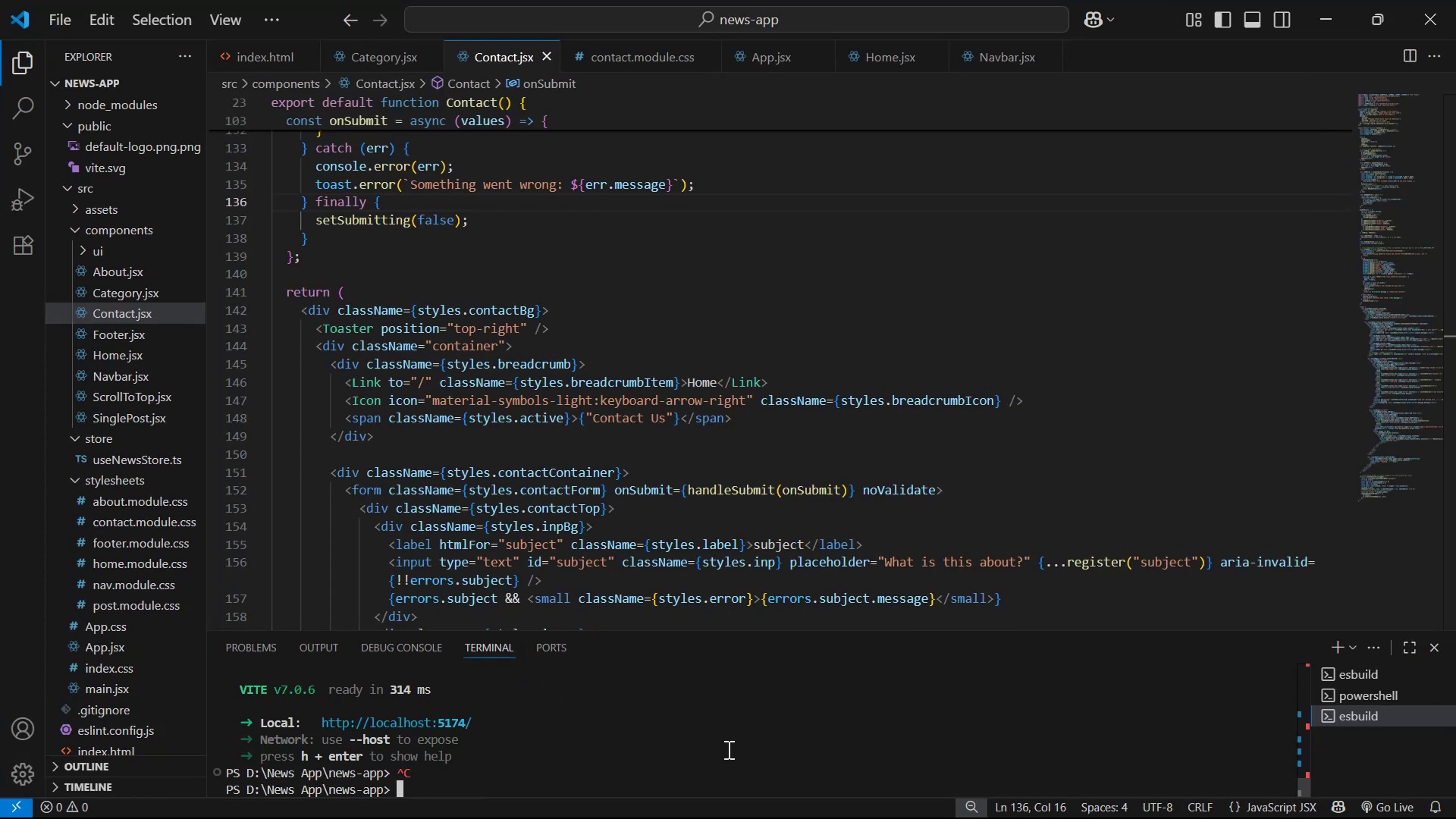 
key(Control+C)
 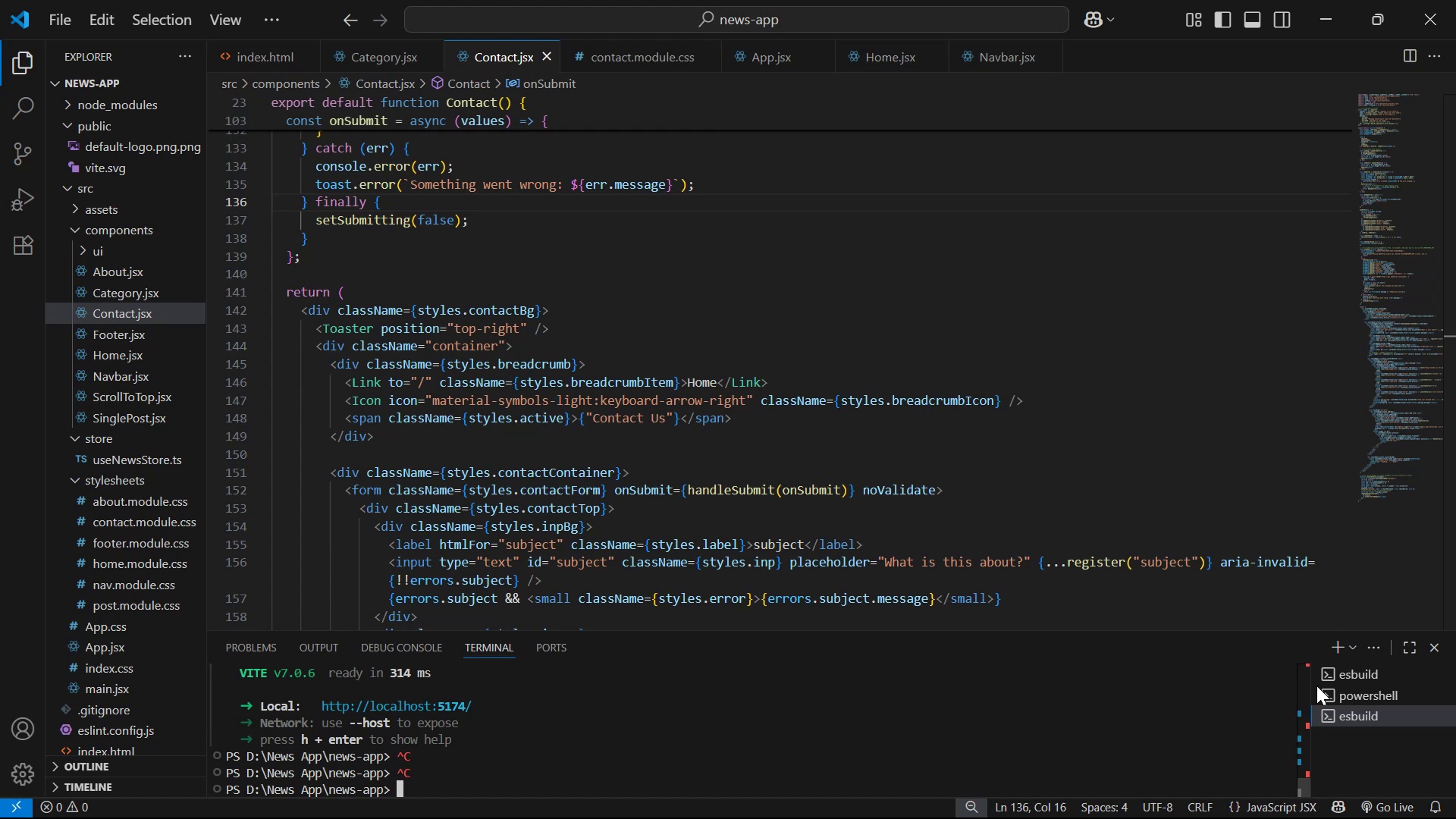 
left_click([1334, 685])
 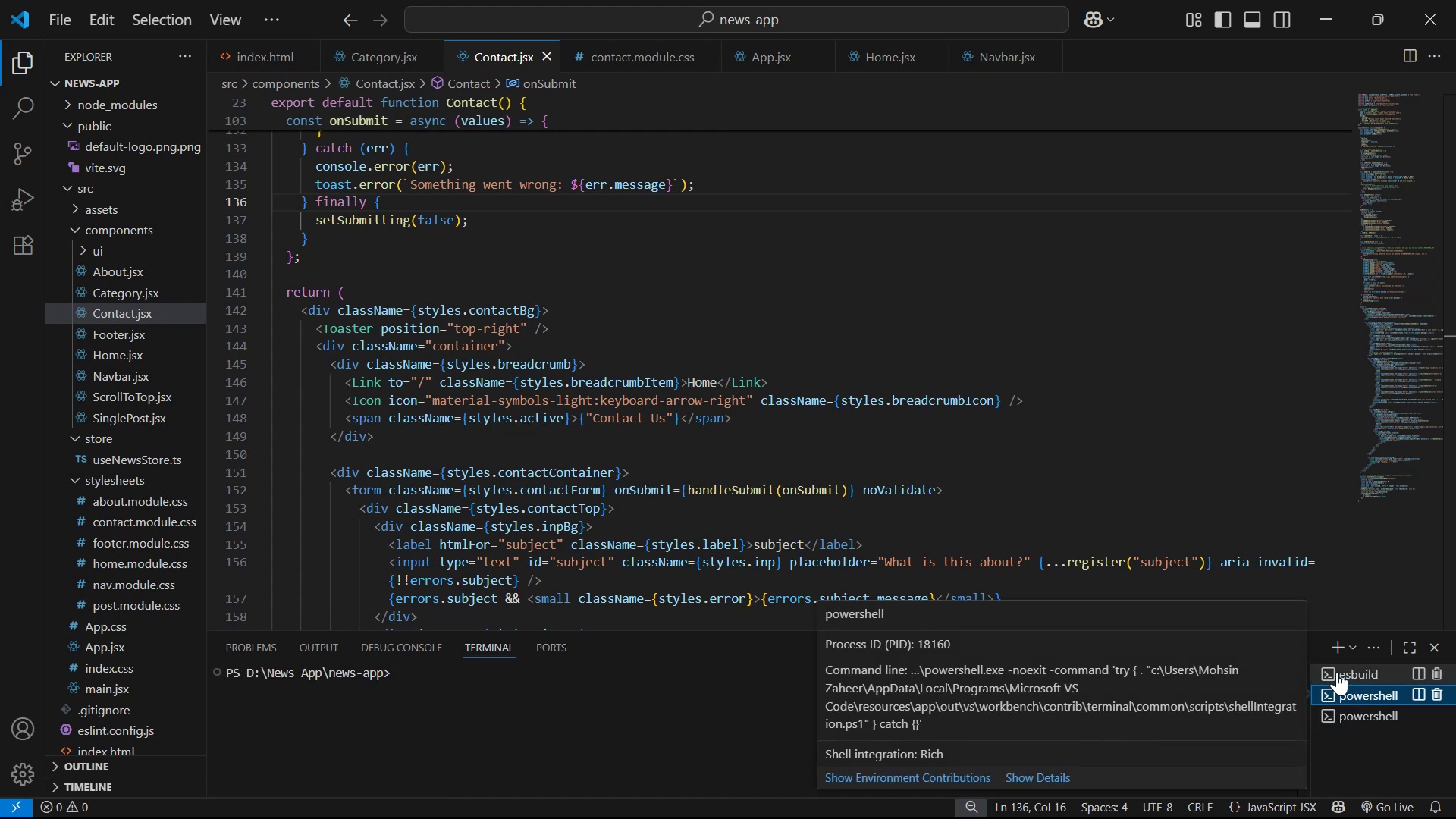 
left_click([1340, 666])
 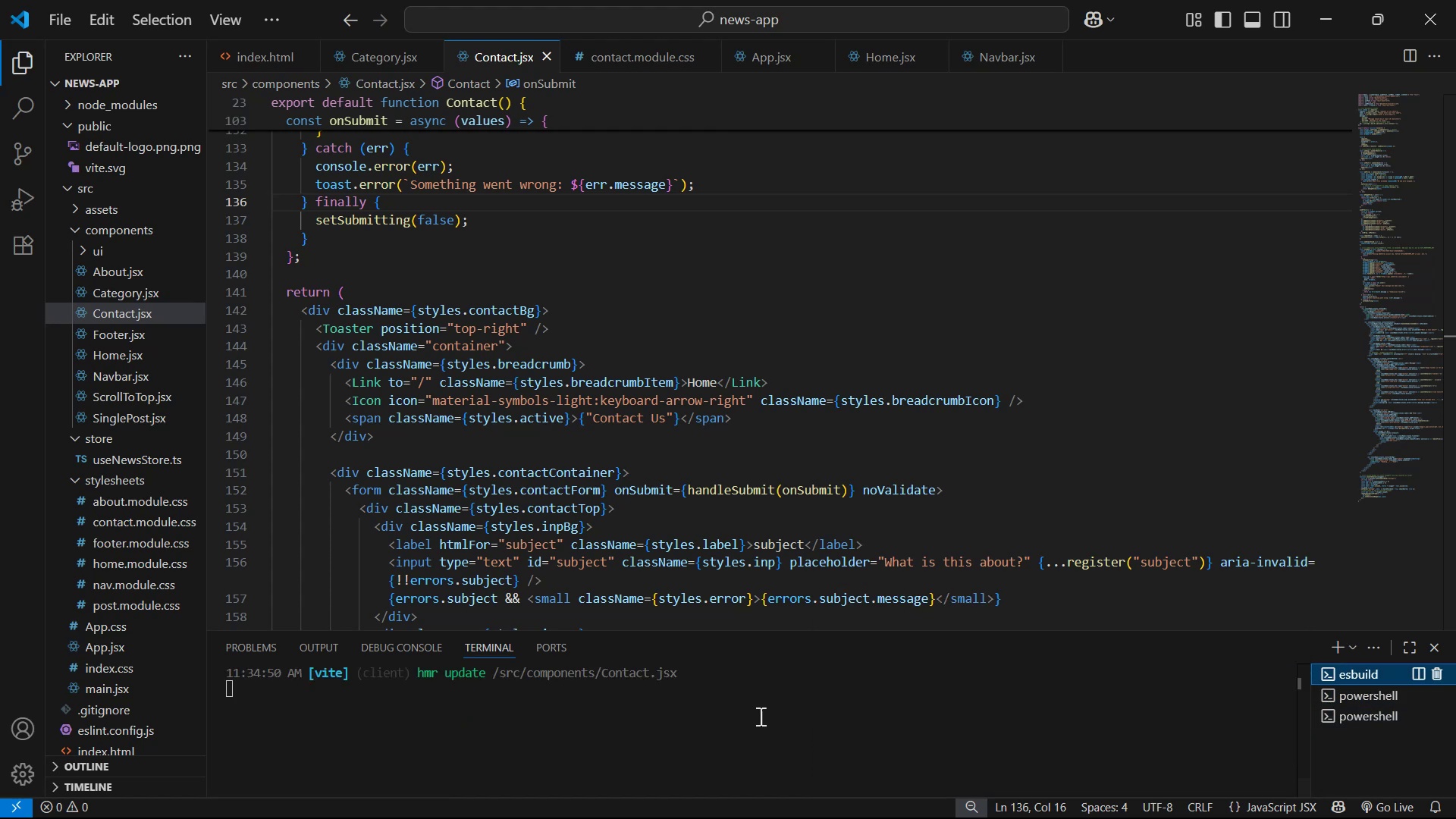 
left_click([623, 723])
 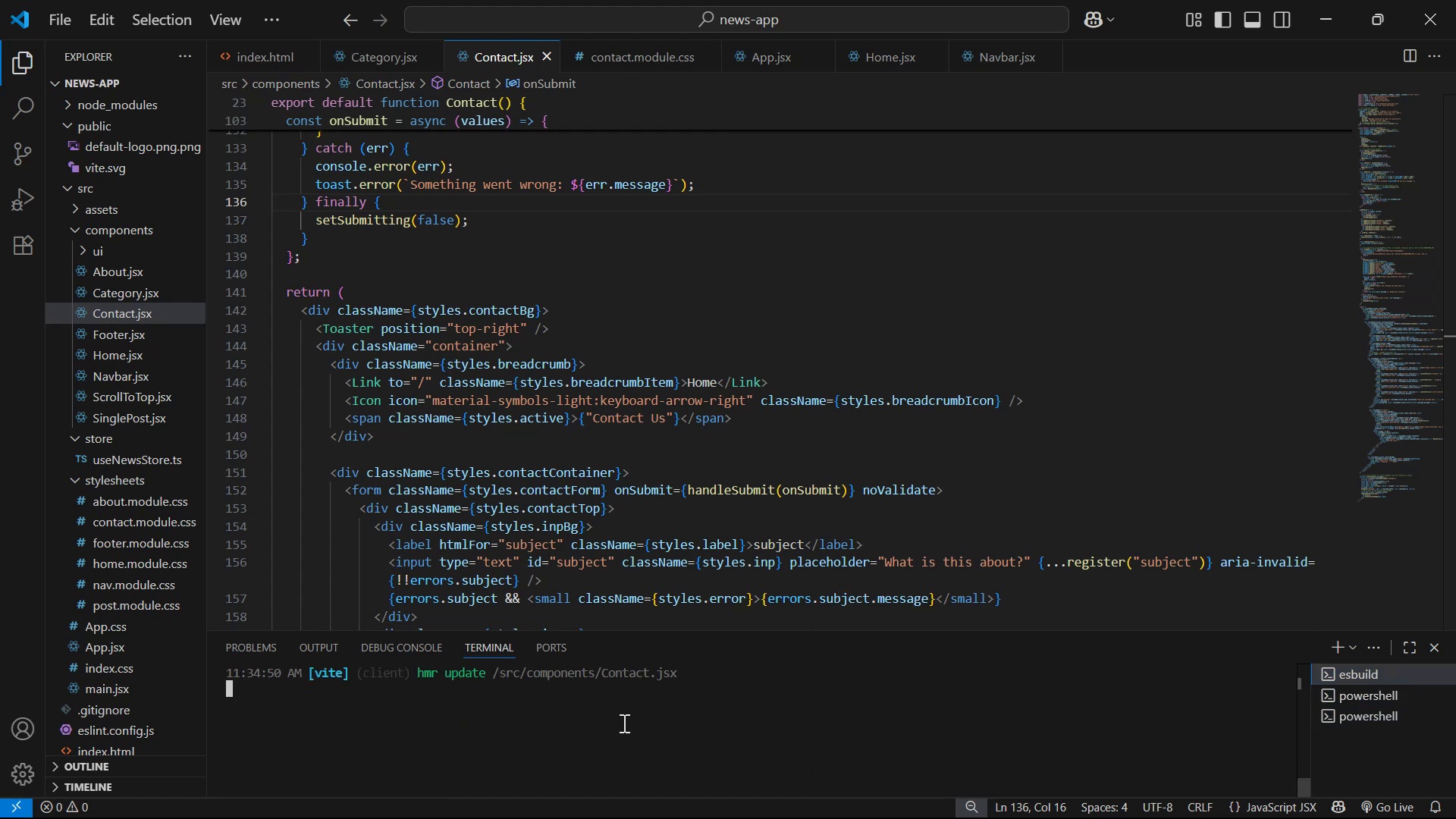 
key(Alt+Tab)
 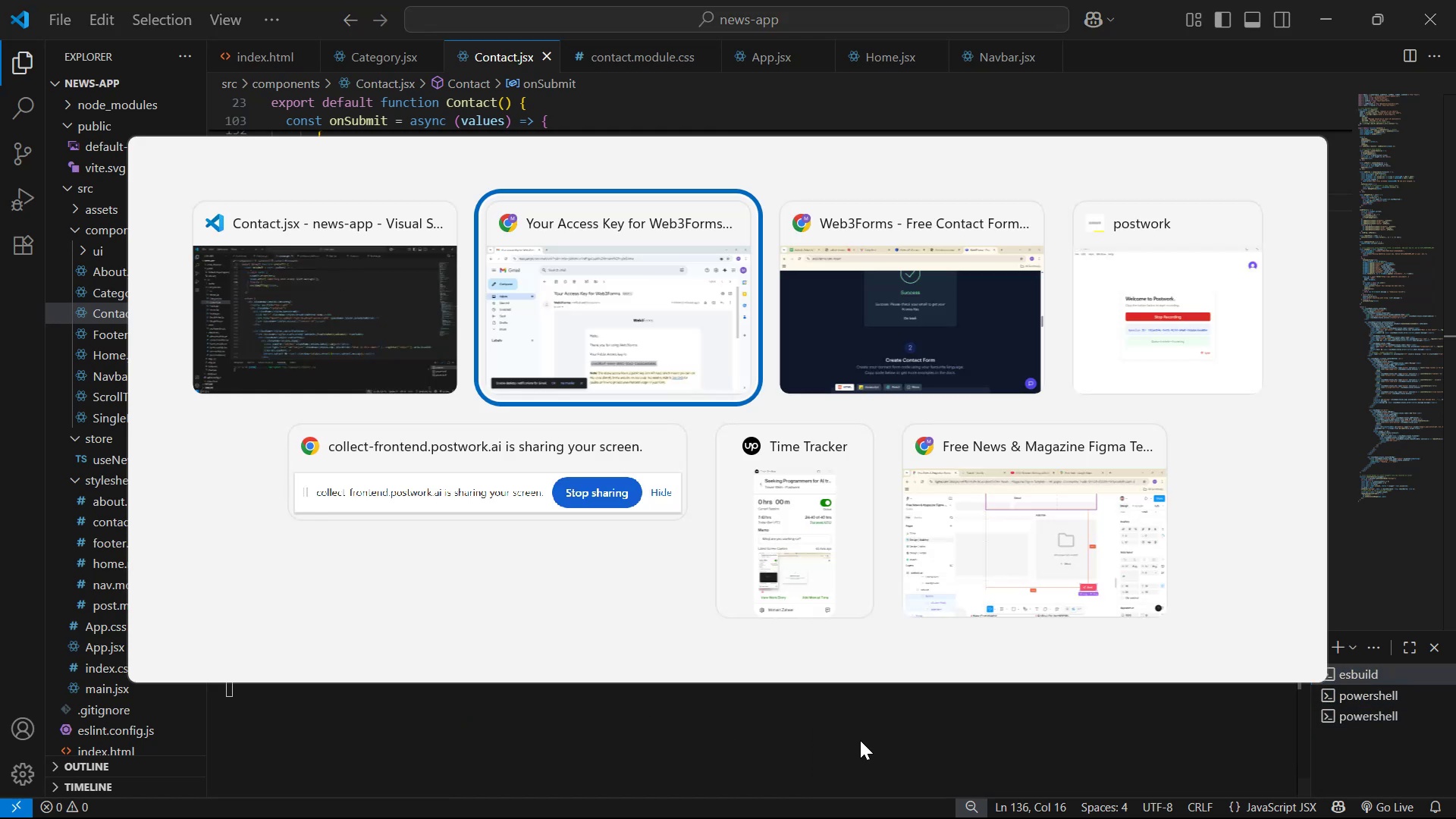 
key(Alt+Tab)
 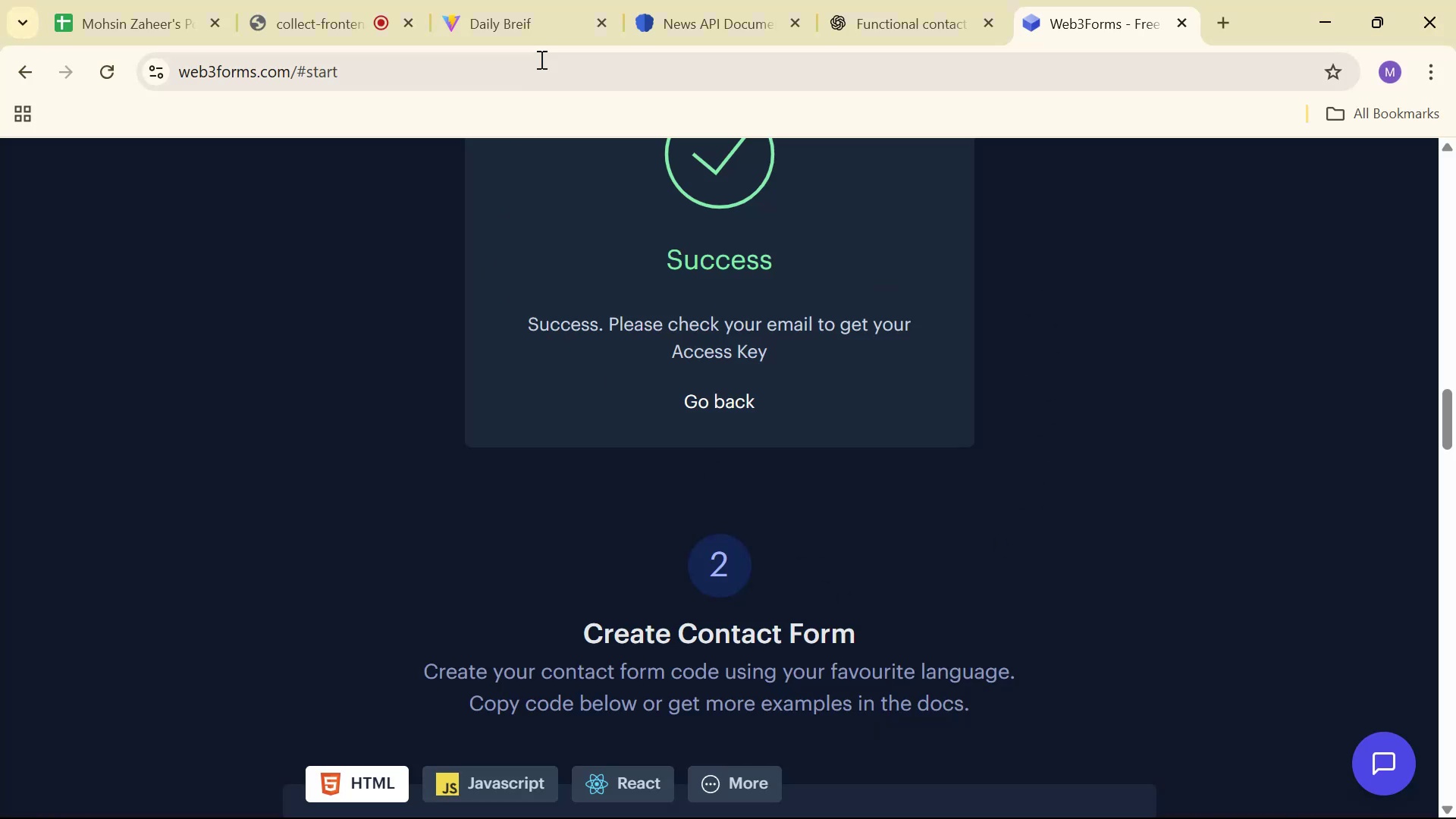 
left_click([533, 27])
 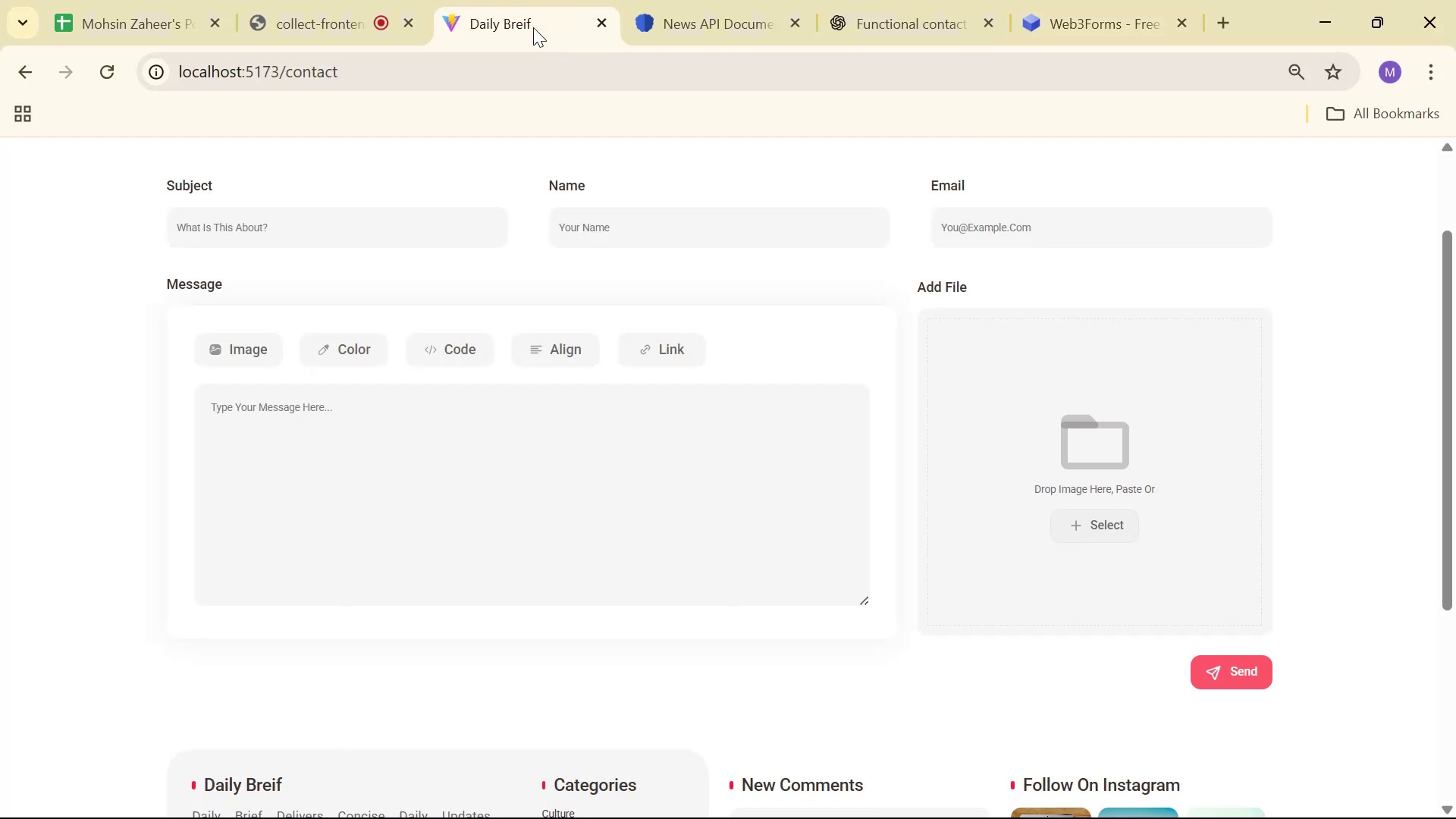 
key(Control+Shift+R)
 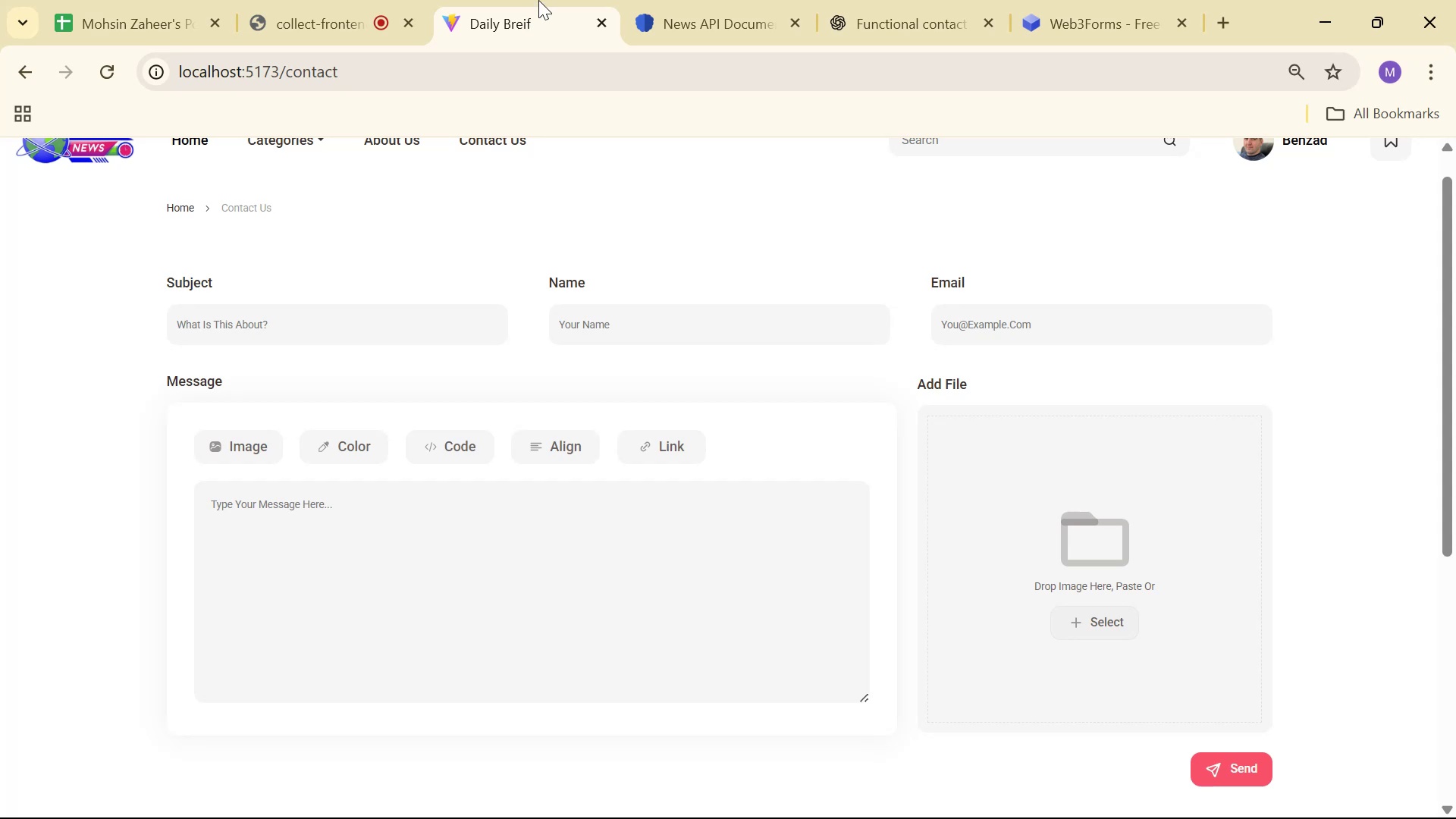 
scroll: coordinate [918, 196], scroll_direction: up, amount: 2.0
 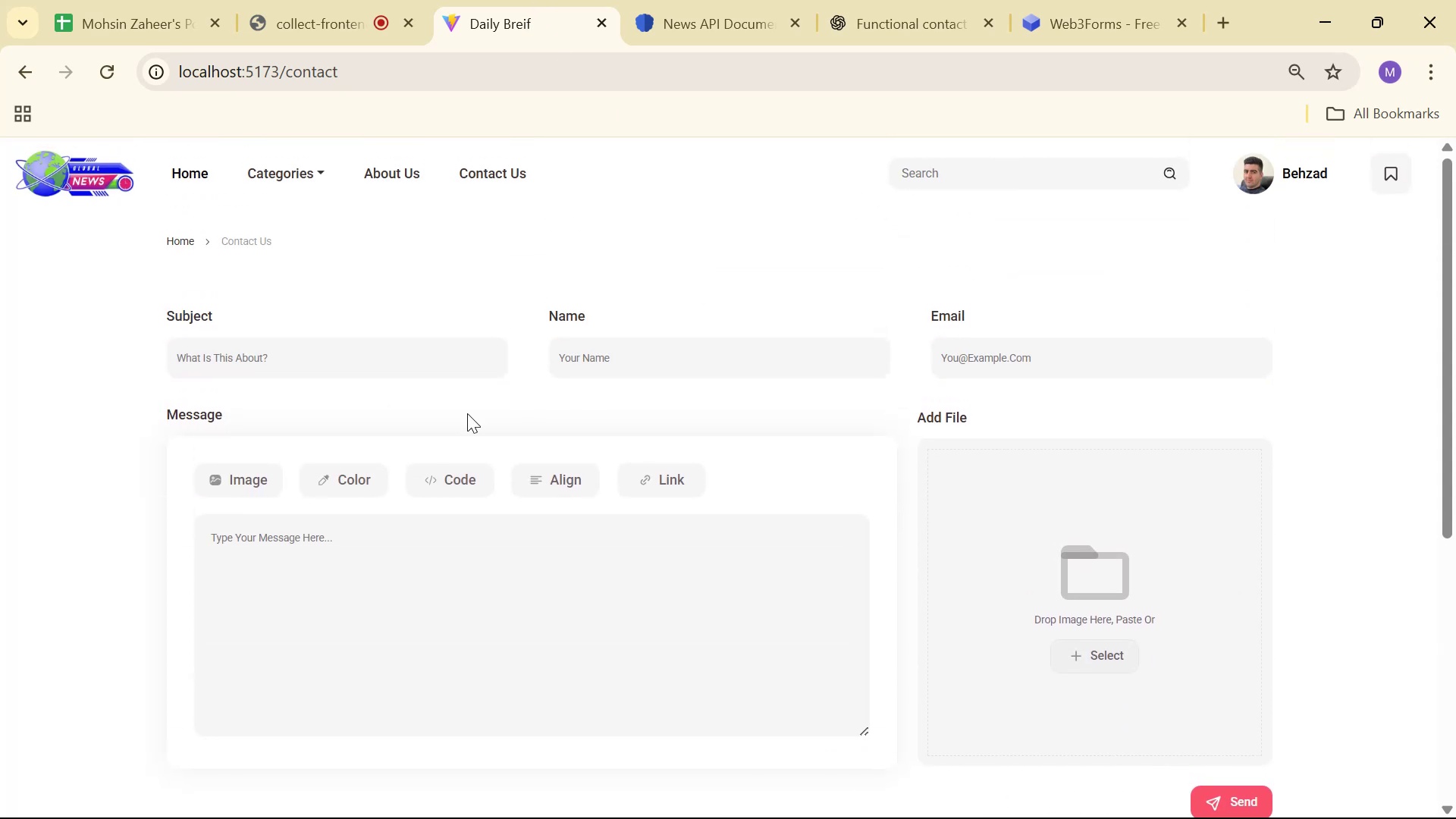 
left_click([259, 472])
 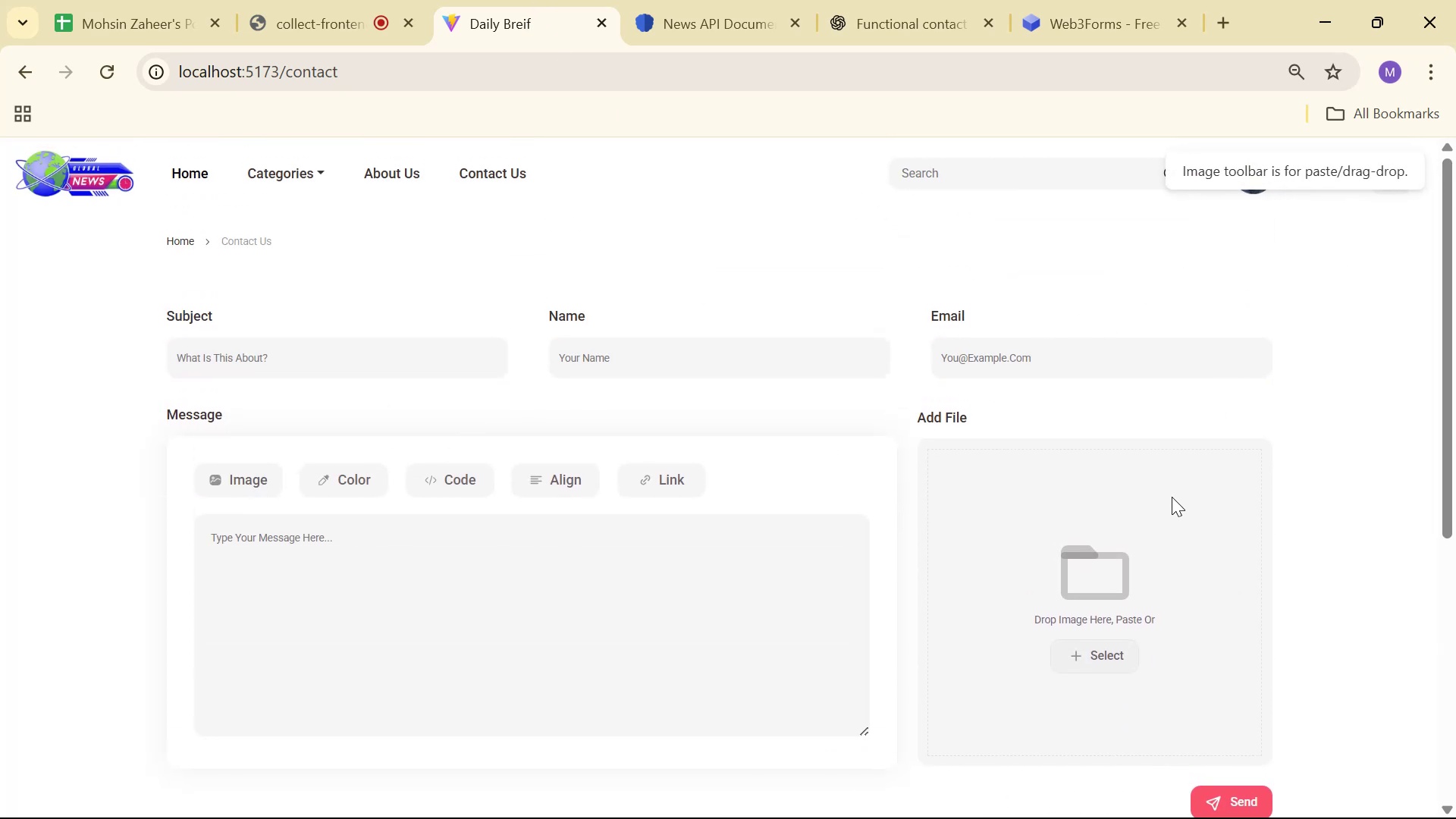 
wait(5.22)
 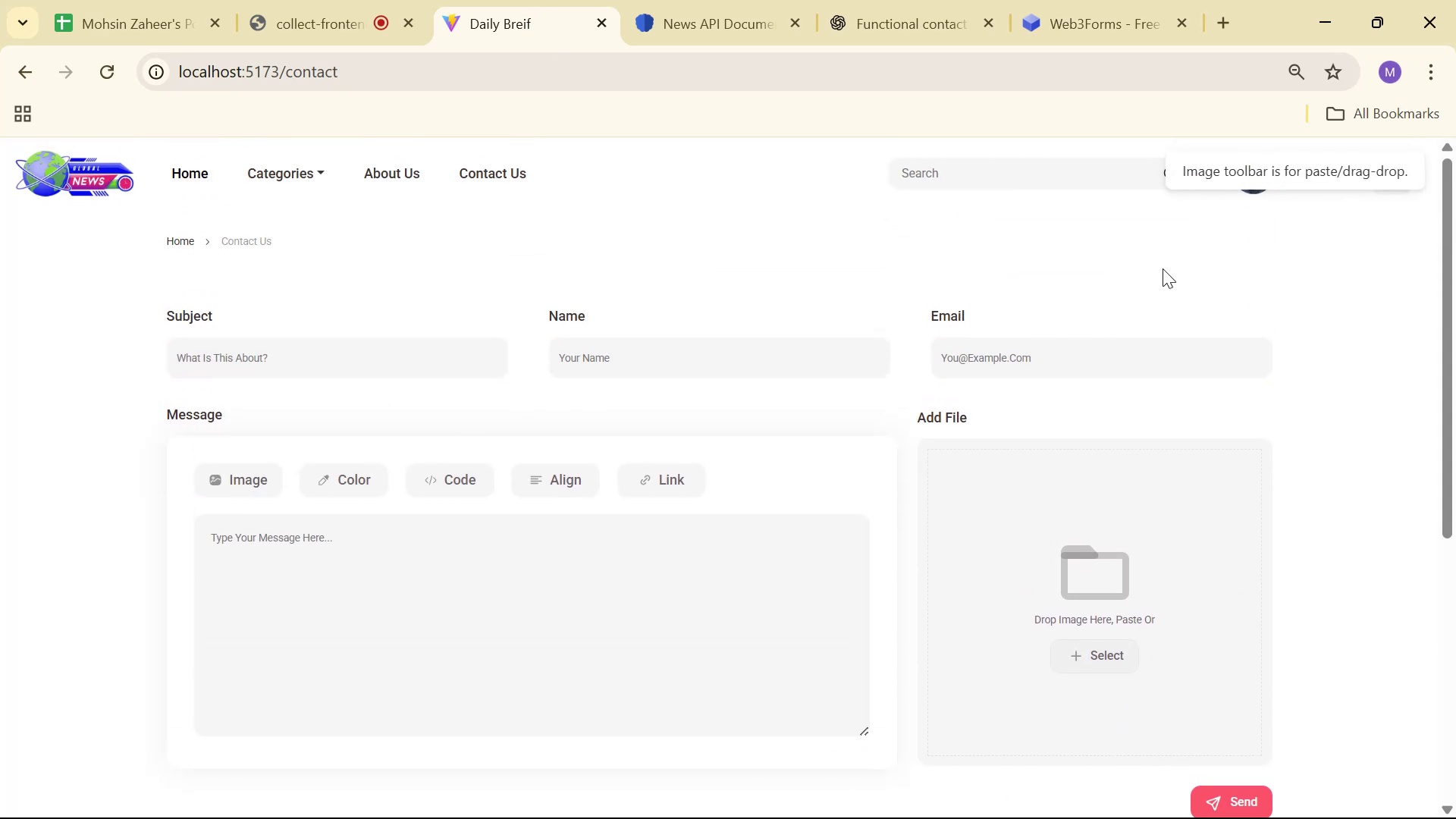 
left_click([1097, 648])
 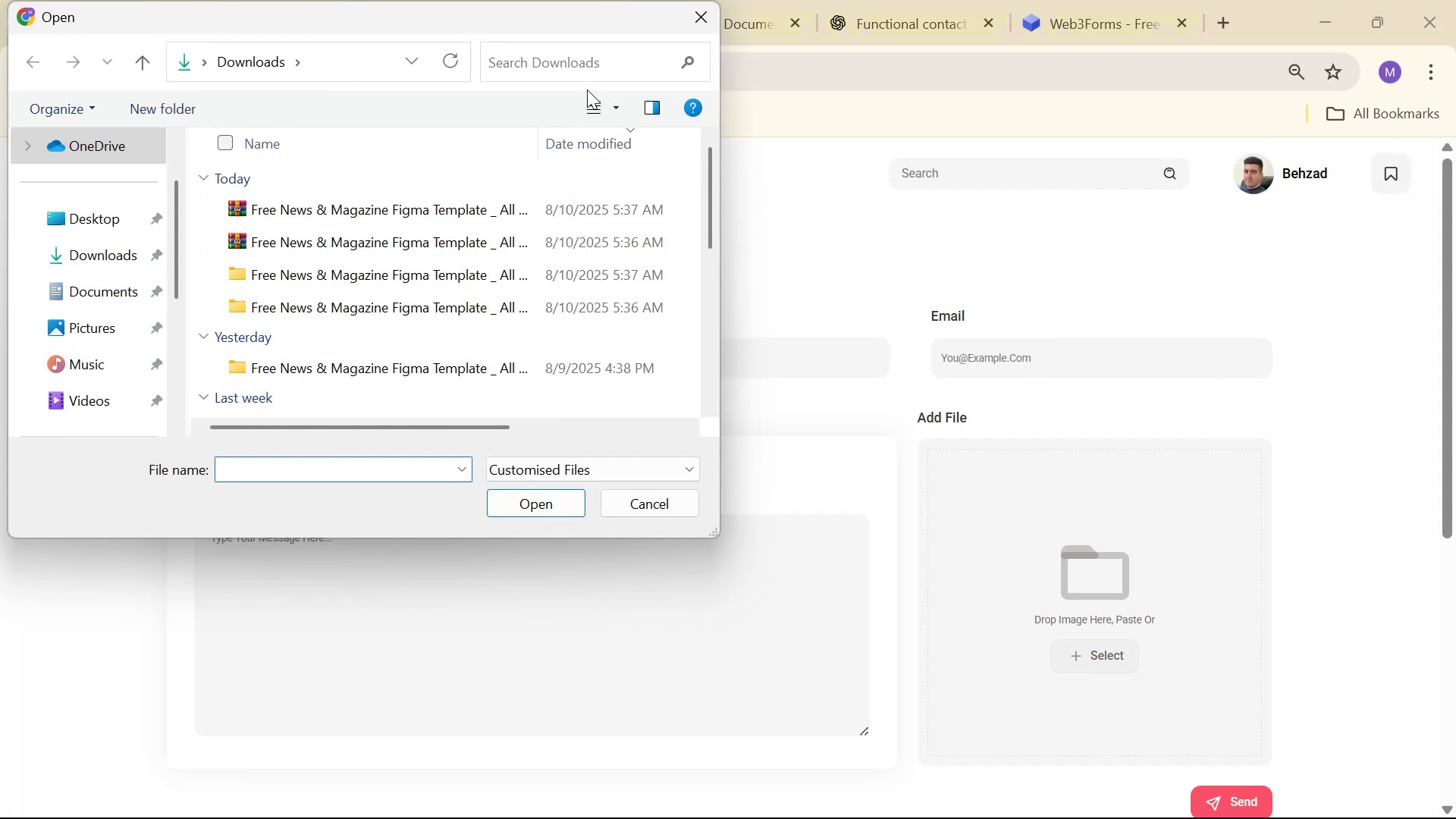 
left_click([698, 11])
 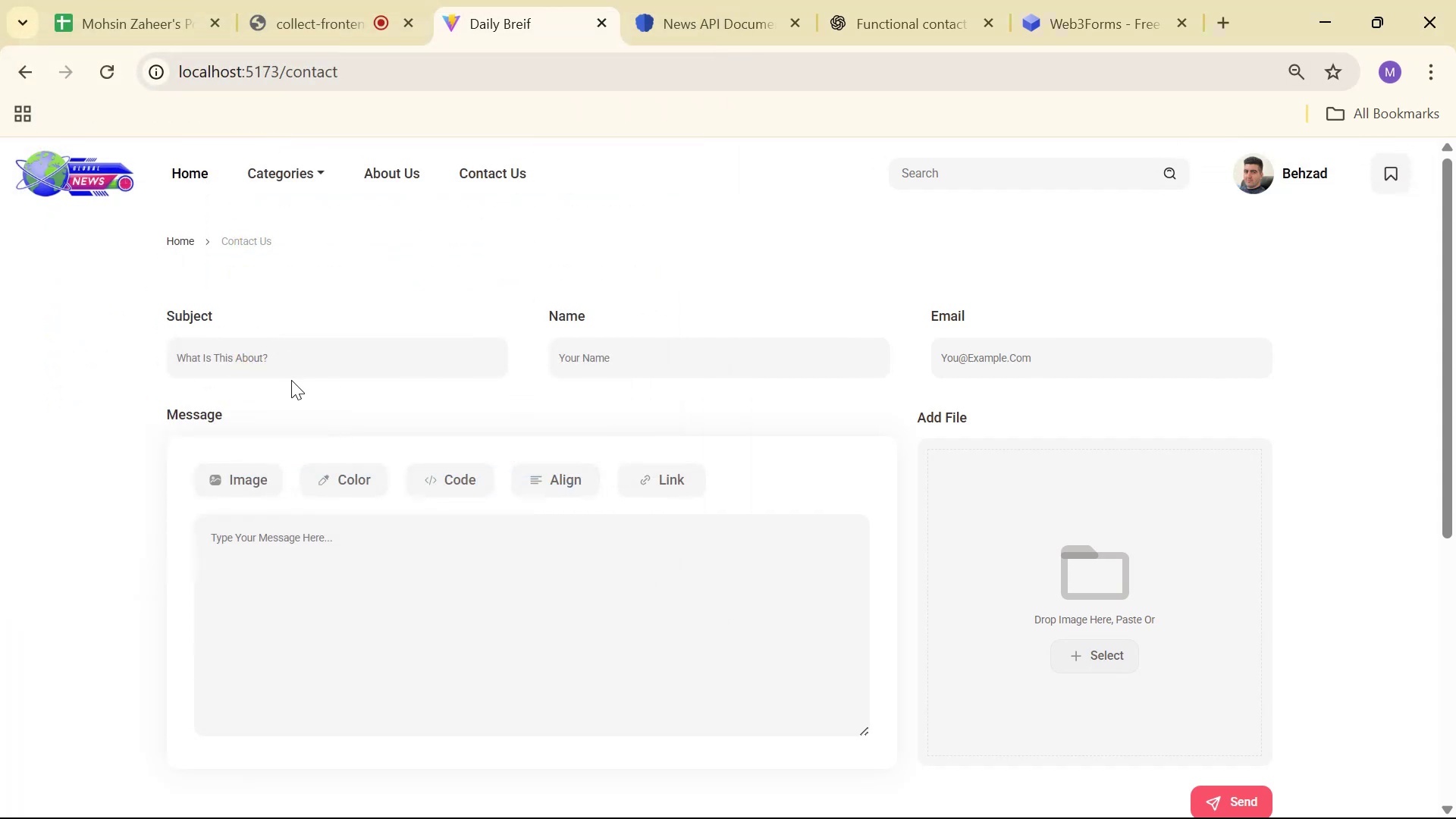 
left_click([294, 368])
 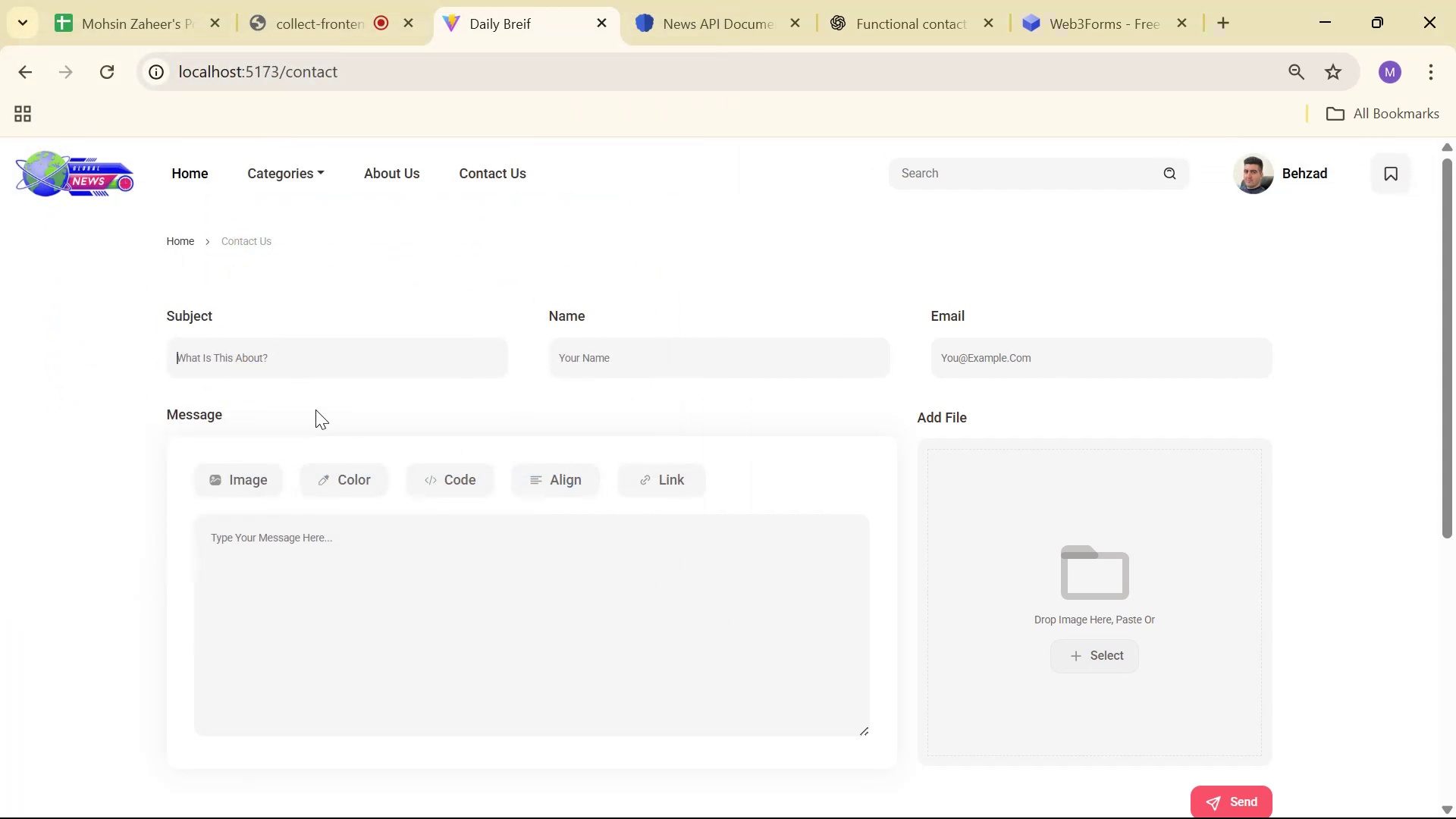 
left_click([440, 414])
 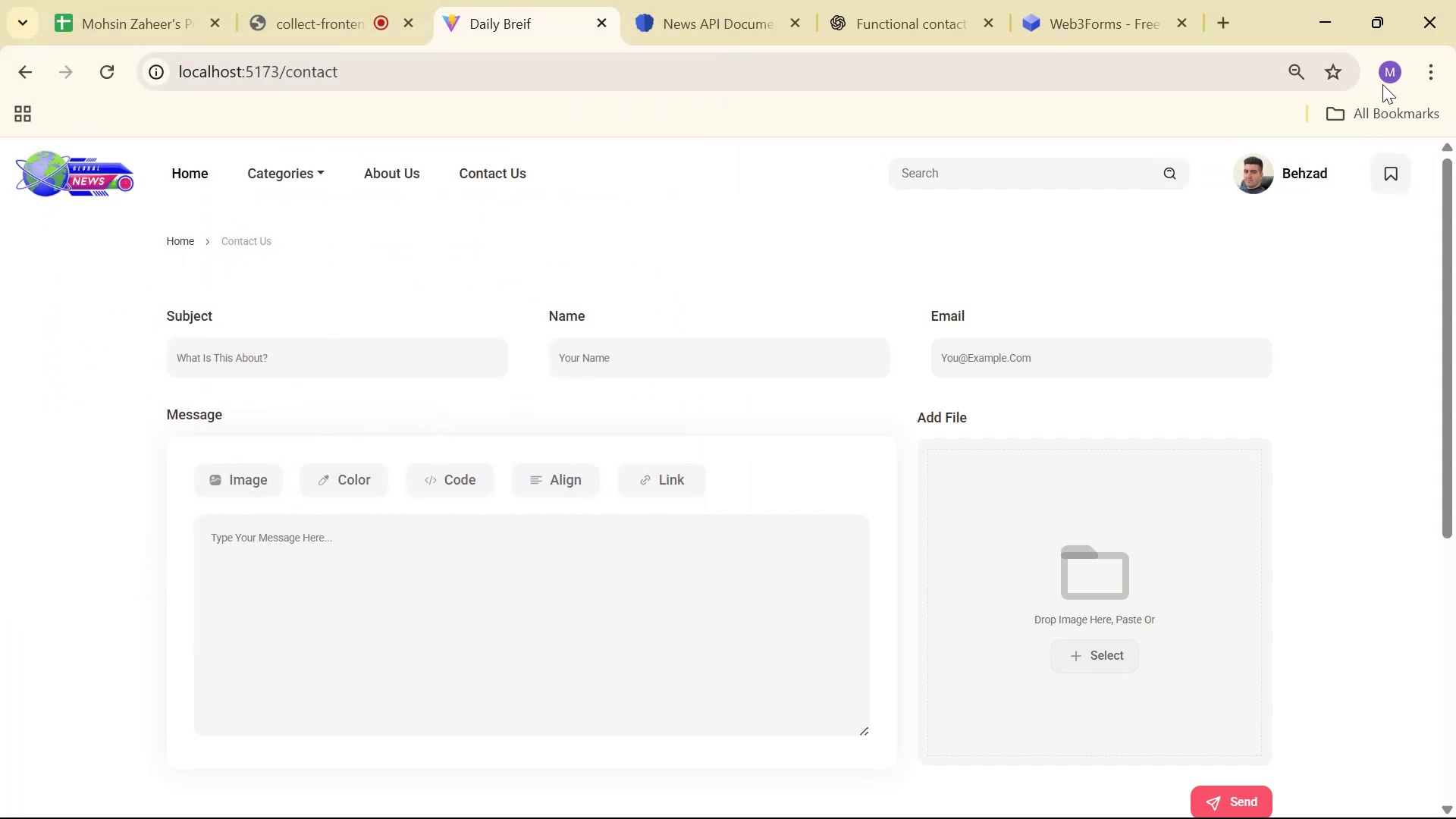 
mouse_move([1219, 24])
 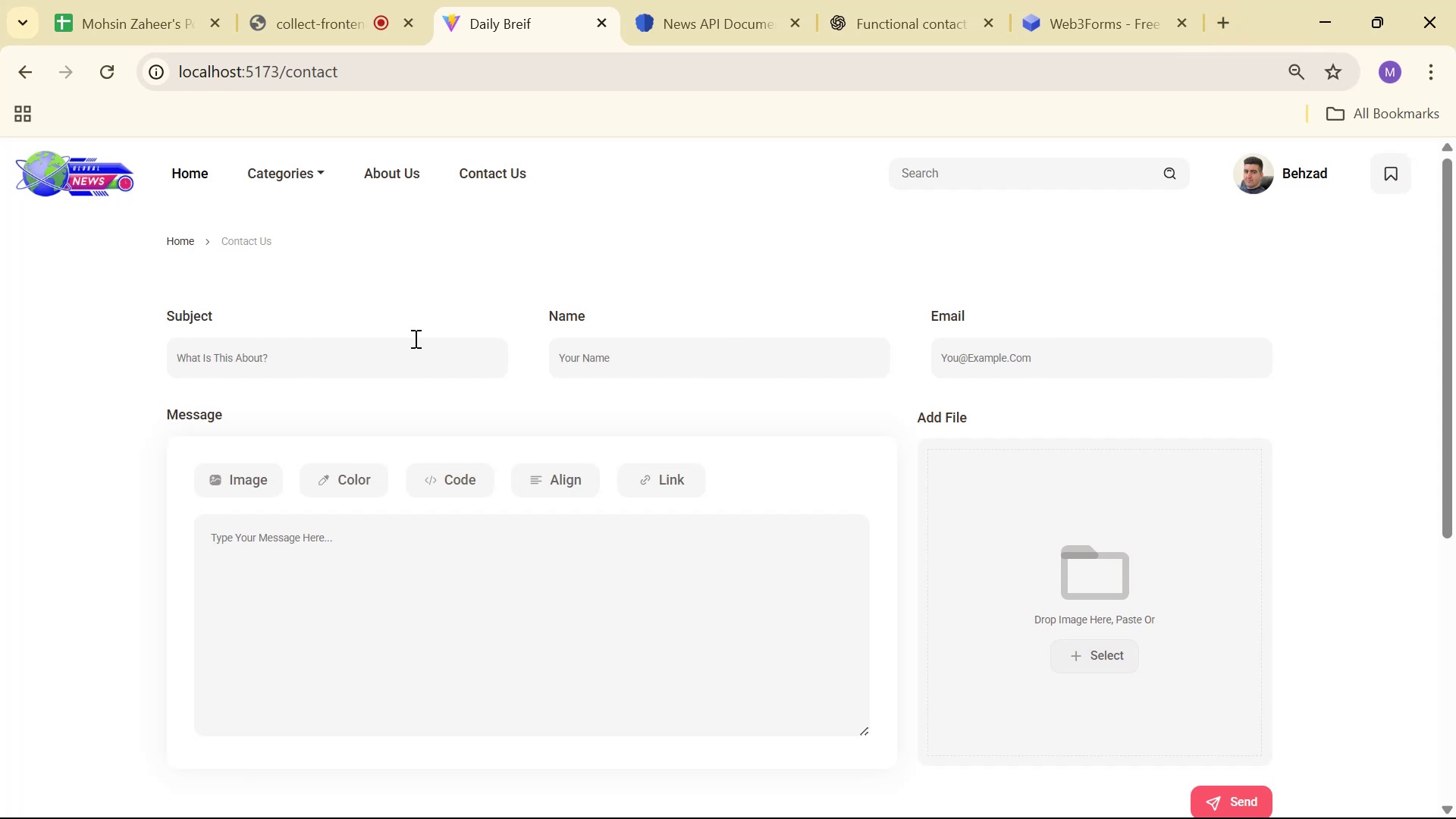 
left_click([421, 350])
 